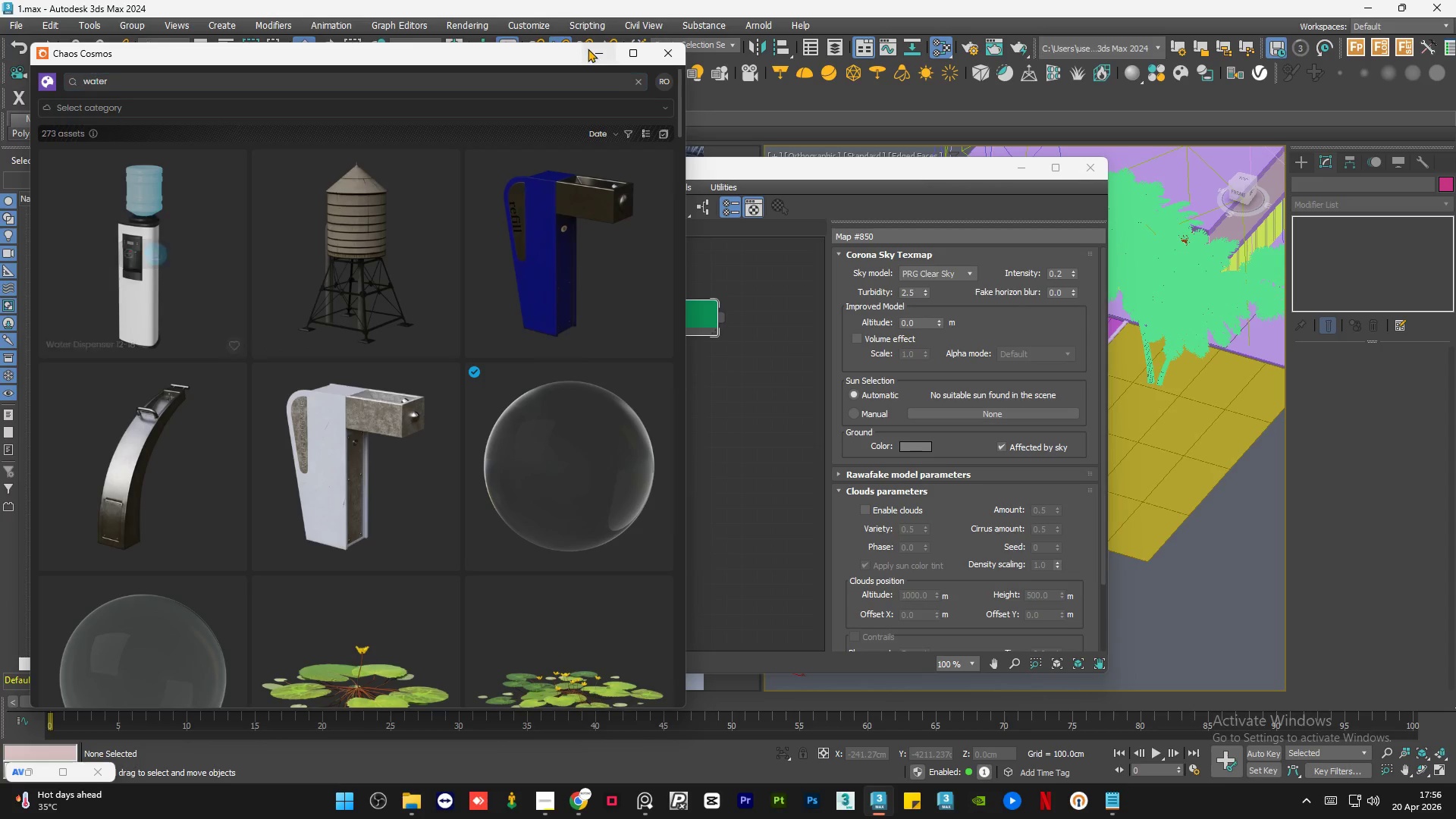 
left_click([588, 49])
 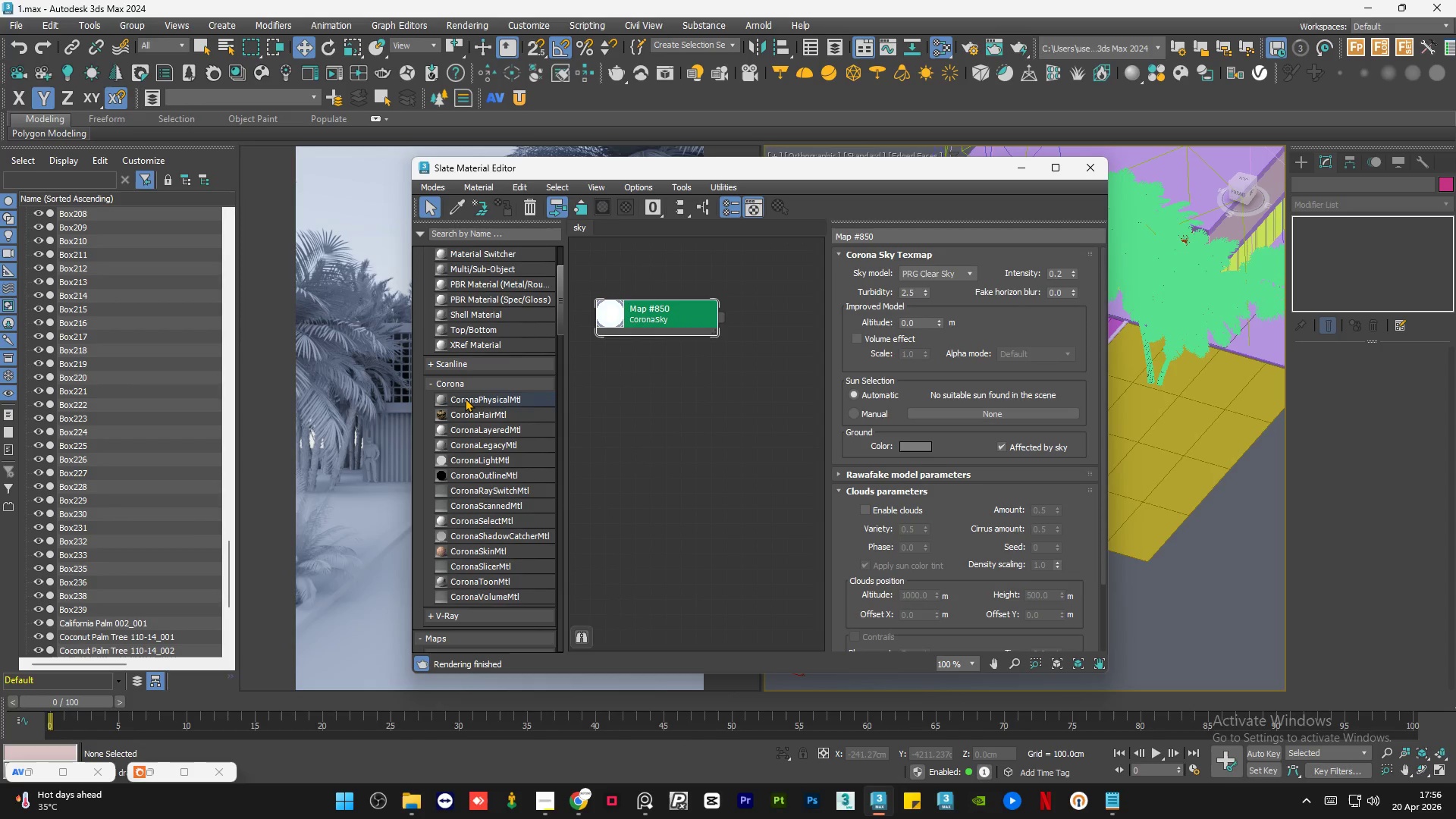 
left_click_drag(start_coordinate=[465, 398], to_coordinate=[694, 421])
 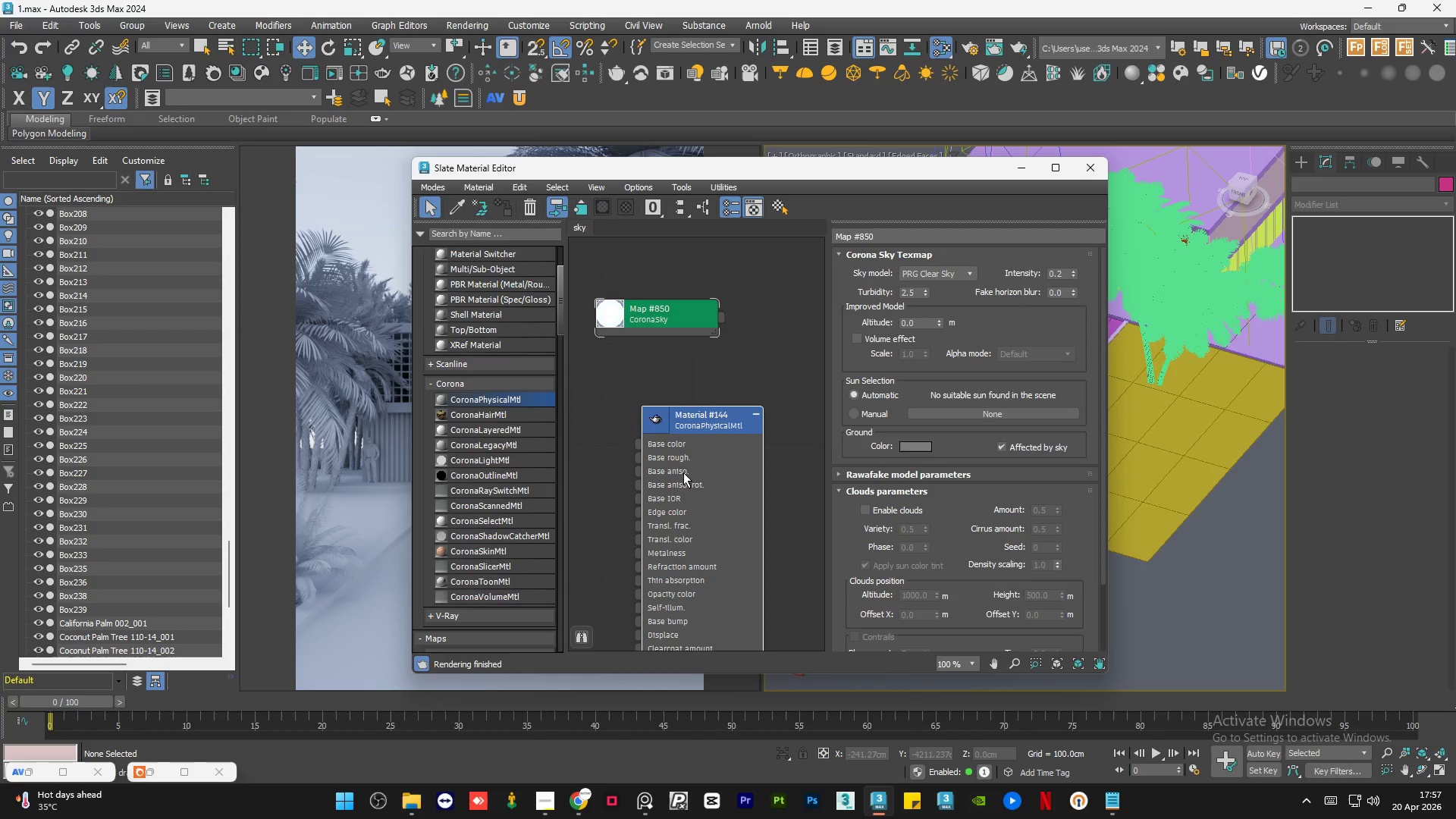 
left_click_drag(start_coordinate=[683, 475], to_coordinate=[701, 462])
 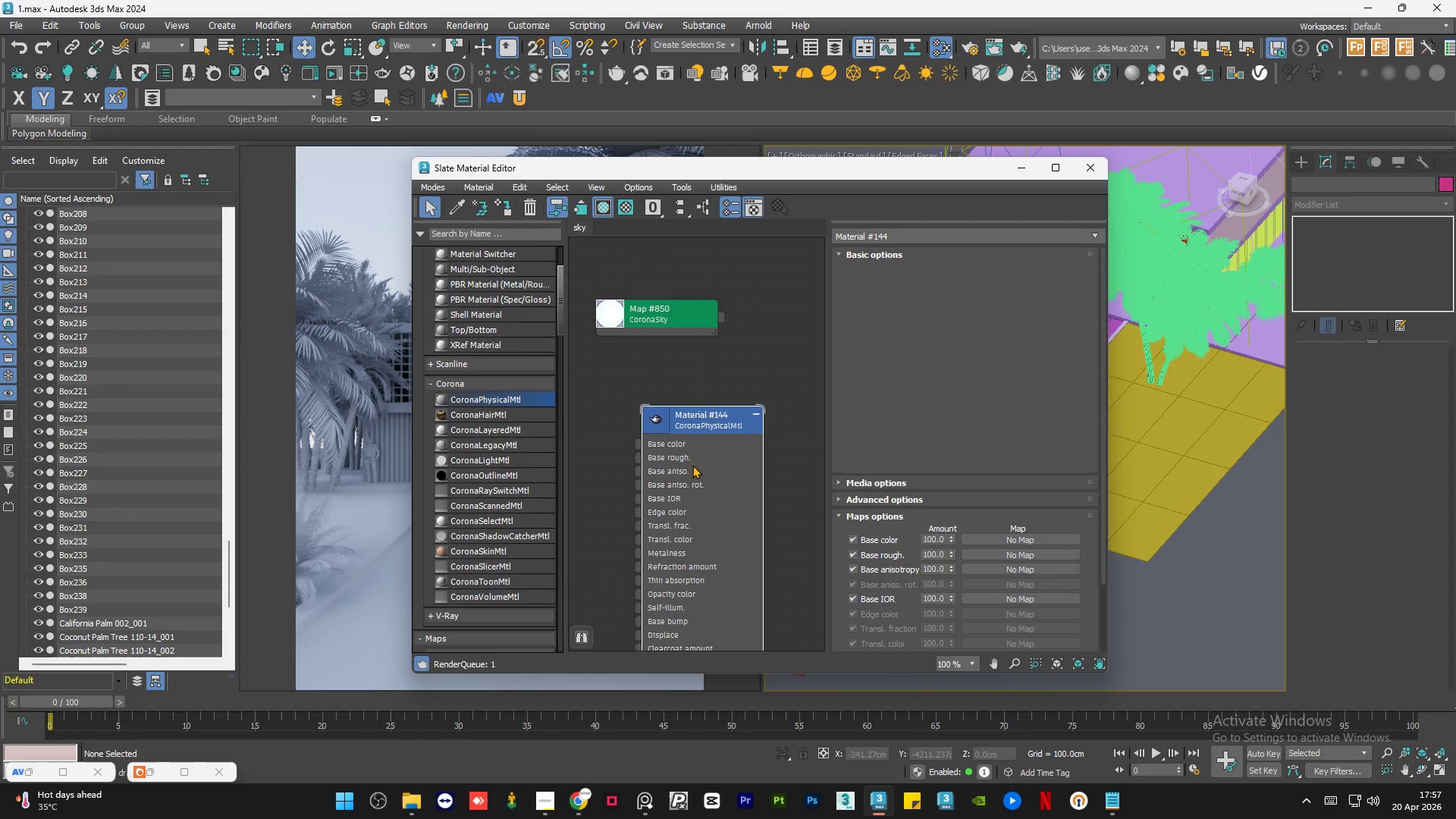 
double_click([692, 465])
 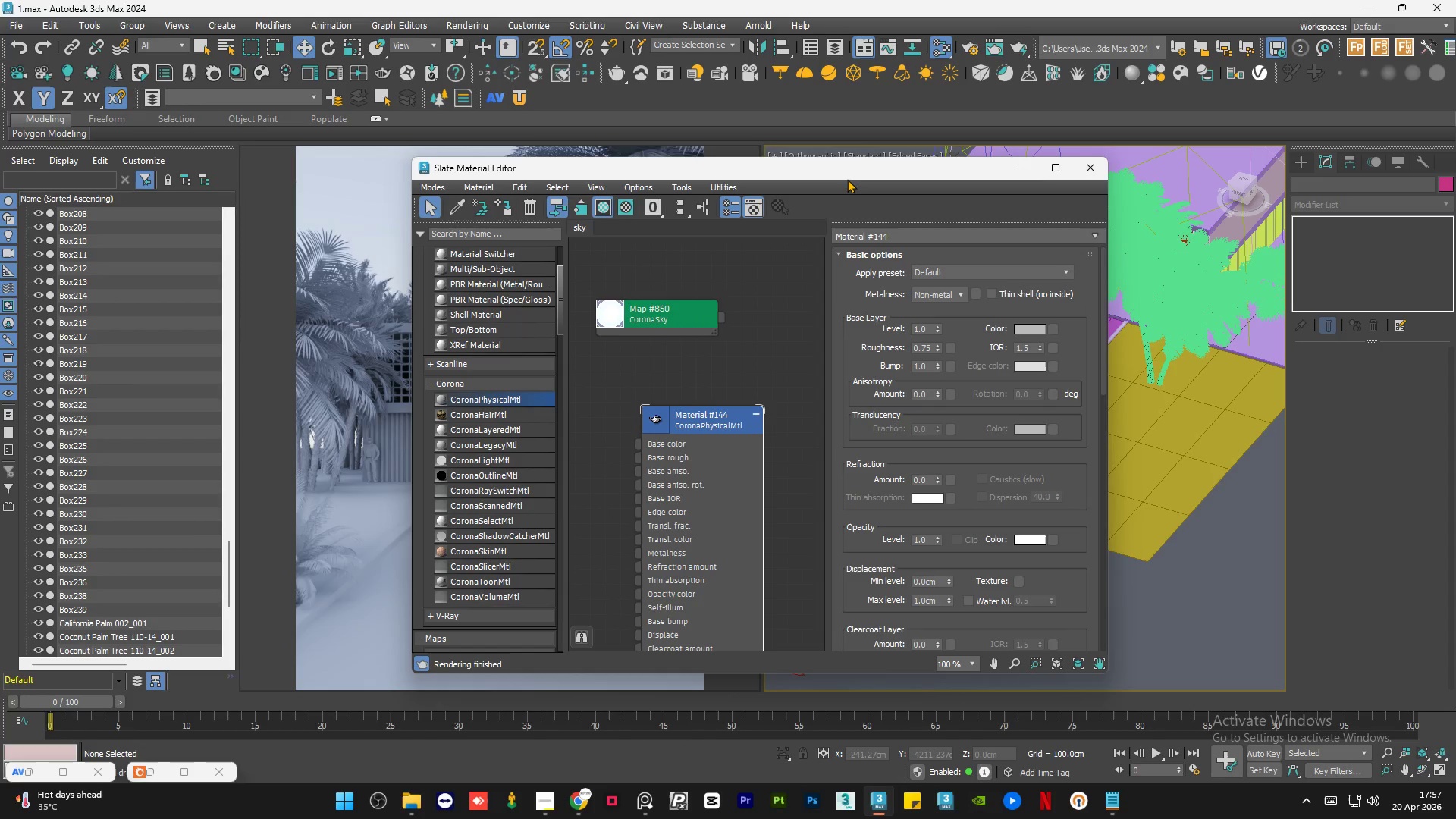 
left_click_drag(start_coordinate=[849, 172], to_coordinate=[617, 183])
 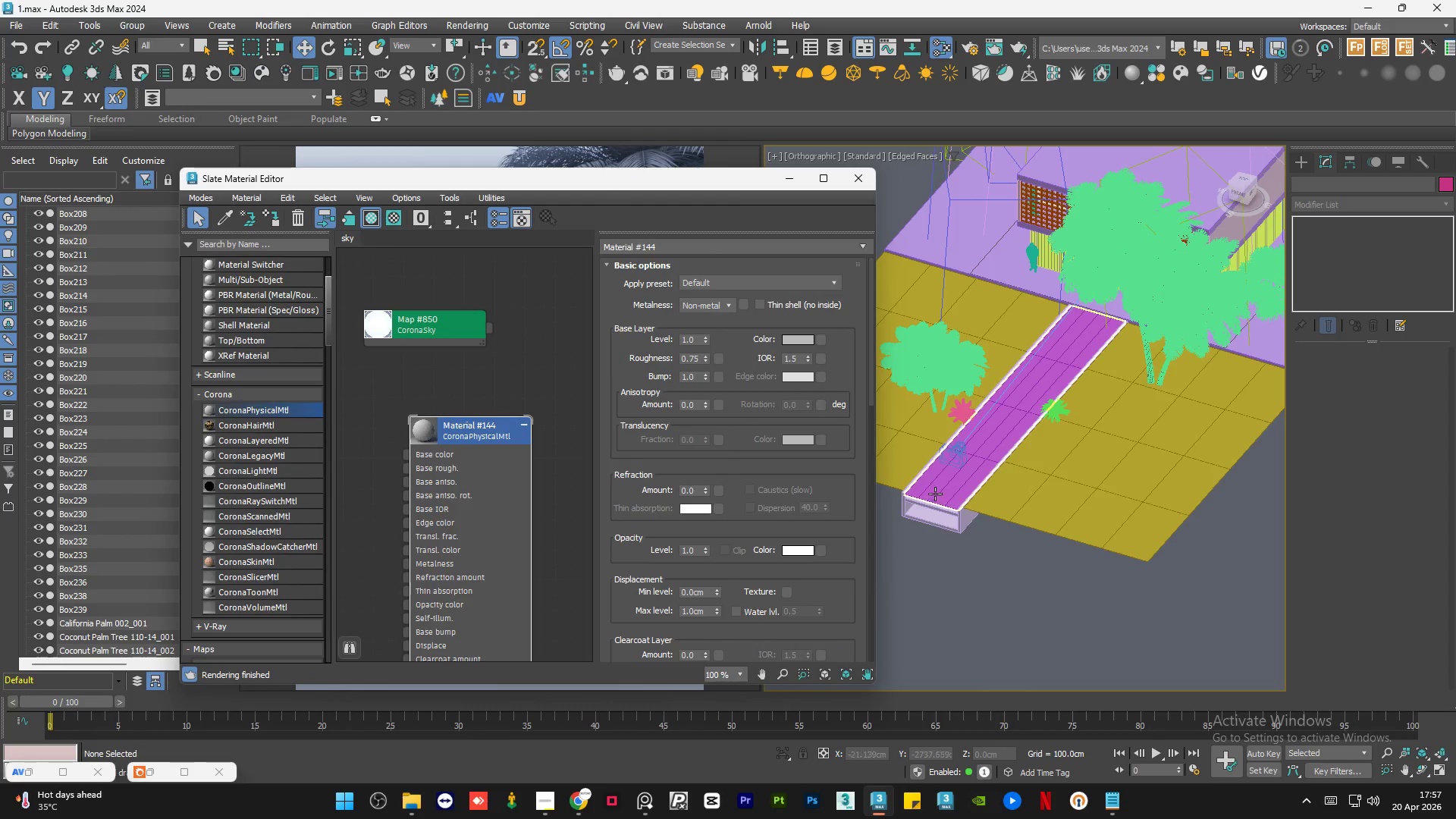 
left_click([935, 489])
 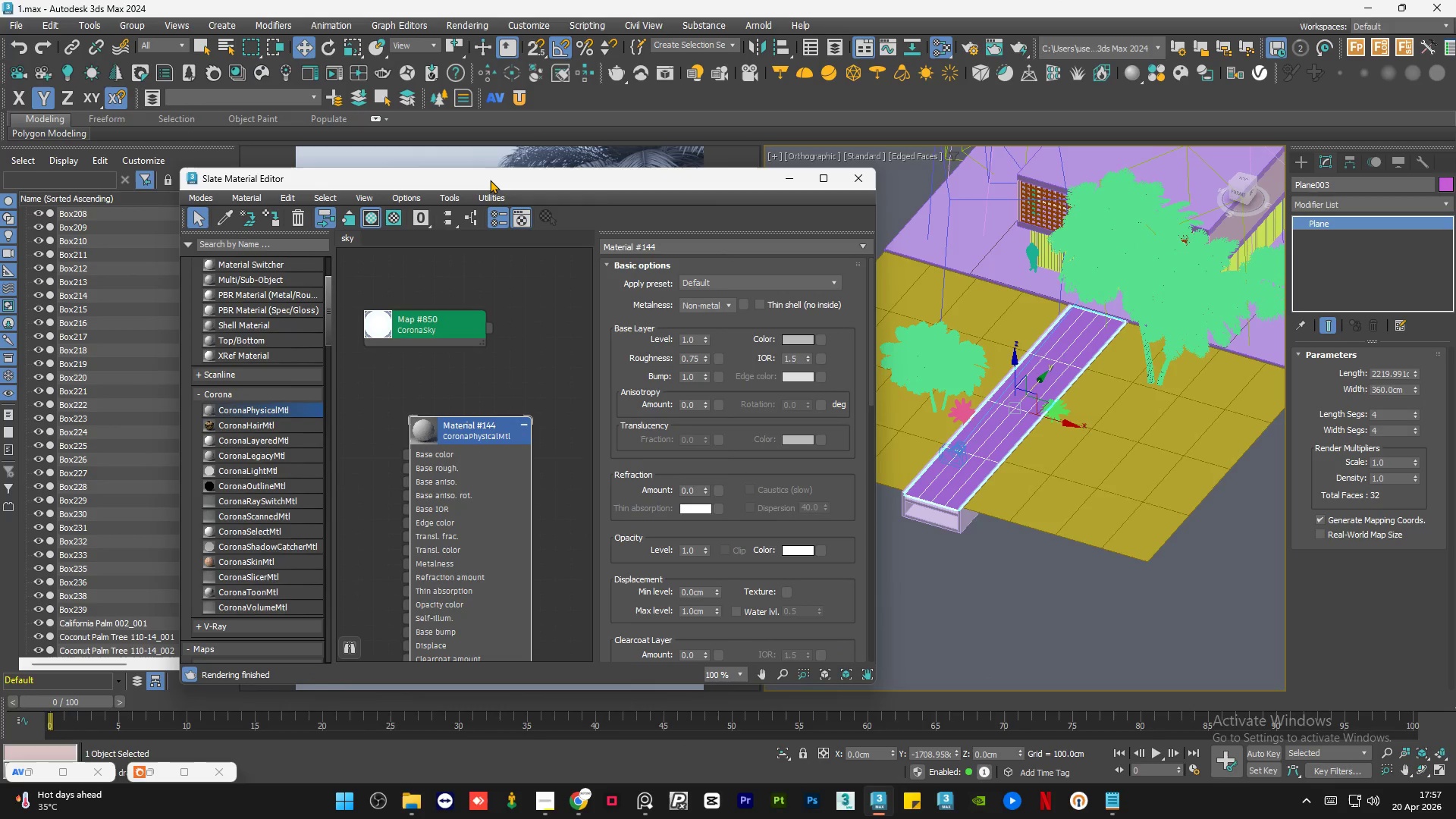 
left_click_drag(start_coordinate=[490, 180], to_coordinate=[1025, 159])
 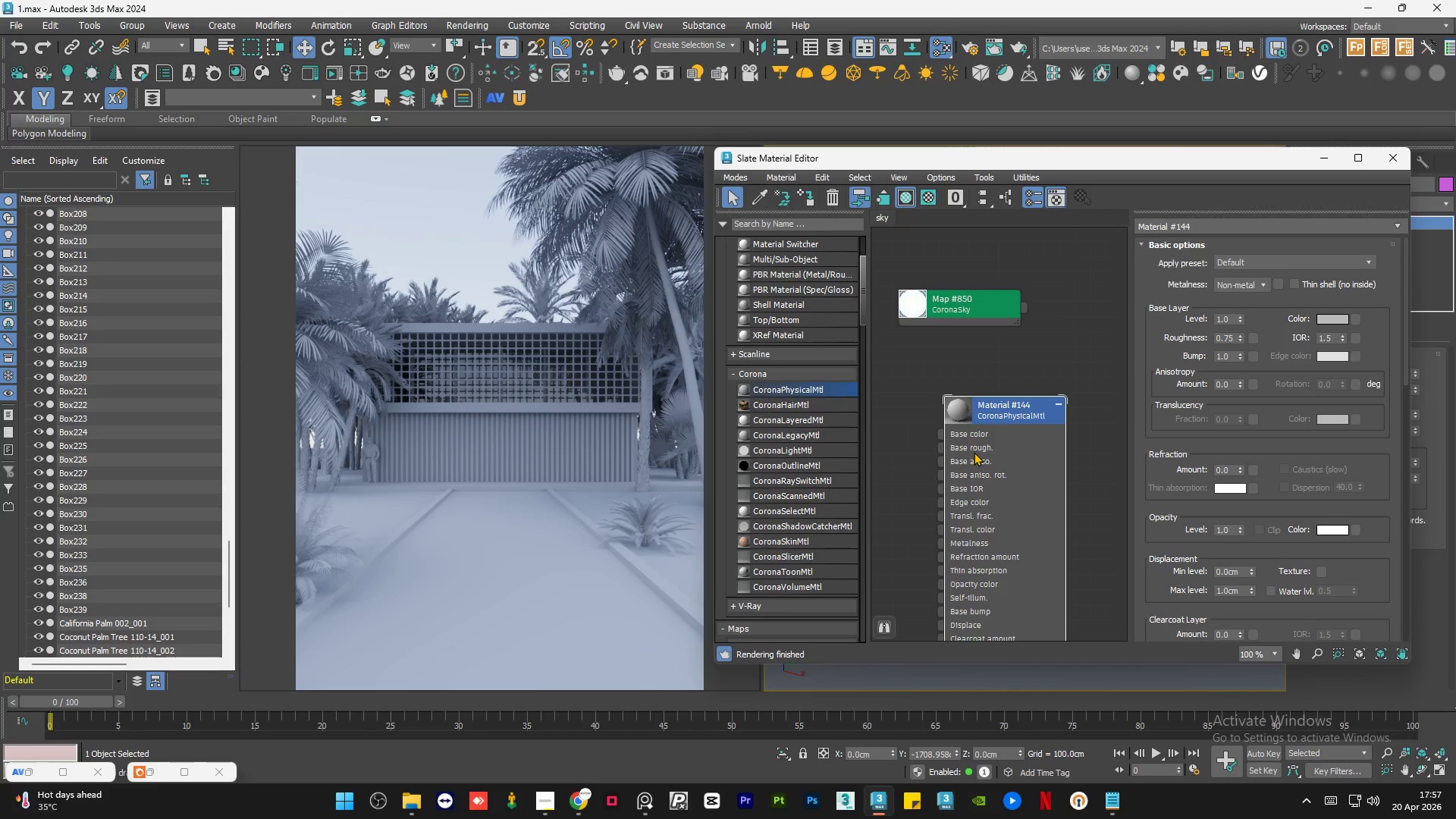 
double_click([974, 452])
 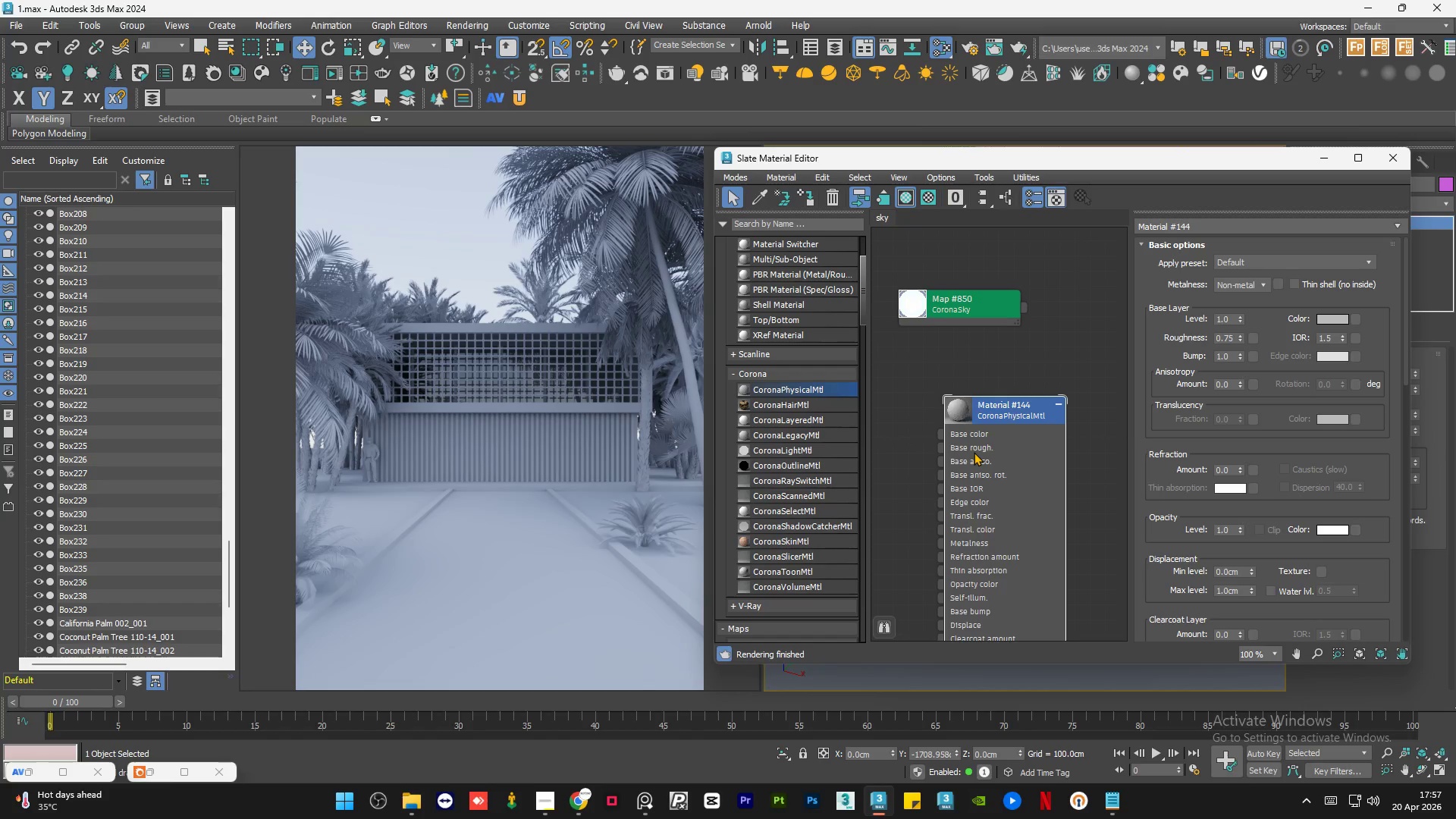 
key(A)
 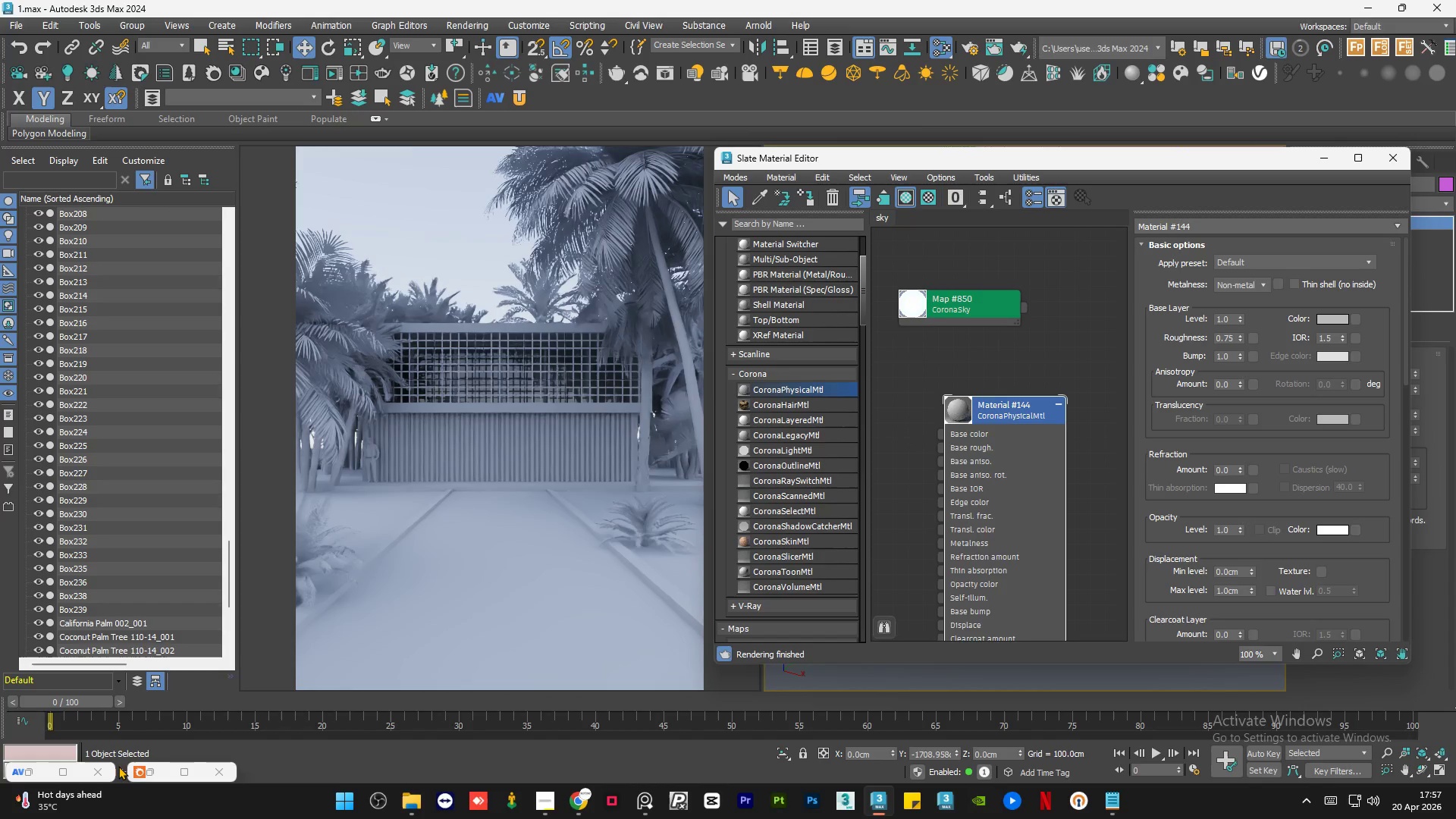 
left_click([970, 52])
 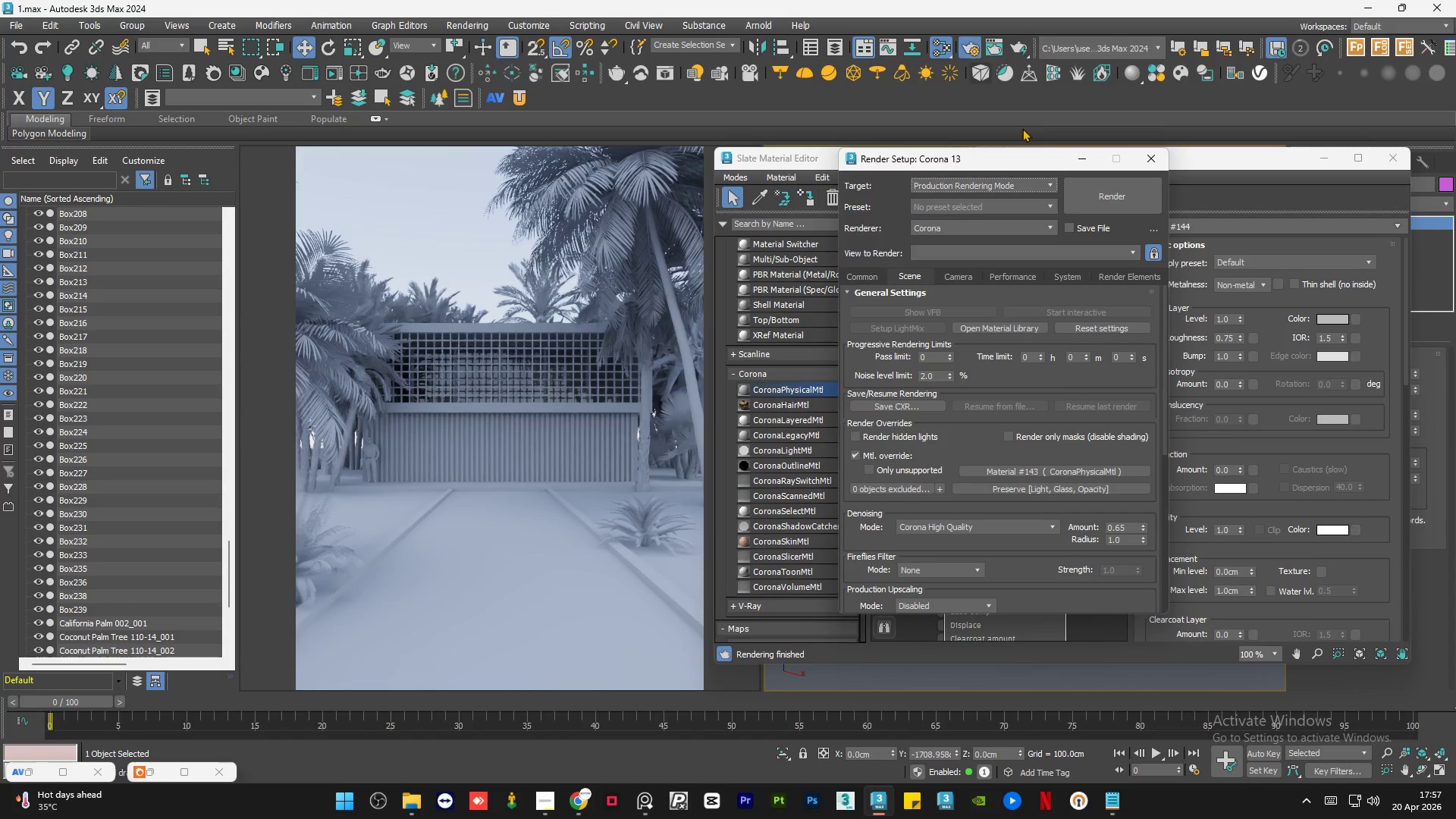 
left_click_drag(start_coordinate=[999, 166], to_coordinate=[815, 164])
 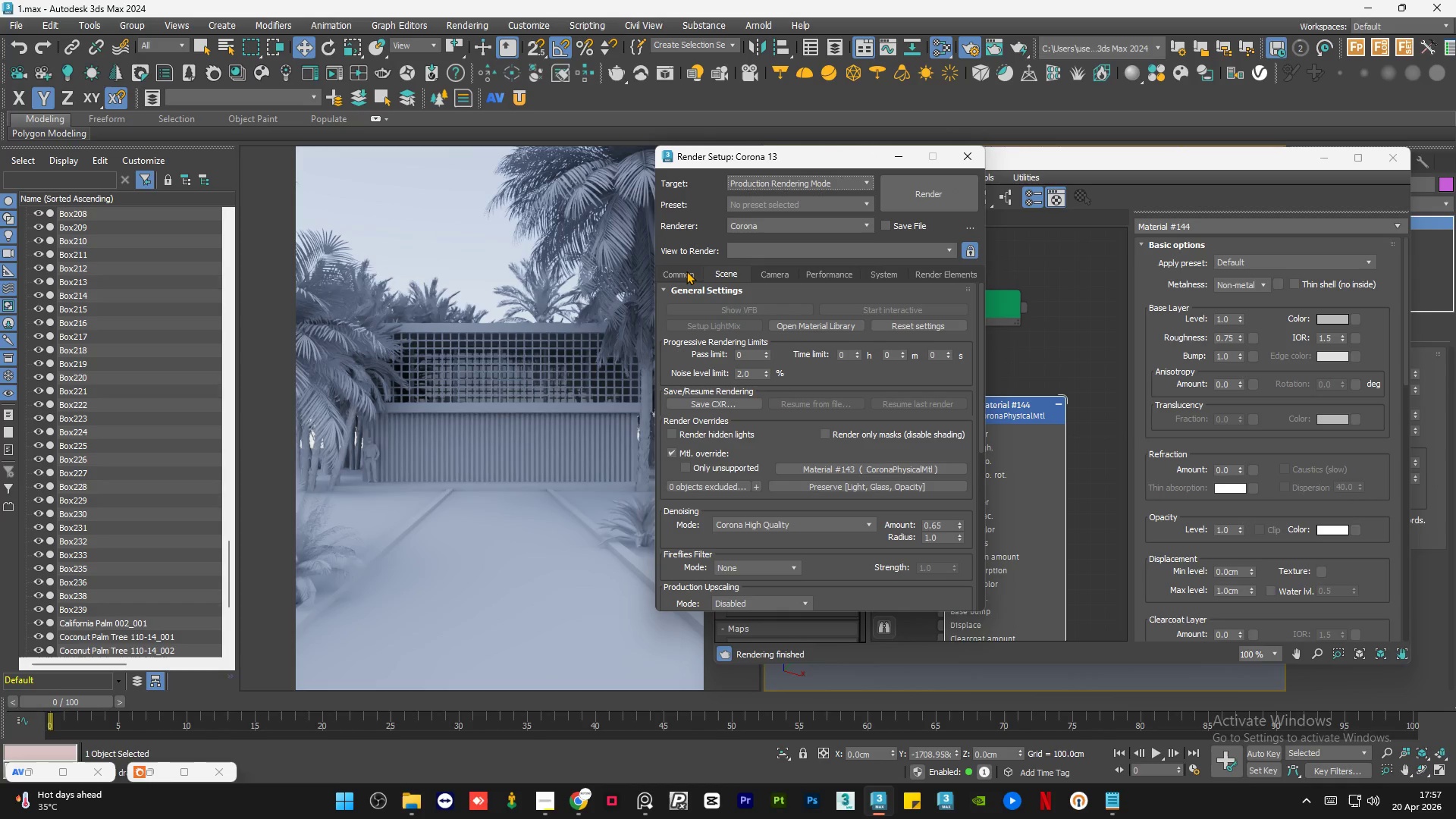 
left_click([686, 271])
 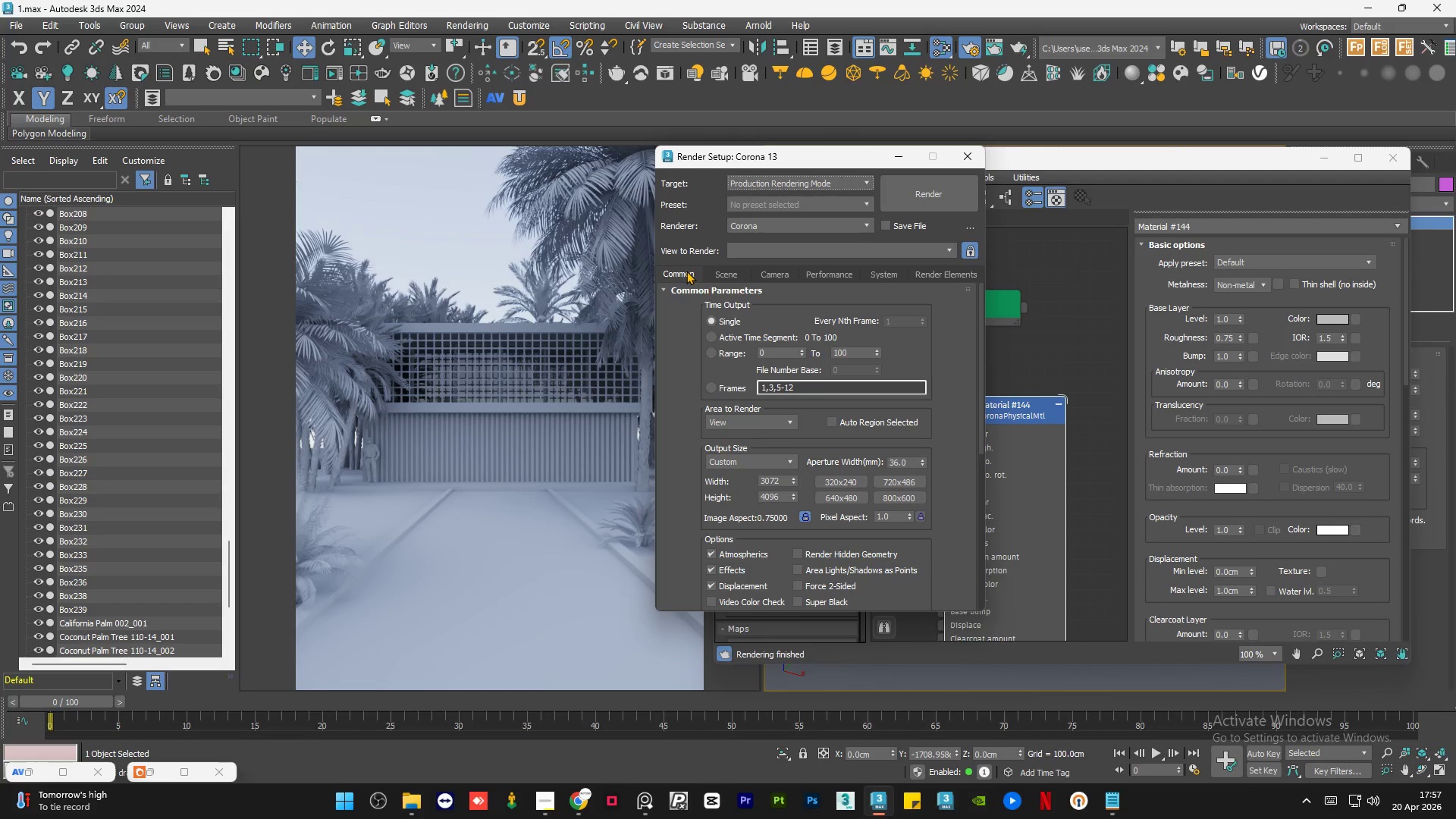 
wait(20.66)
 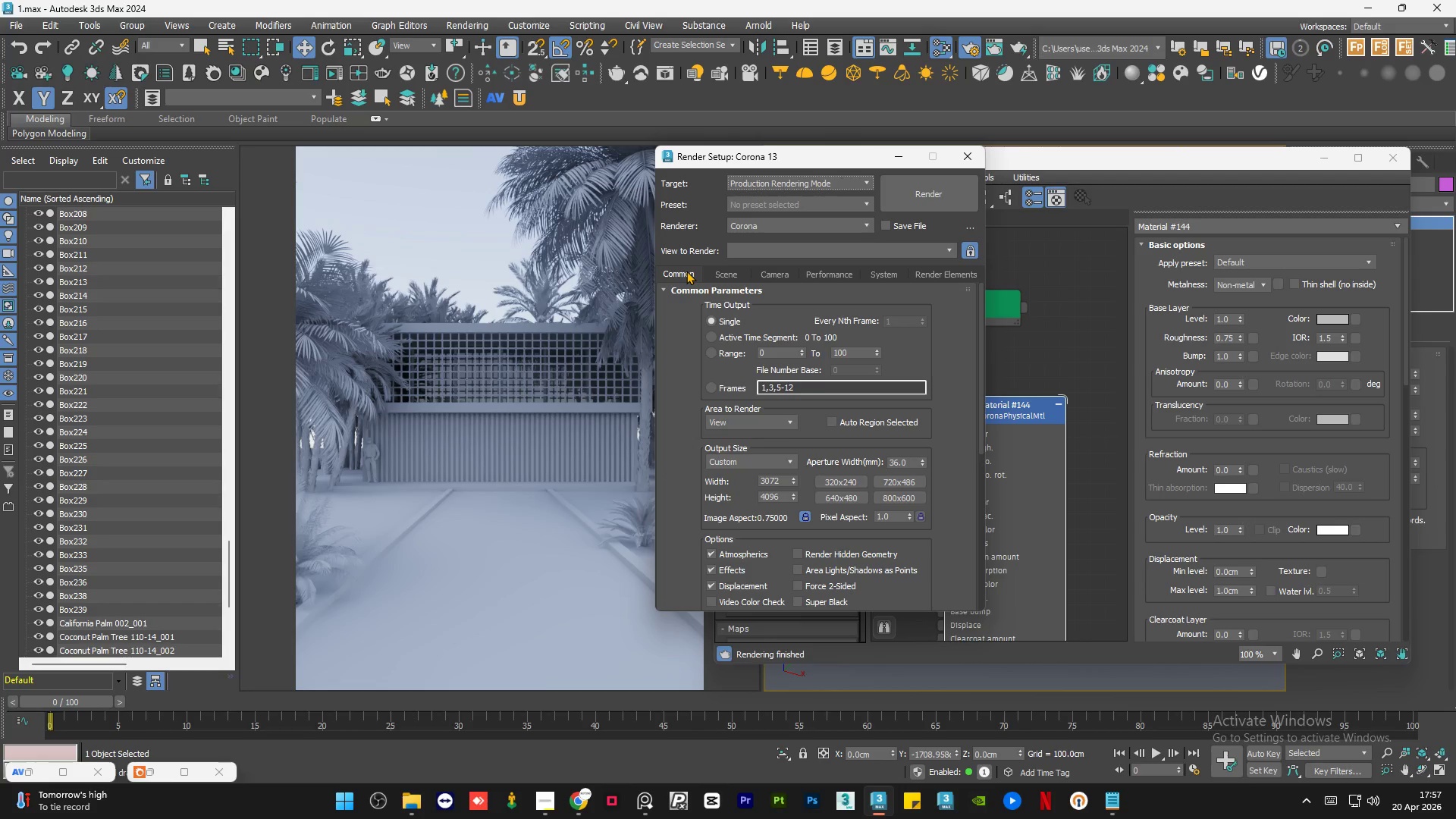 
left_click_drag(start_coordinate=[827, 158], to_coordinate=[721, 158])
 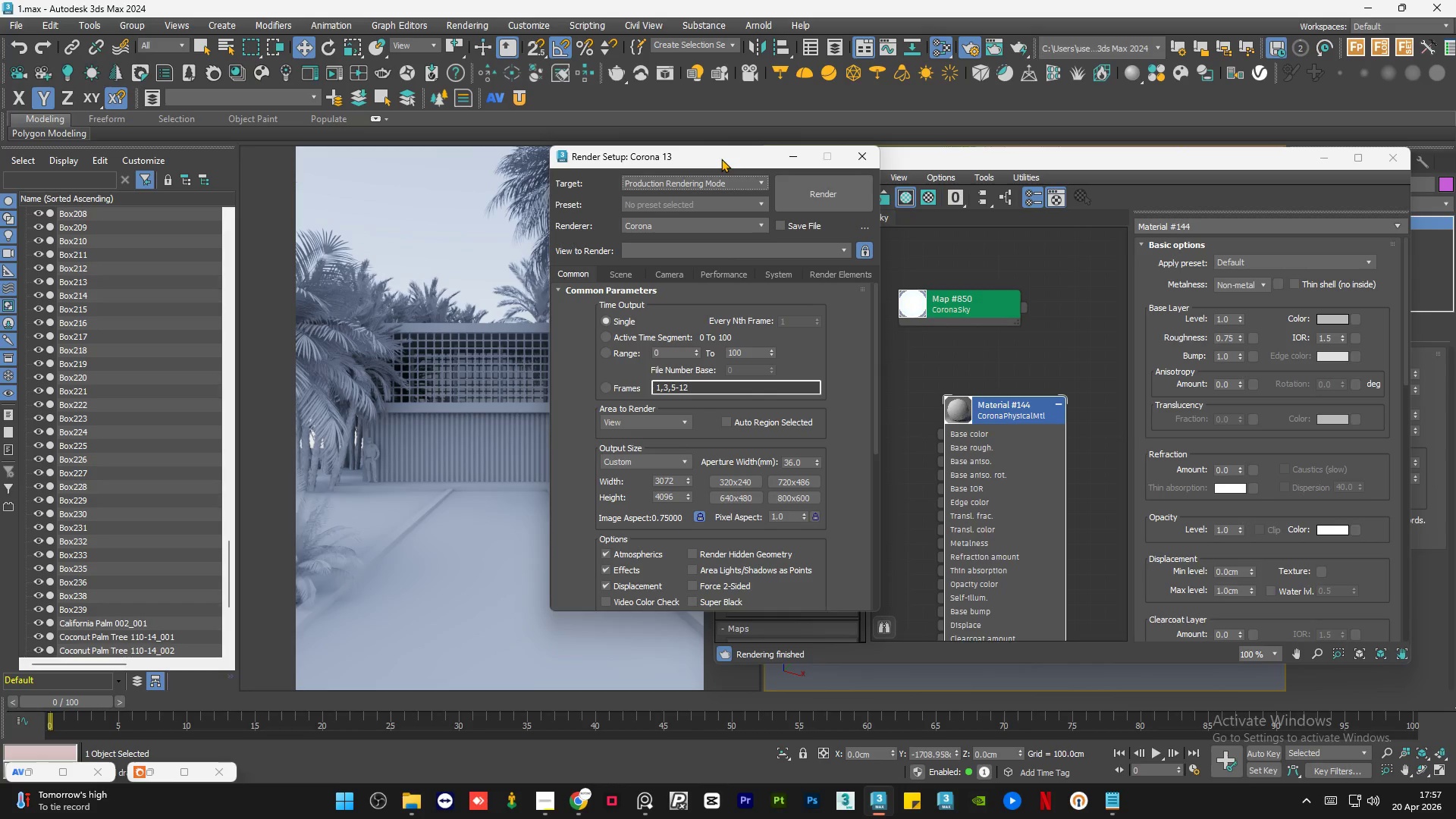 
wait(5.25)
 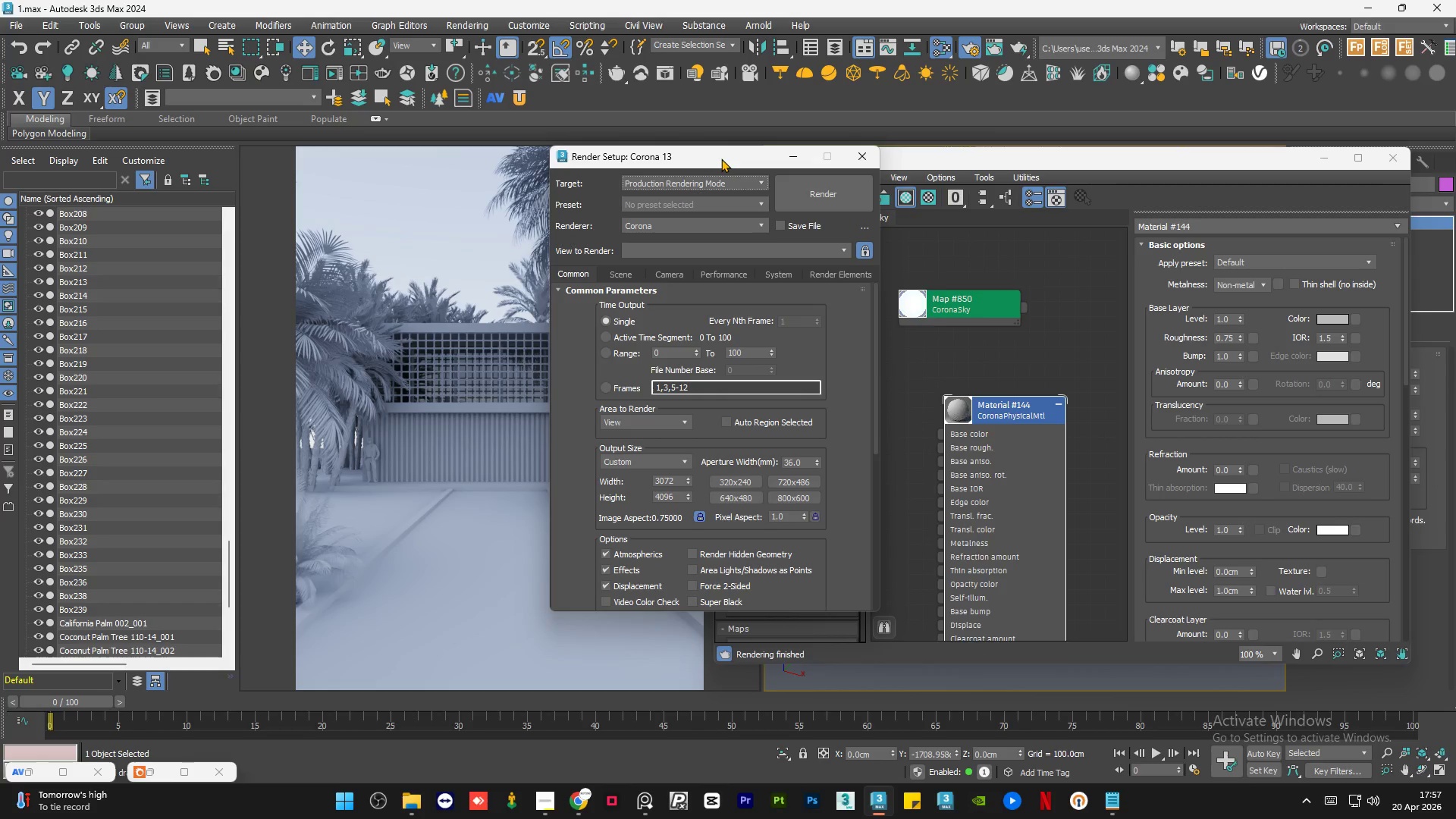 
left_click([620, 277])
 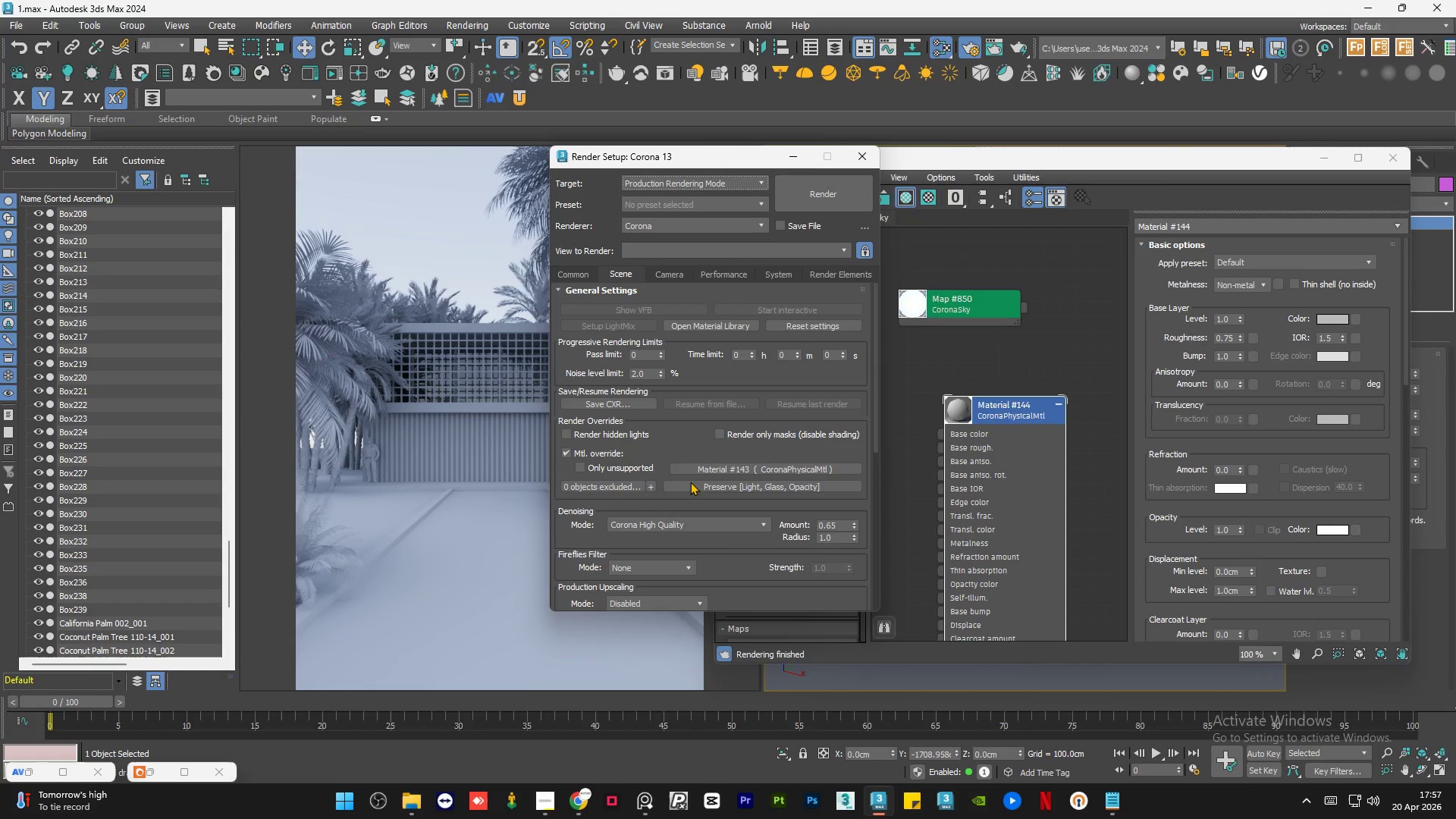 
left_click([723, 491])
 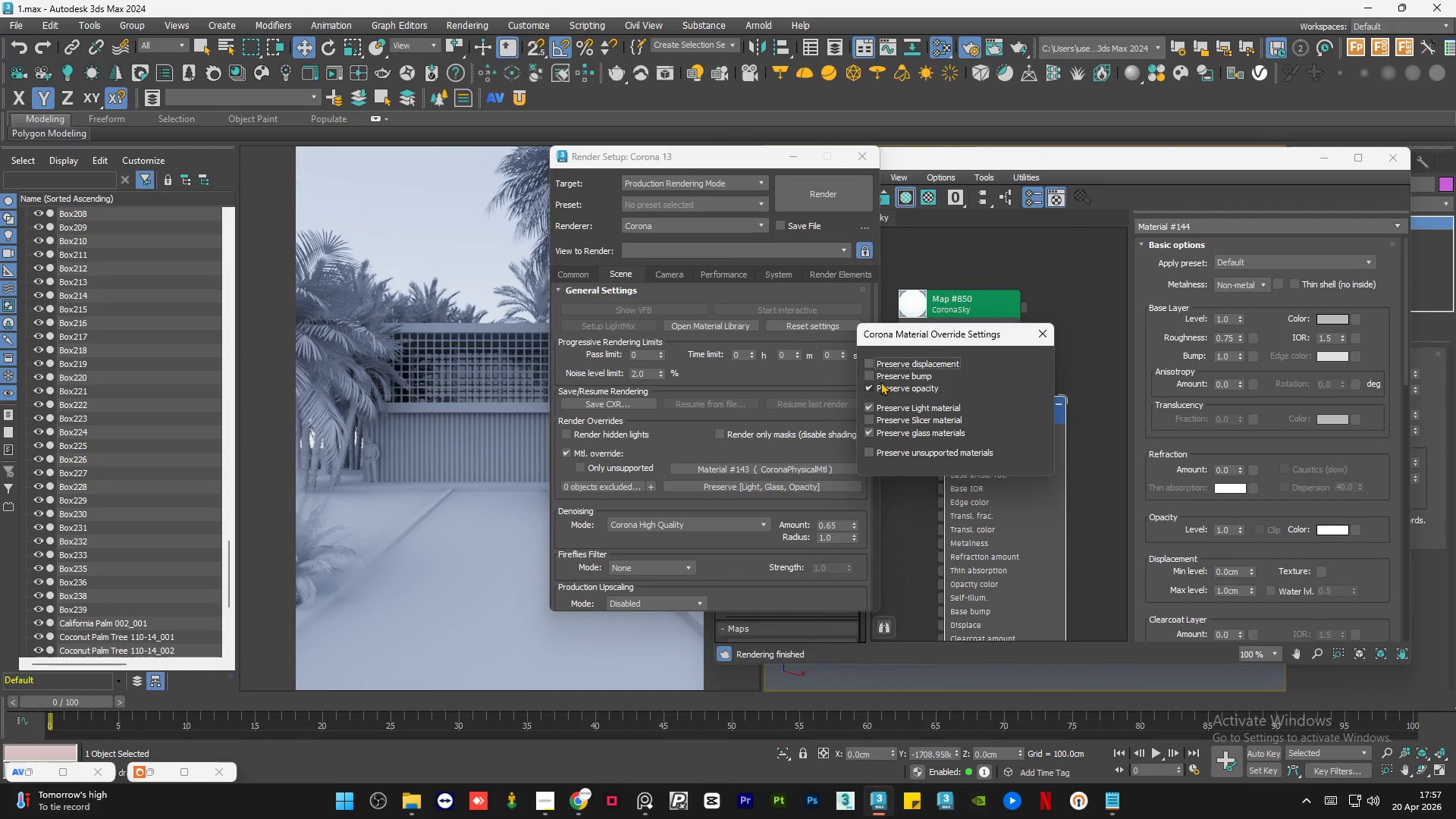 
left_click([884, 375])
 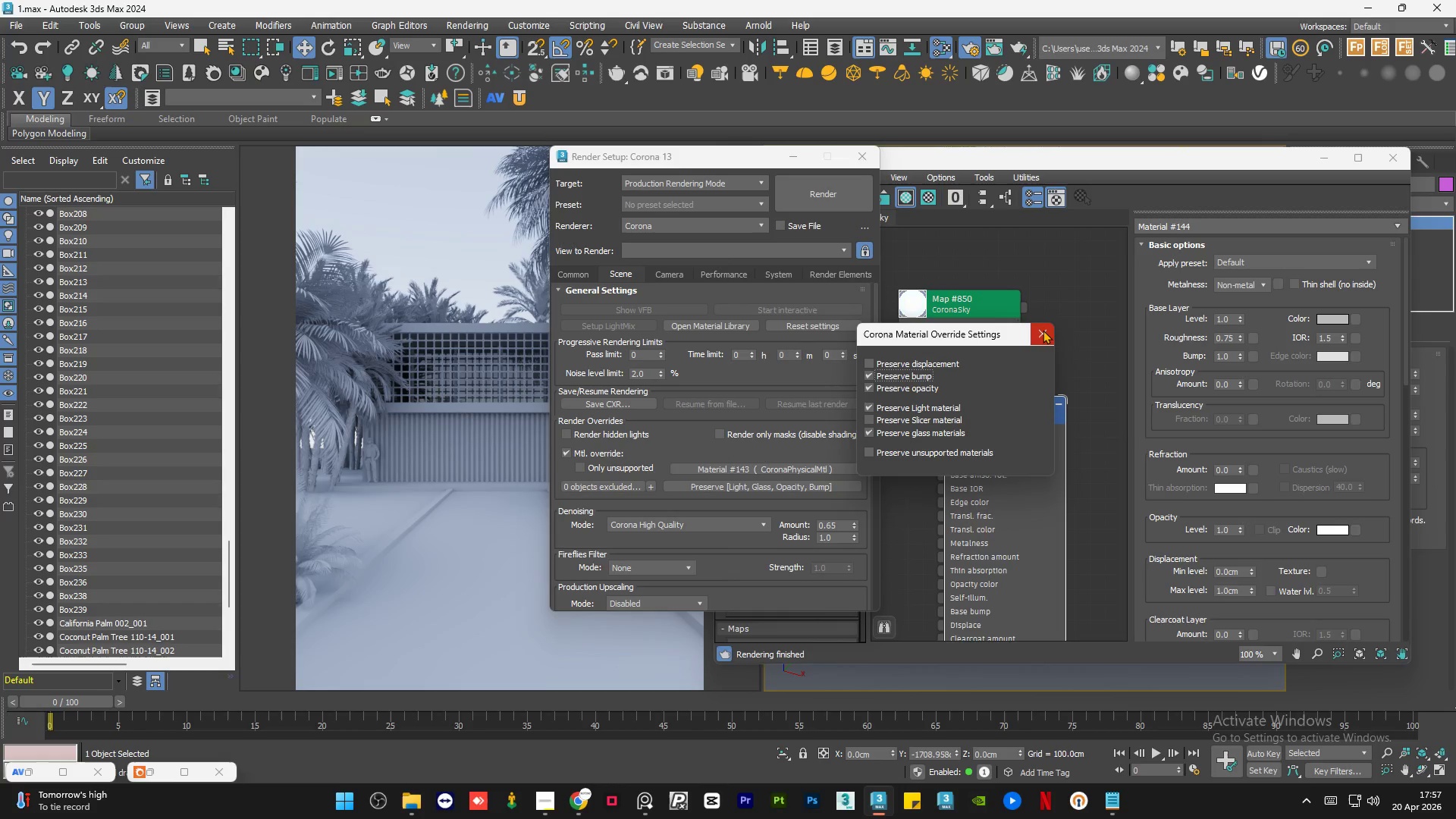 
left_click([1041, 330])
 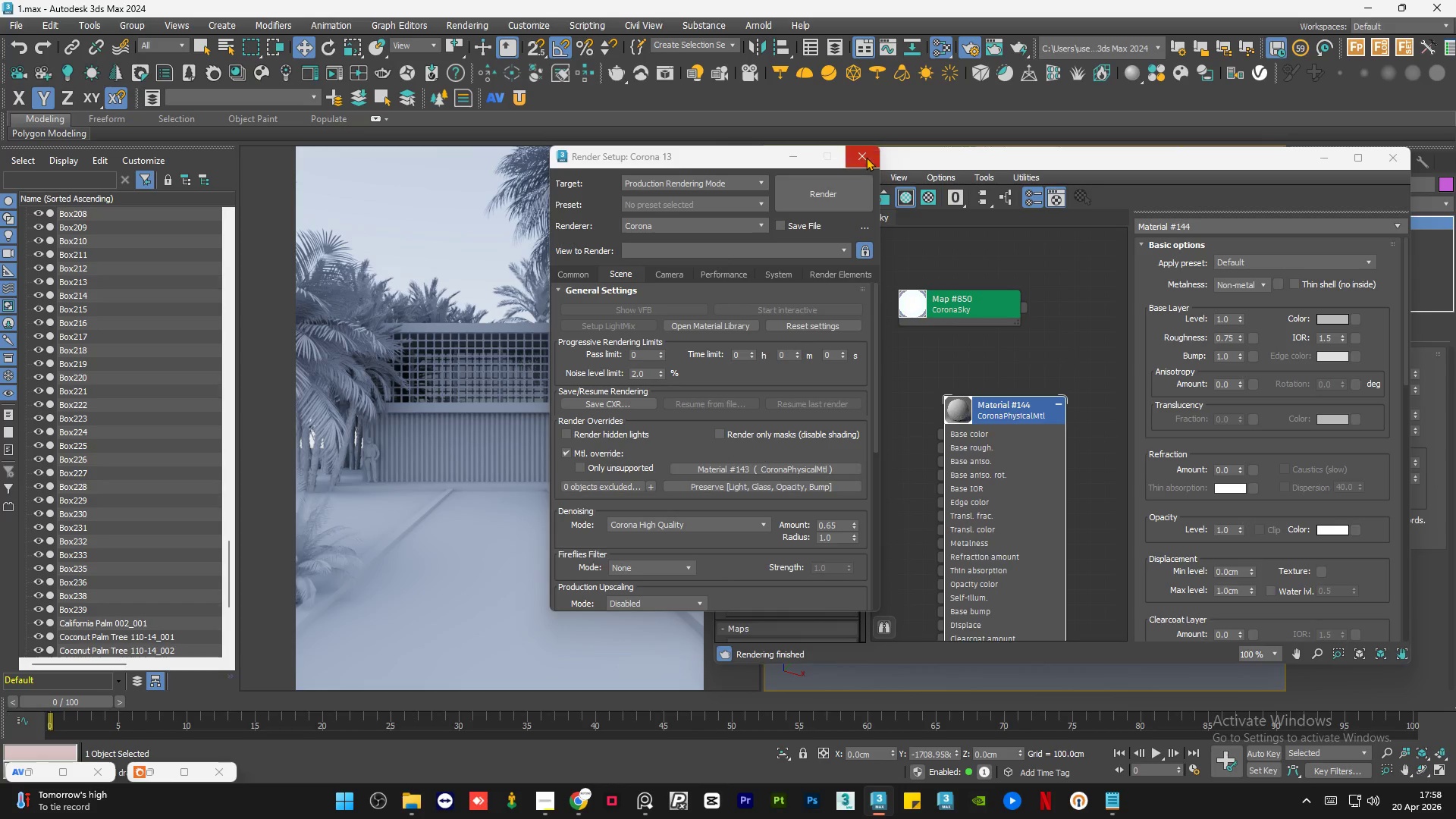 
left_click([866, 157])
 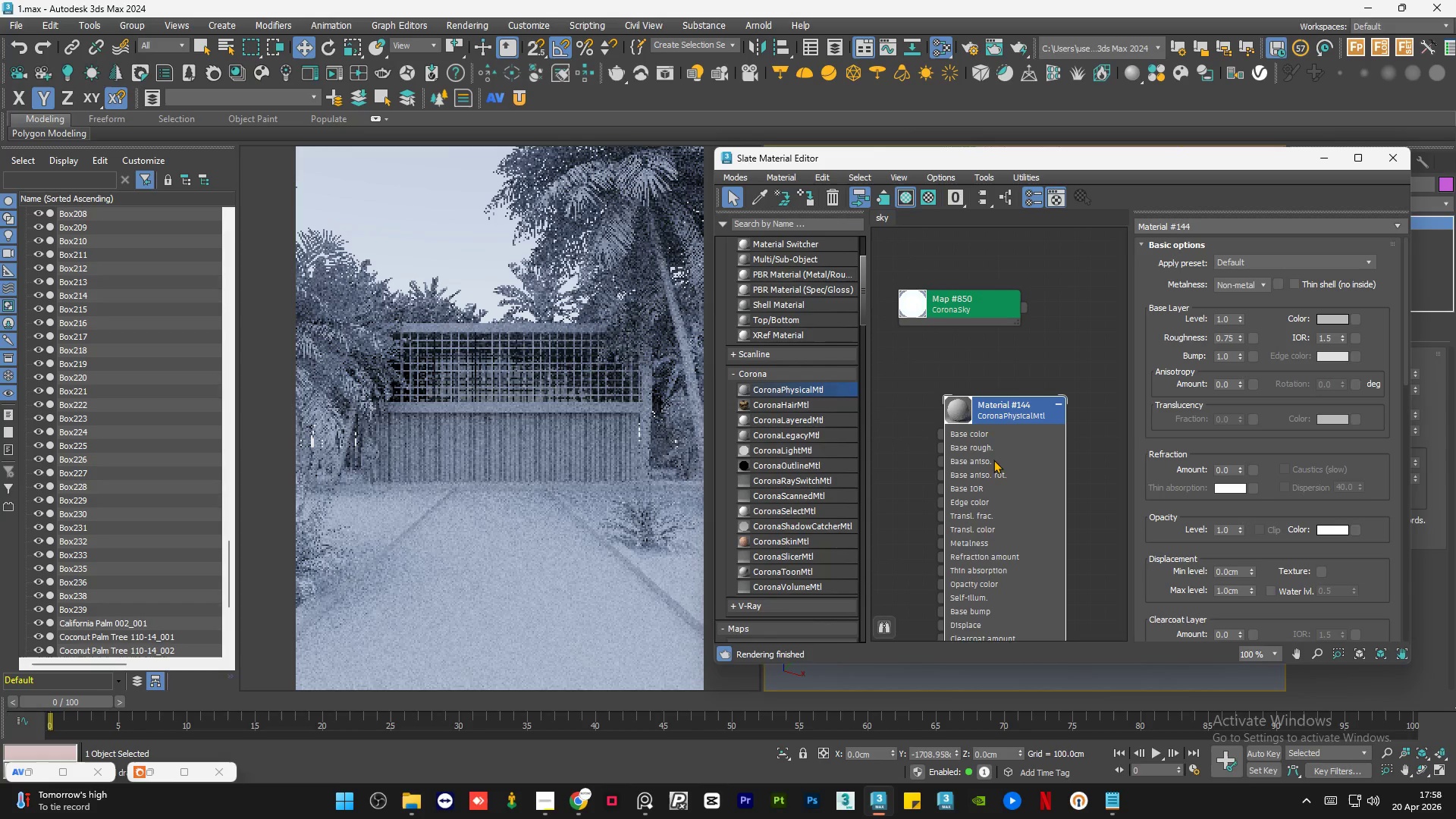 
scroll: coordinate [821, 511], scroll_direction: down, amount: 25.0
 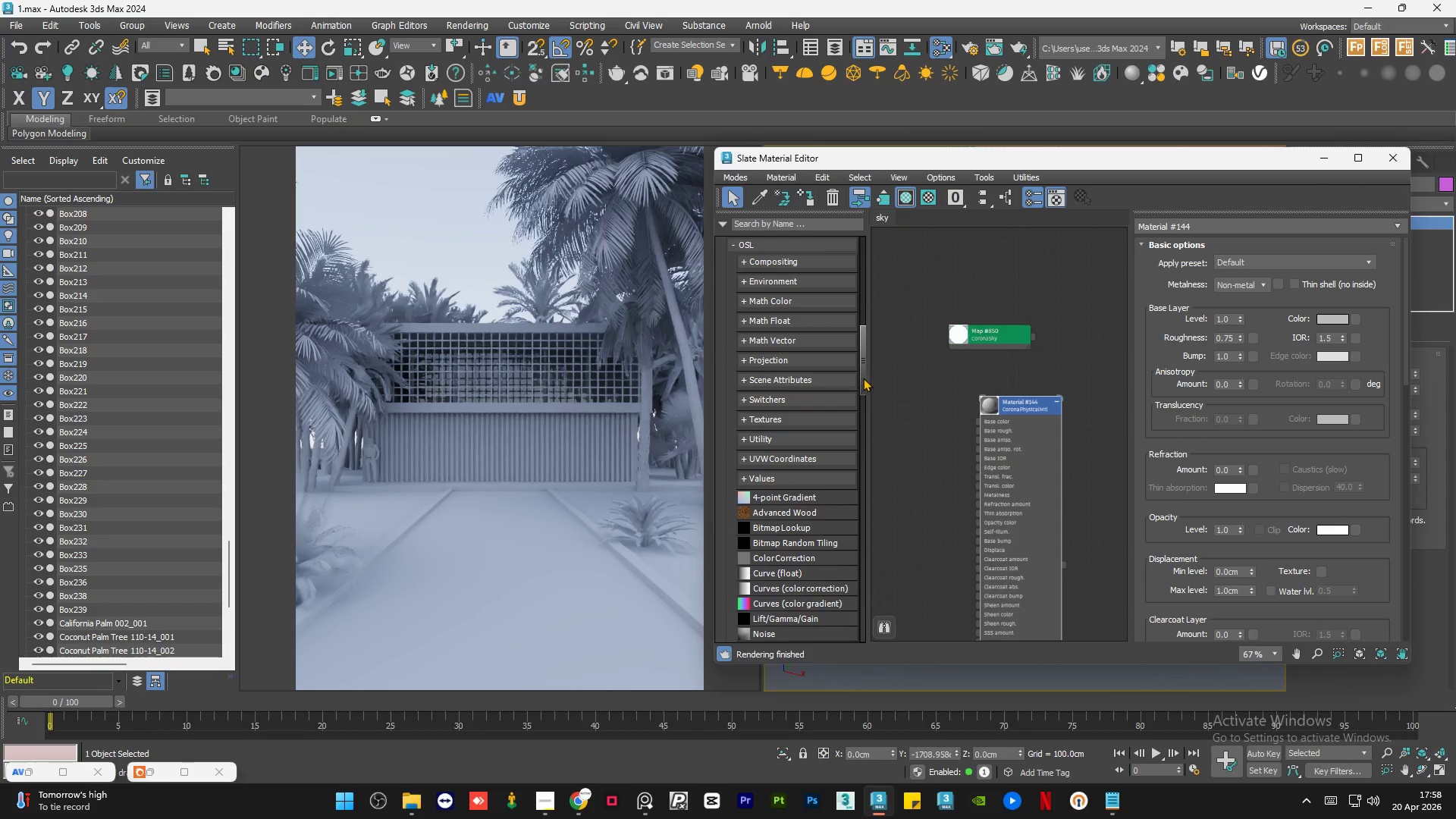 
left_click_drag(start_coordinate=[863, 376], to_coordinate=[854, 516])
 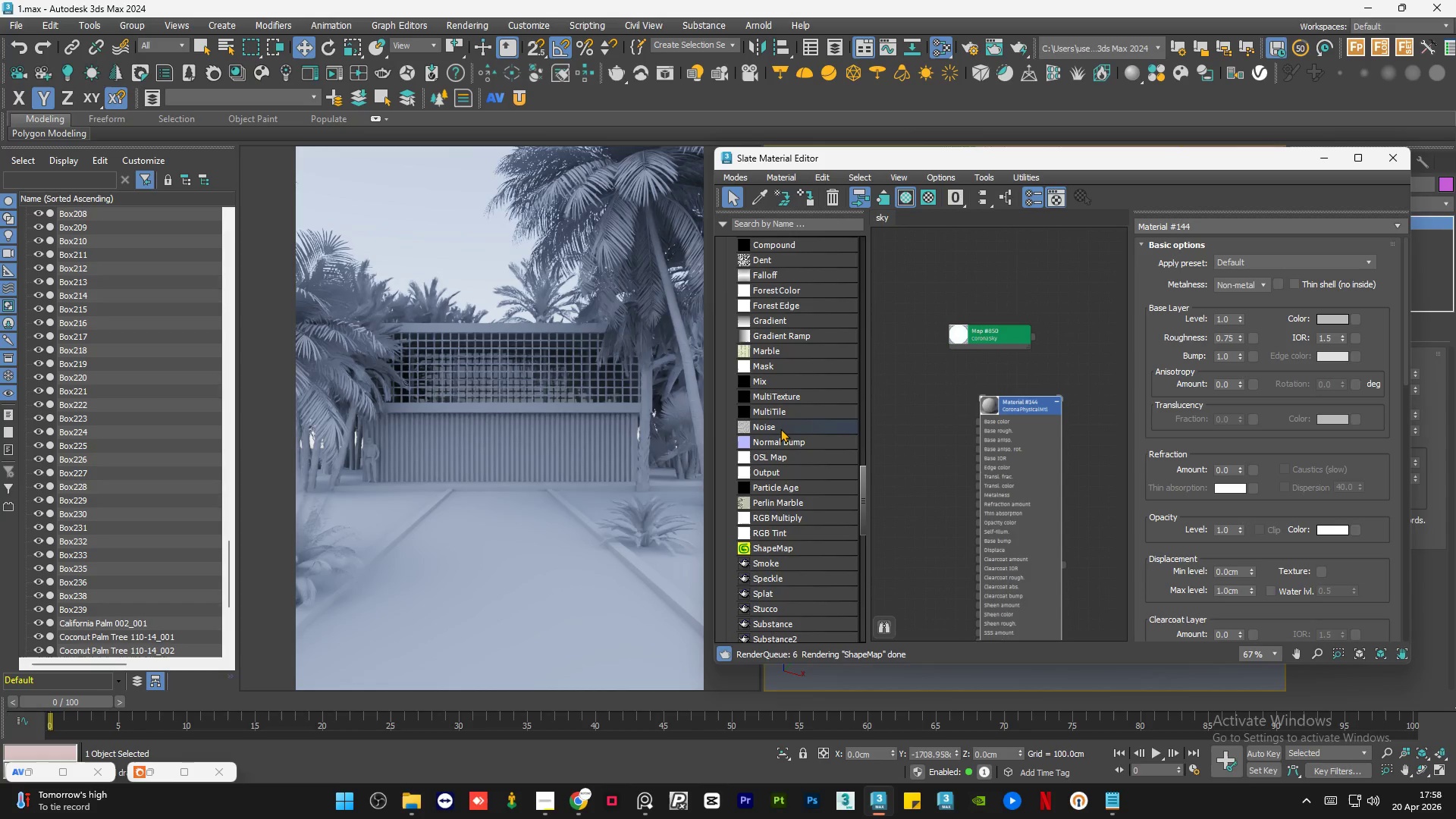 
left_click_drag(start_coordinate=[780, 427], to_coordinate=[901, 444])
 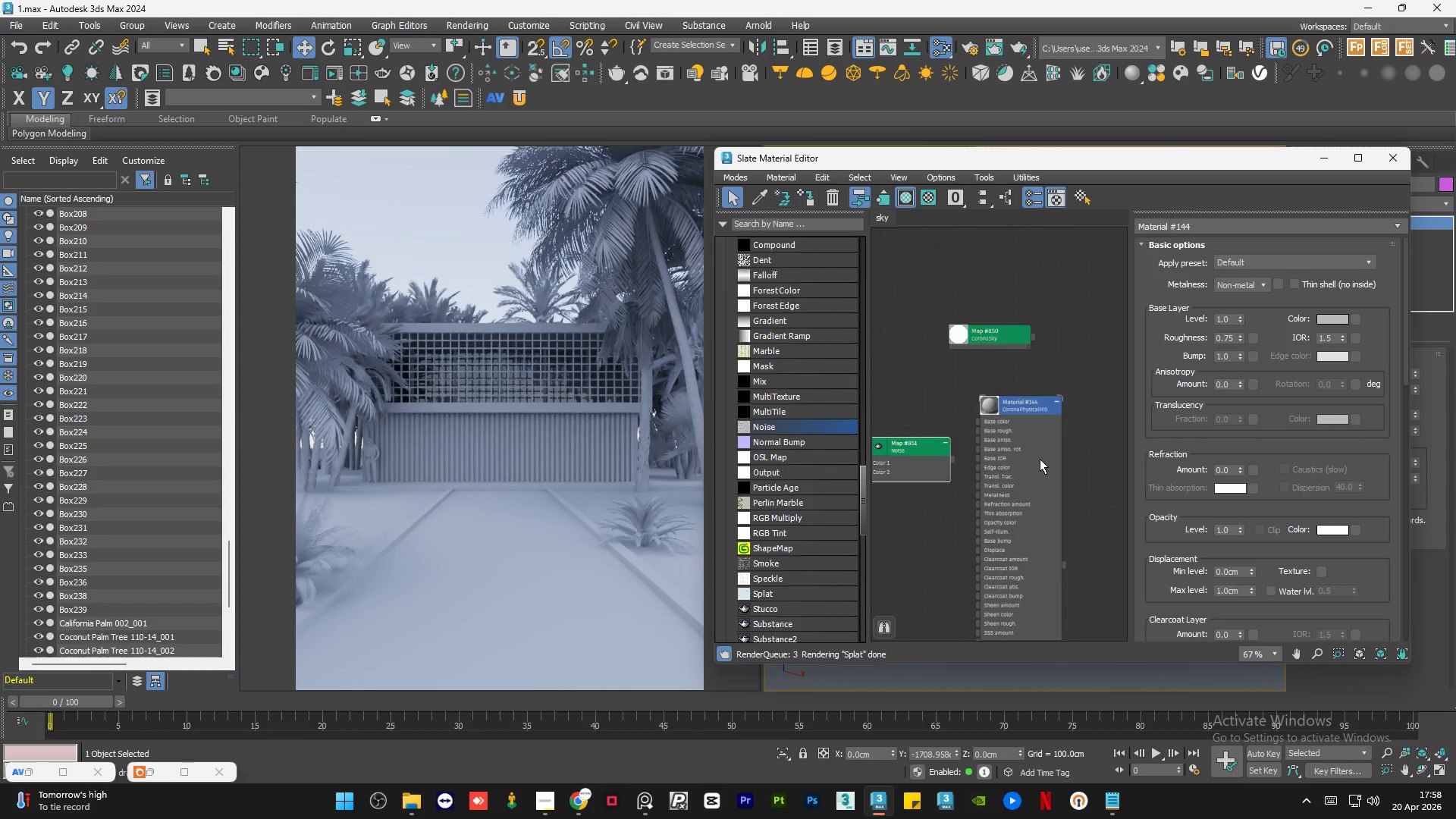 
left_click_drag(start_coordinate=[998, 458], to_coordinate=[967, 448])
 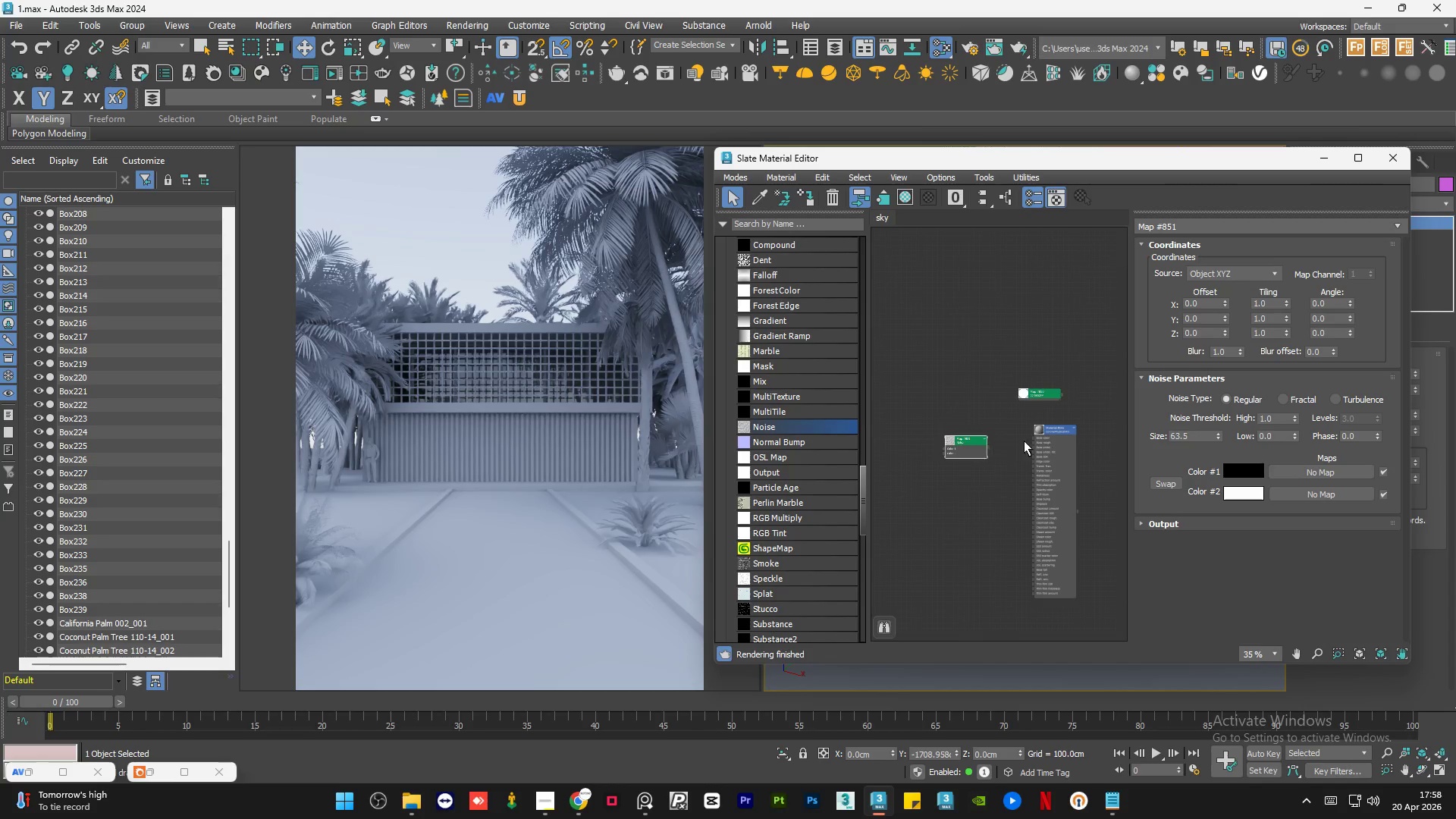 
scroll: coordinate [996, 459], scroll_direction: down, amount: 3.0
 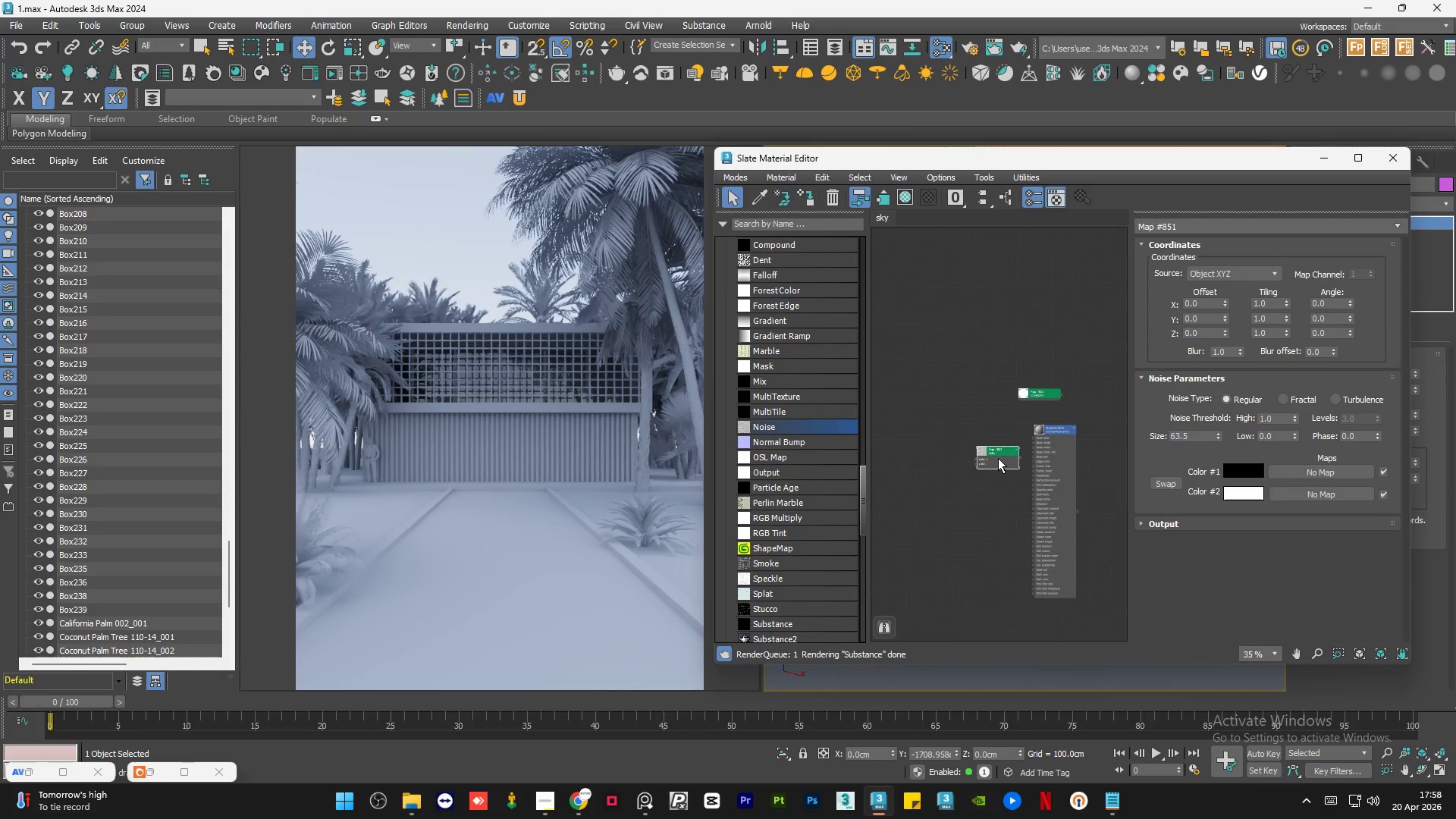 
scroll: coordinate [1027, 440], scroll_direction: up, amount: 5.0
 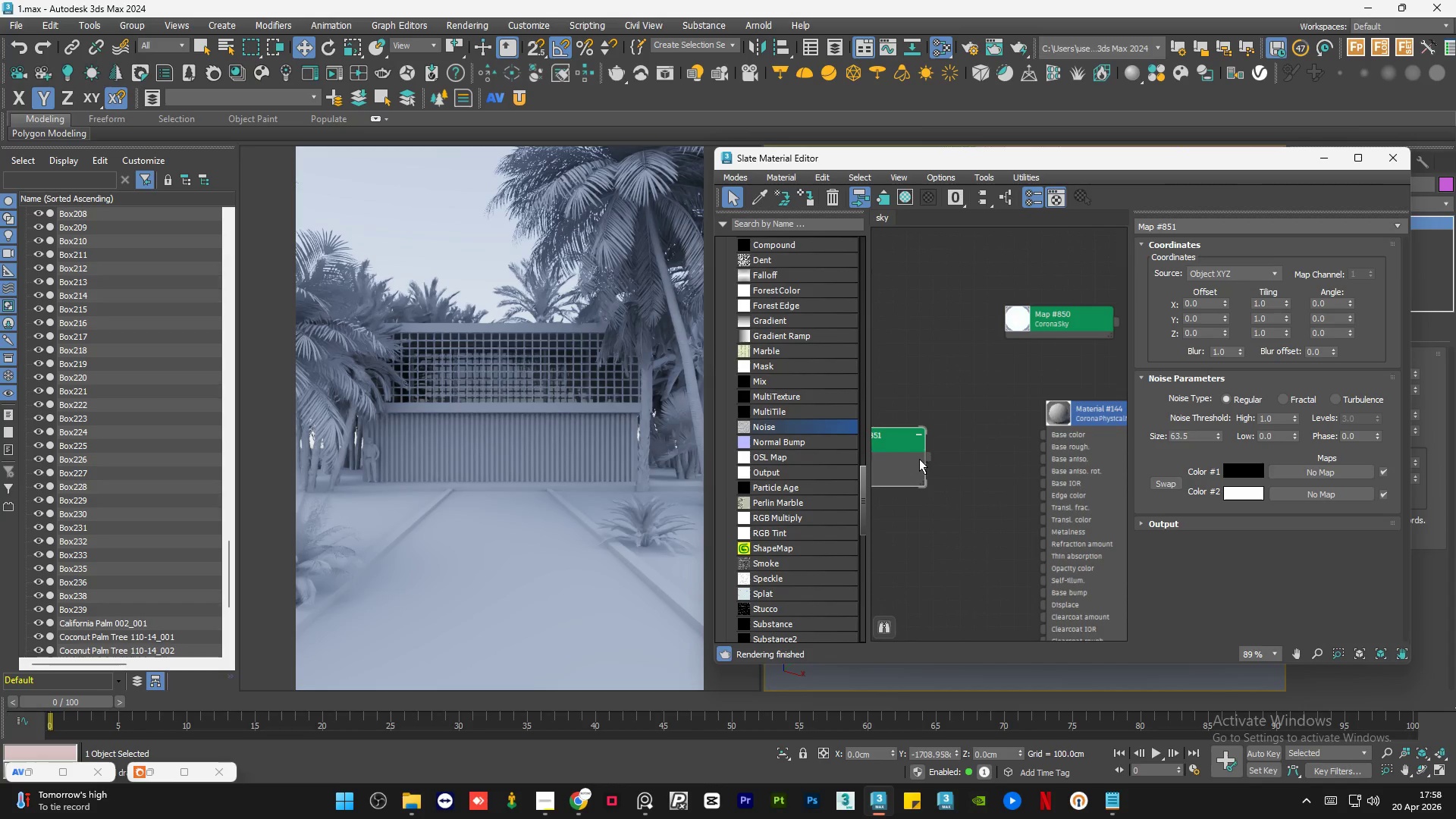 
left_click_drag(start_coordinate=[919, 459], to_coordinate=[965, 542])
 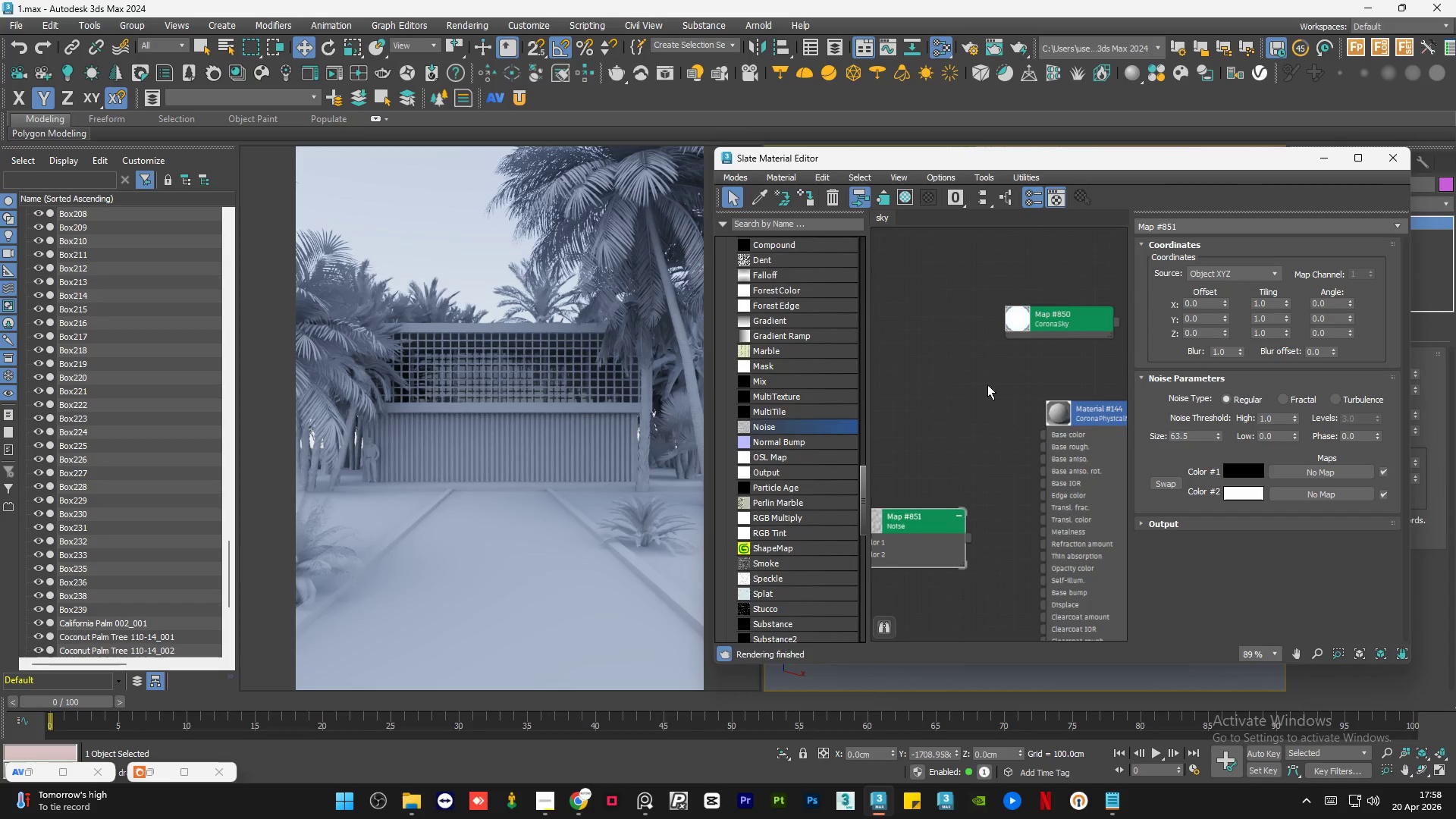 
left_click_drag(start_coordinate=[956, 480], to_coordinate=[959, 513])
 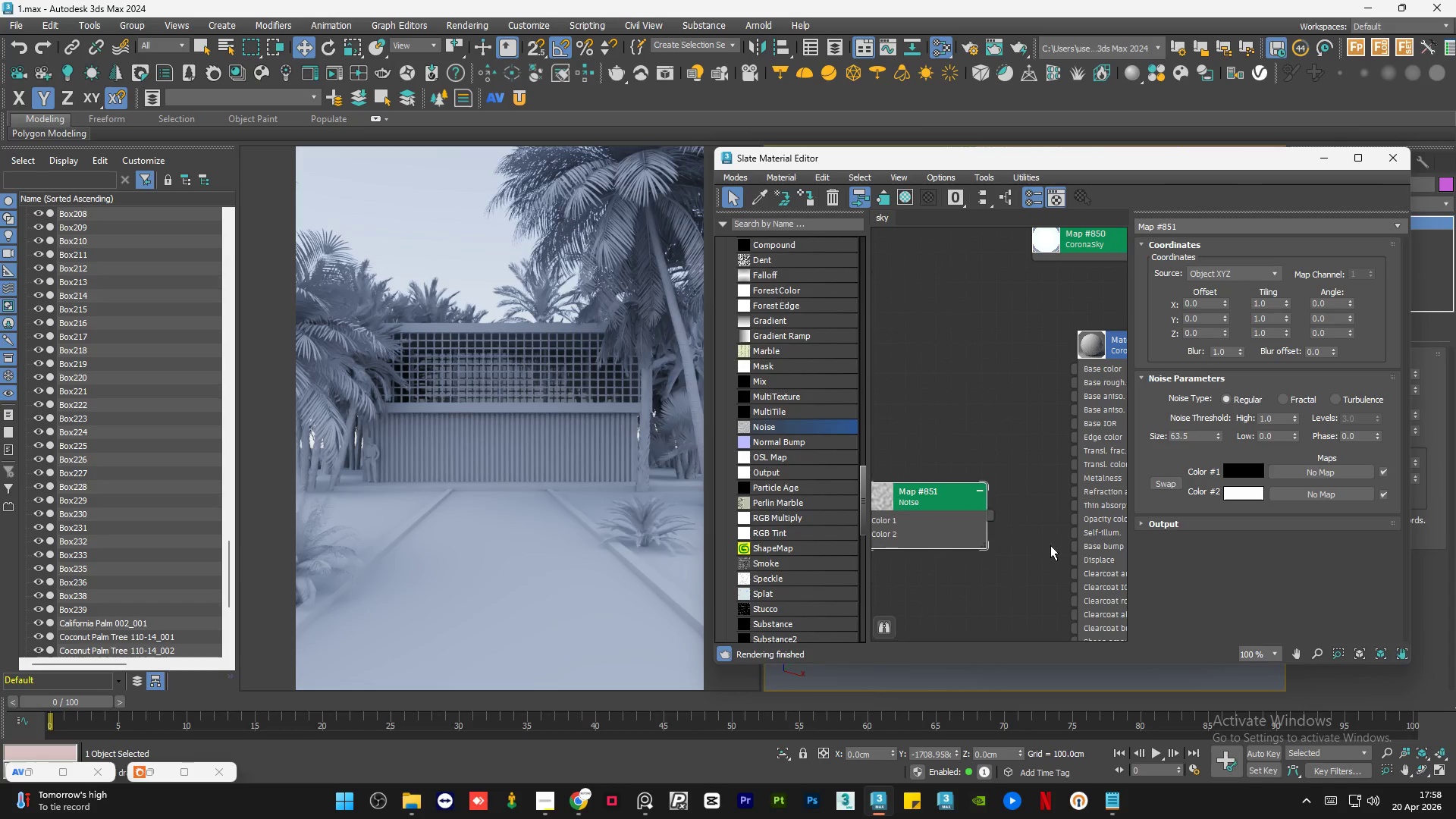 
scroll: coordinate [1052, 546], scroll_direction: up, amount: 4.0
 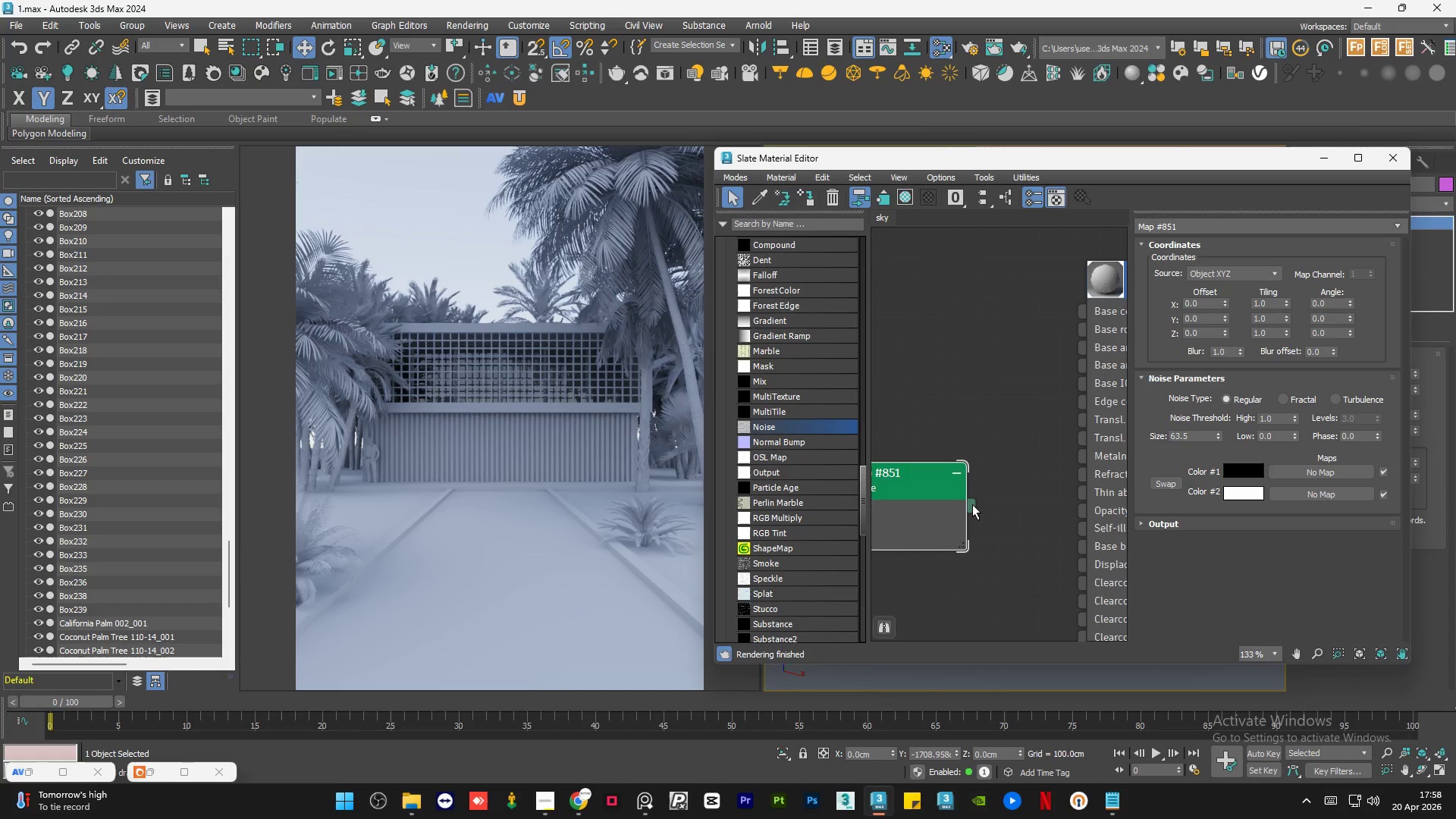 
left_click_drag(start_coordinate=[972, 504], to_coordinate=[1065, 548])
 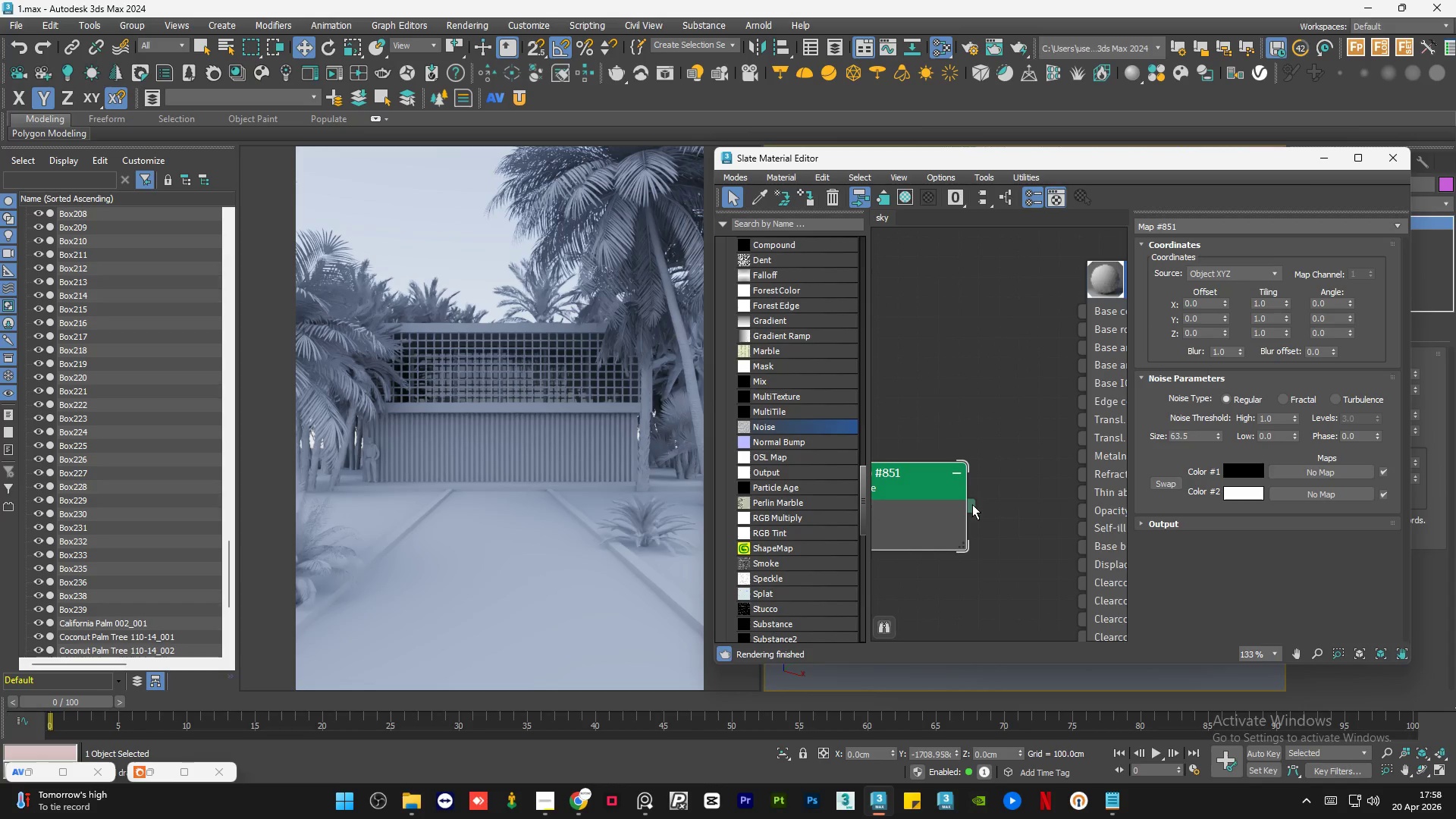 
left_click_drag(start_coordinate=[972, 504], to_coordinate=[1082, 555])
 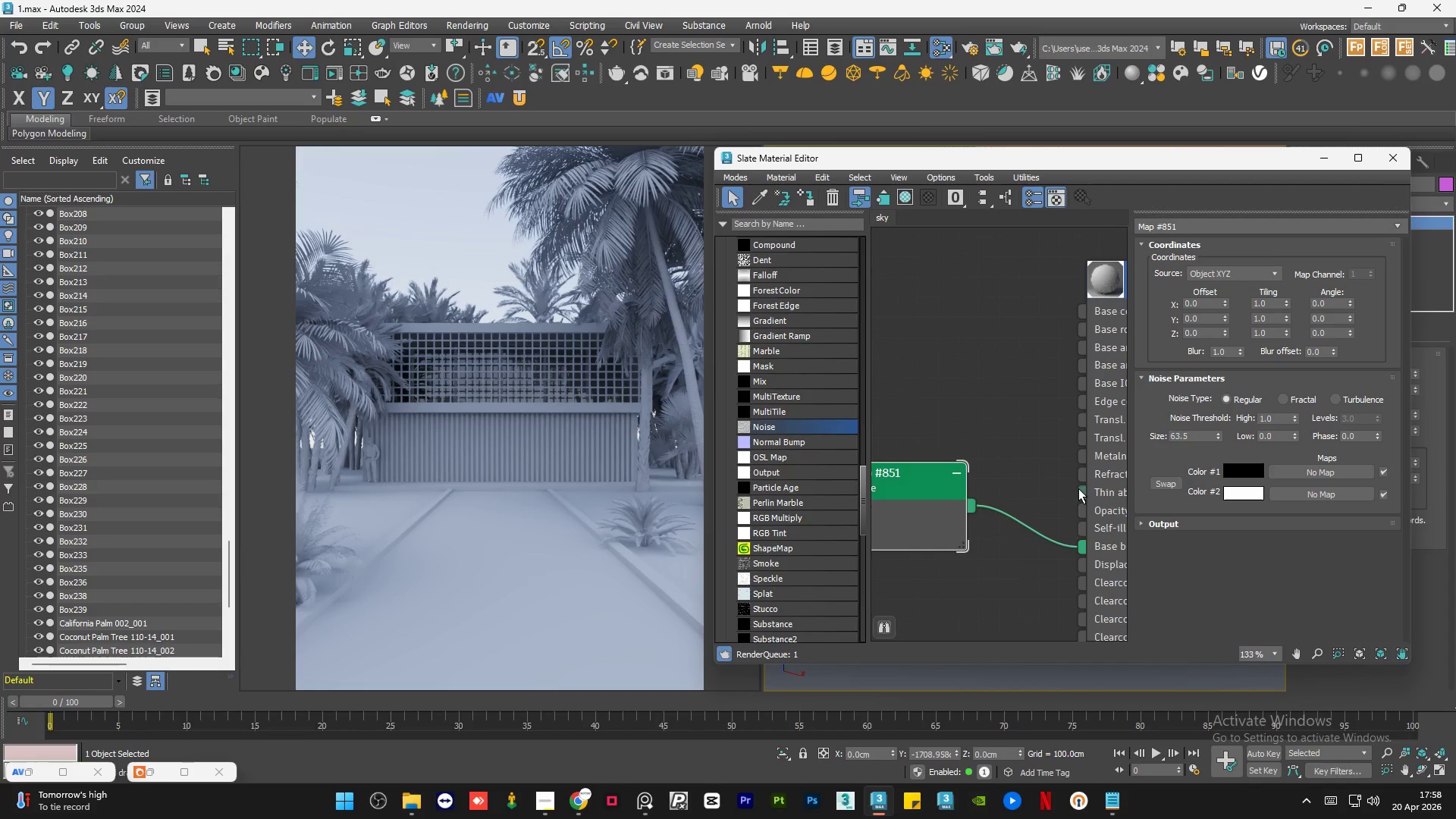 
scroll: coordinate [1078, 488], scroll_direction: down, amount: 3.0
 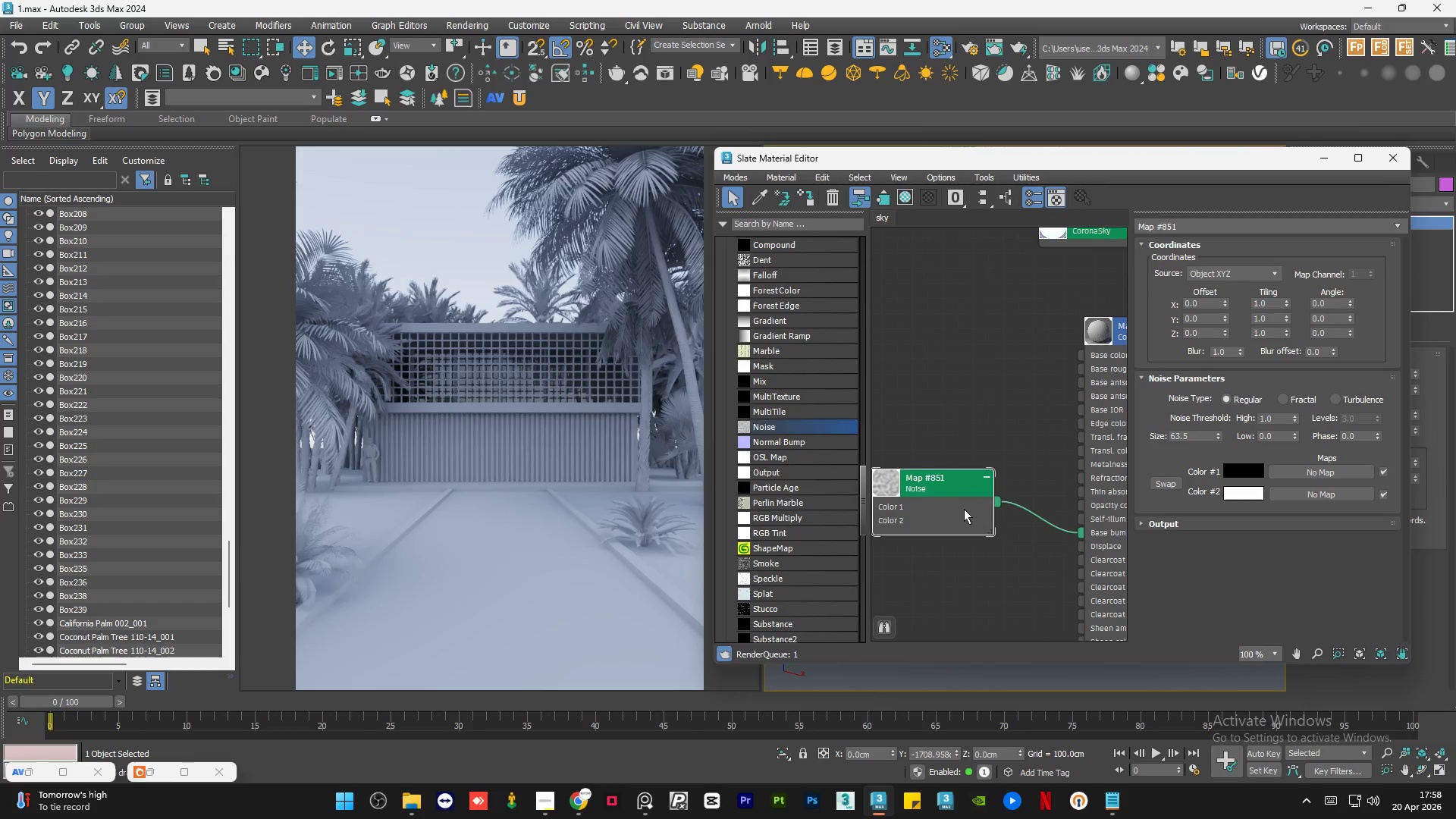 
left_click_drag(start_coordinate=[962, 507], to_coordinate=[975, 540])
 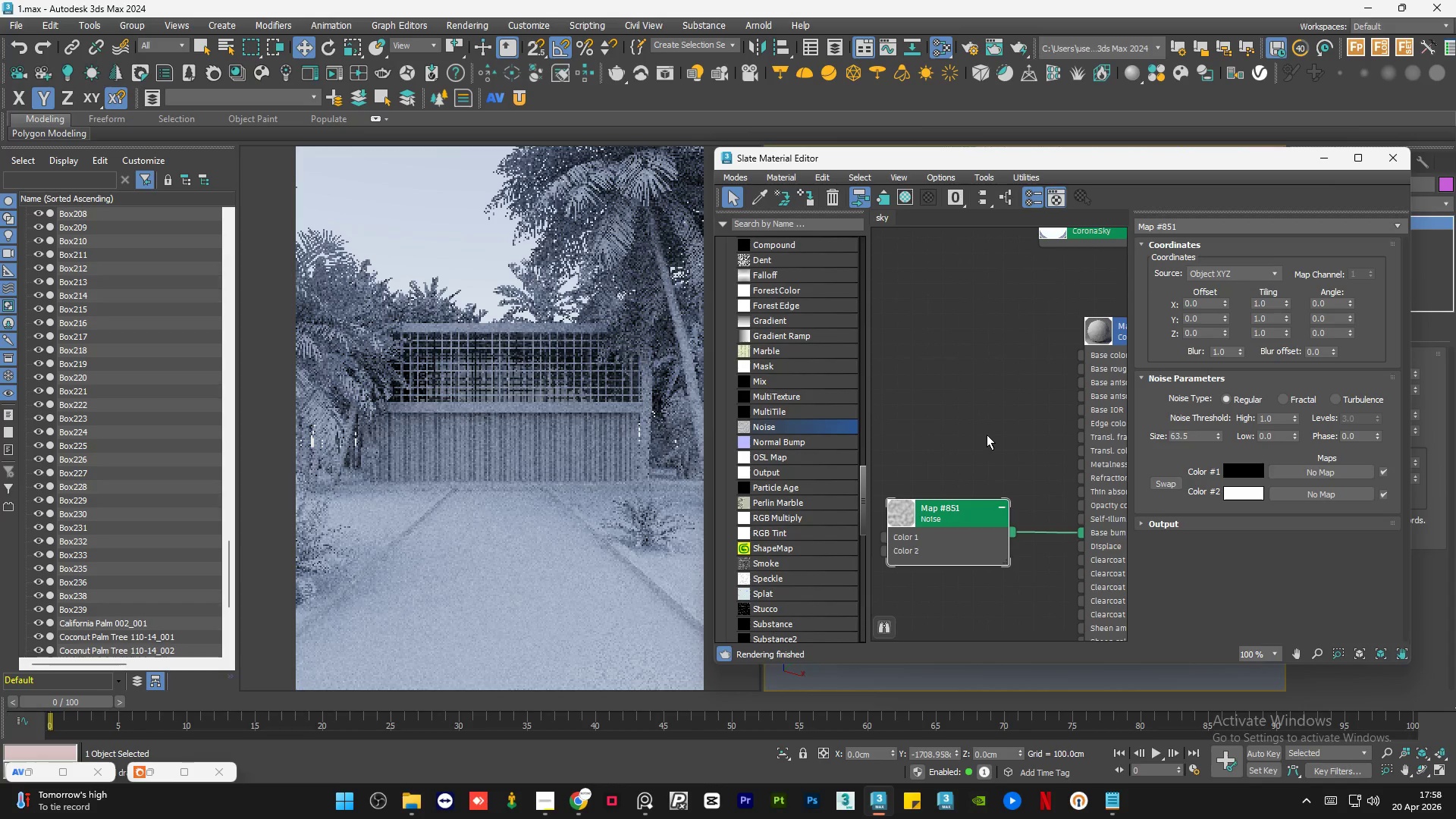 
scroll: coordinate [987, 435], scroll_direction: down, amount: 2.0
 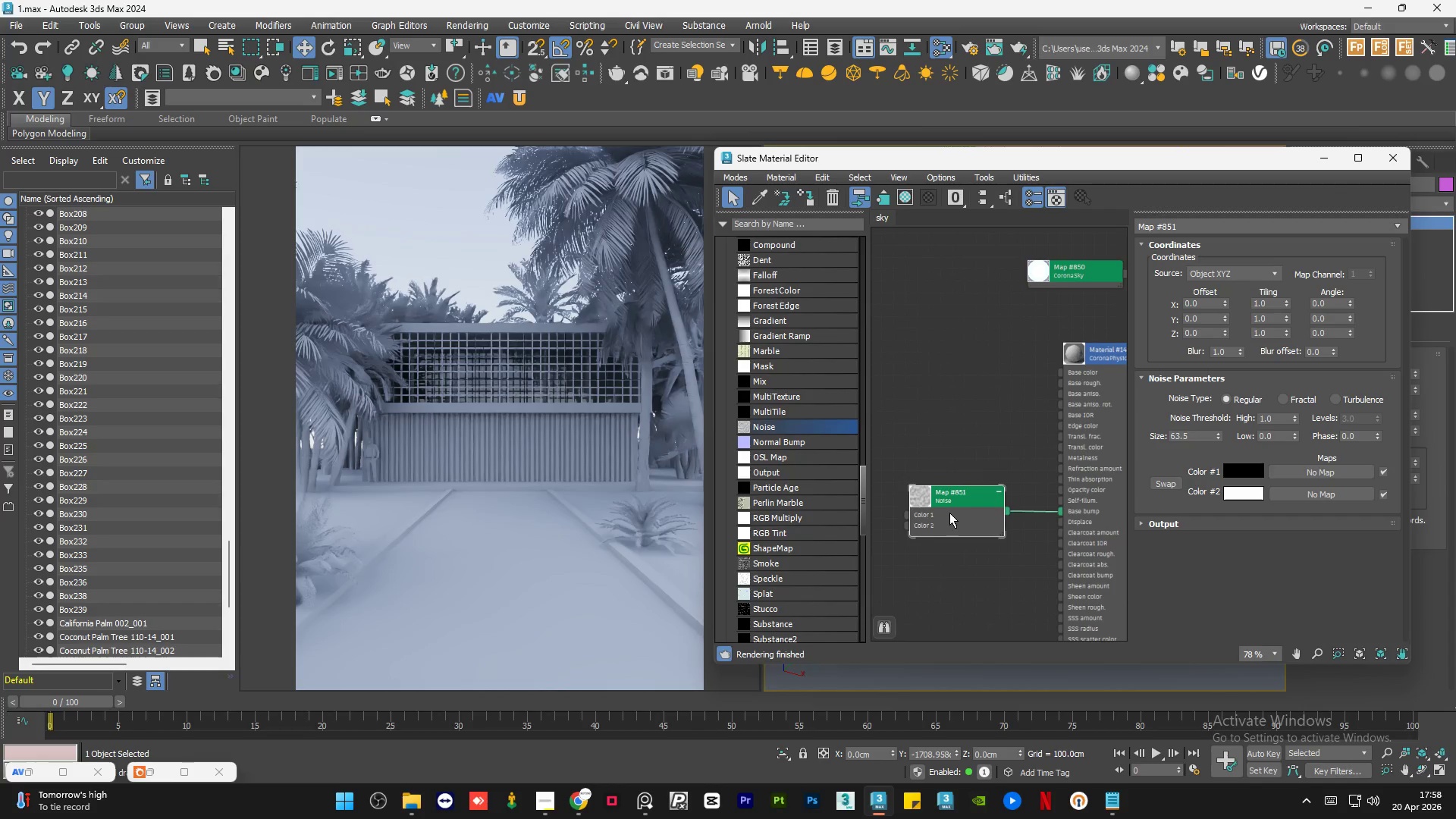 
double_click([949, 513])
 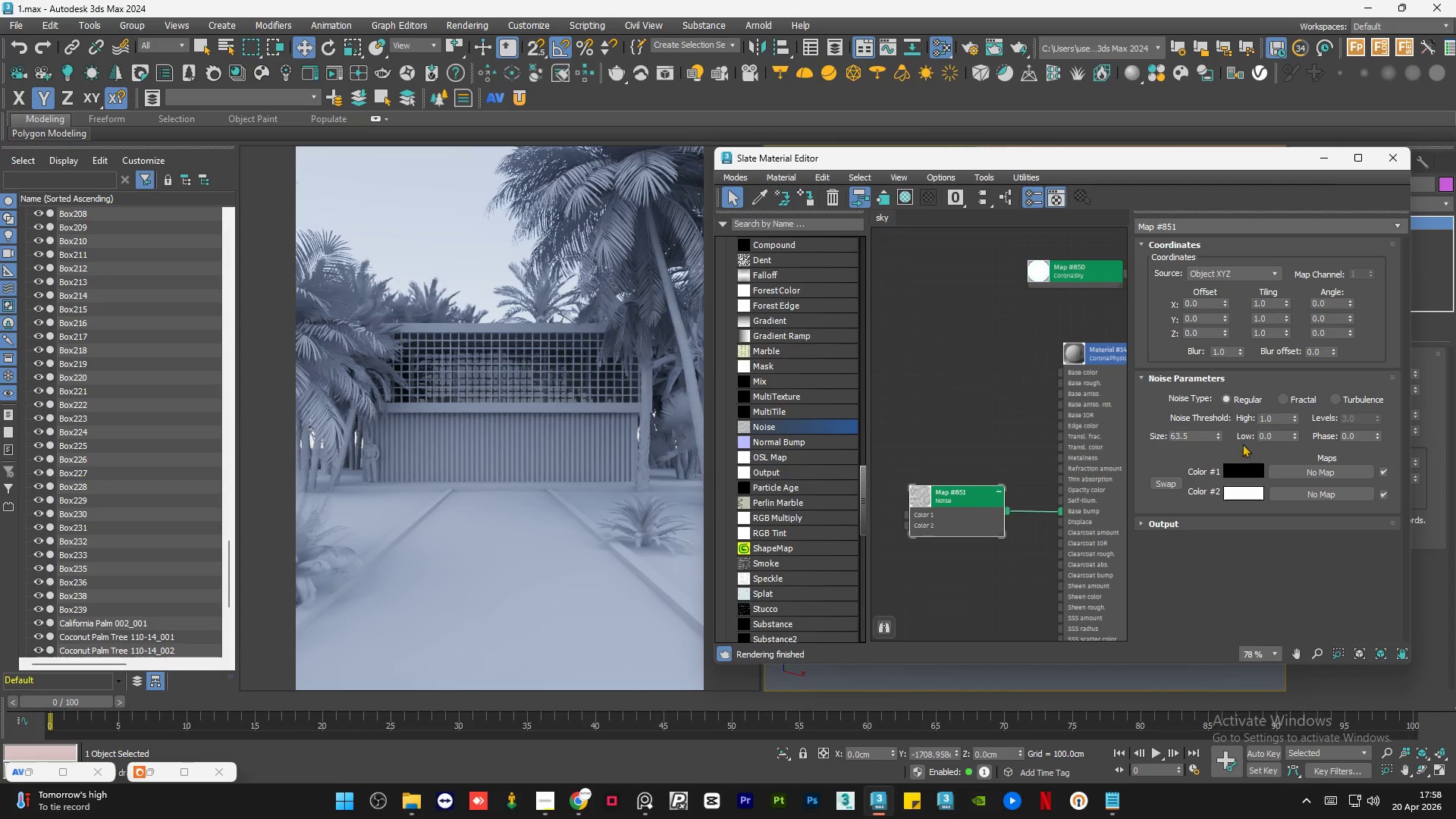 
wait(5.16)
 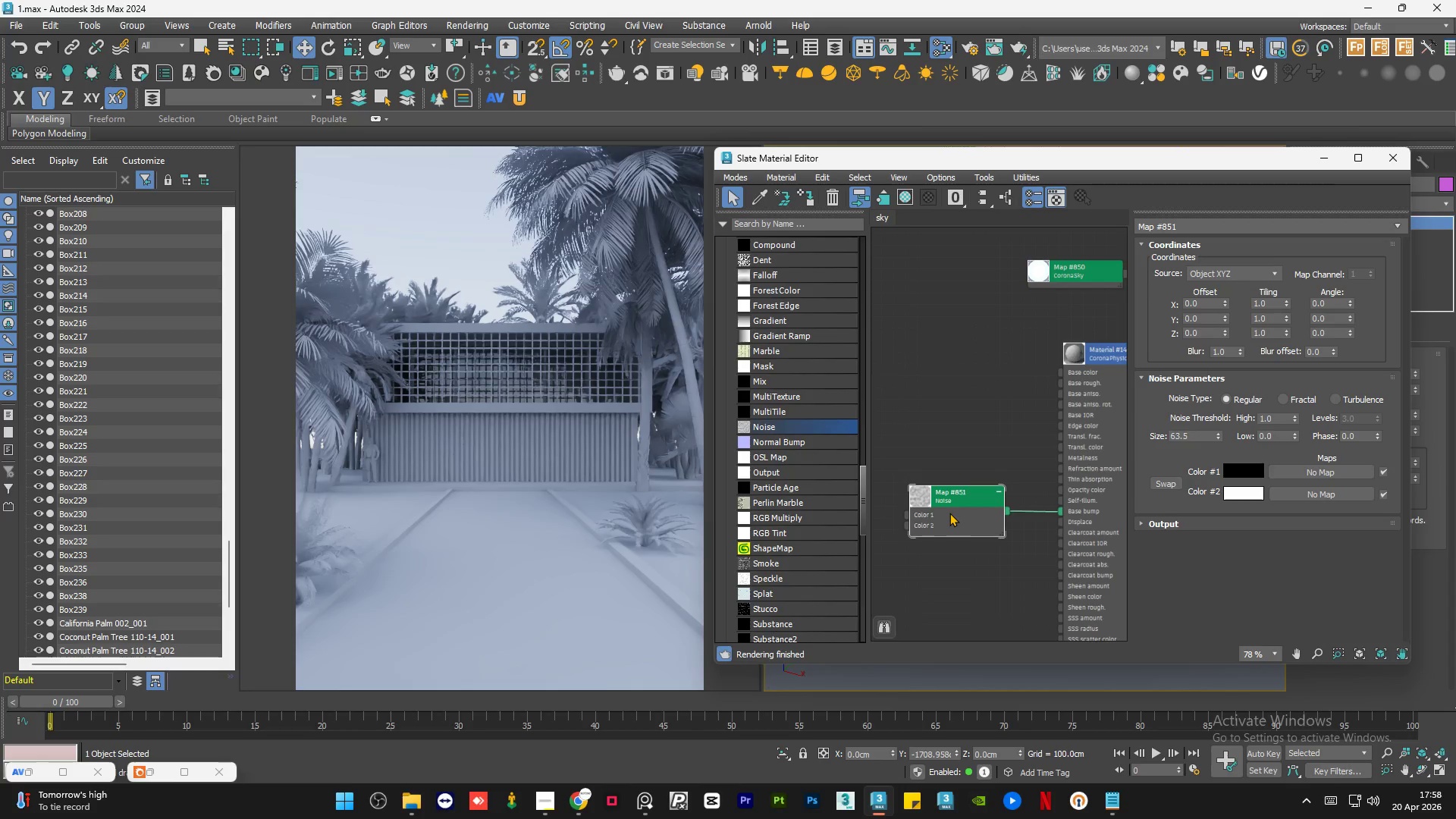 
double_click([1099, 430])
 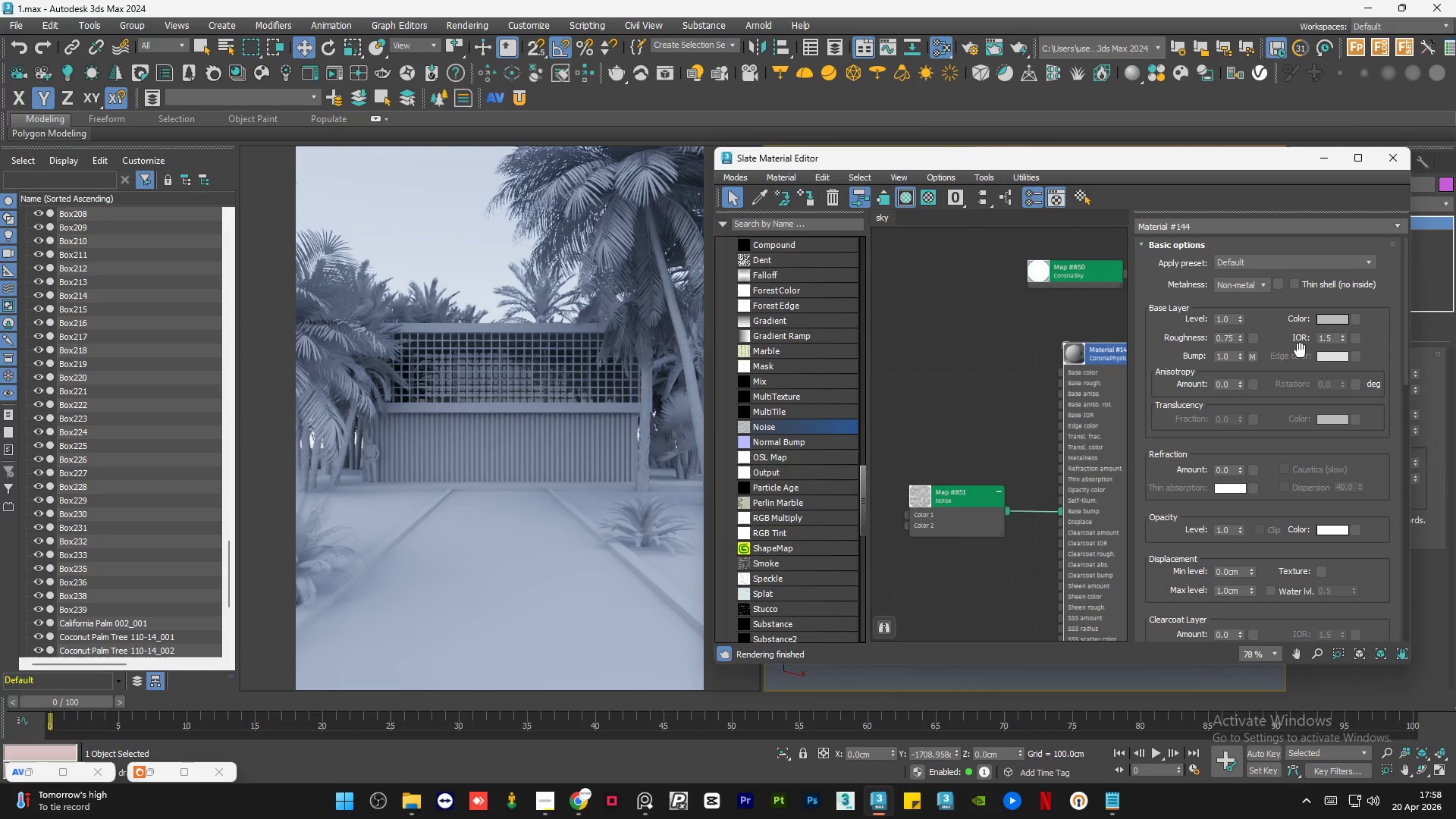 
double_click([1233, 359])
 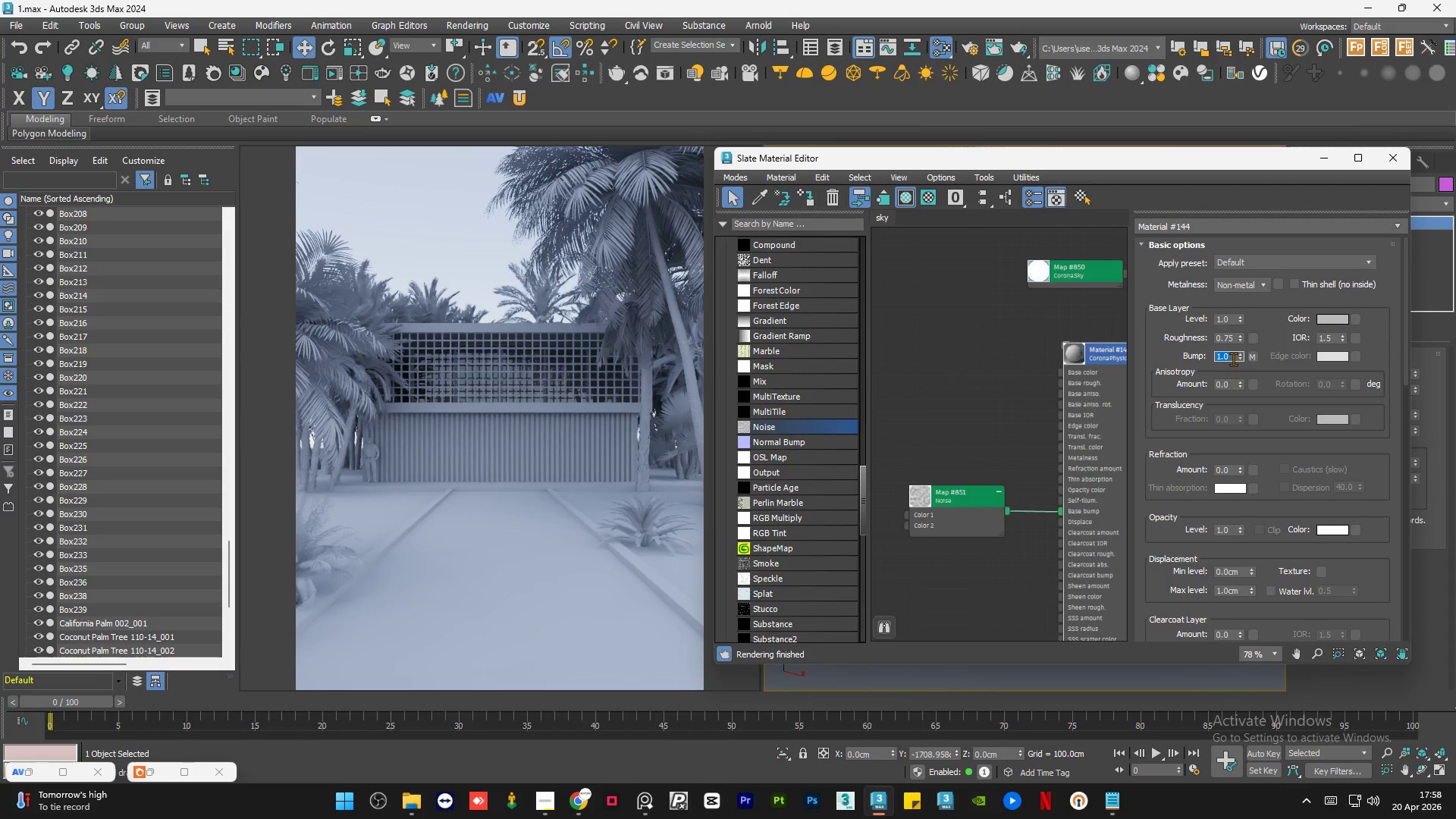 
key(Numpad1)
 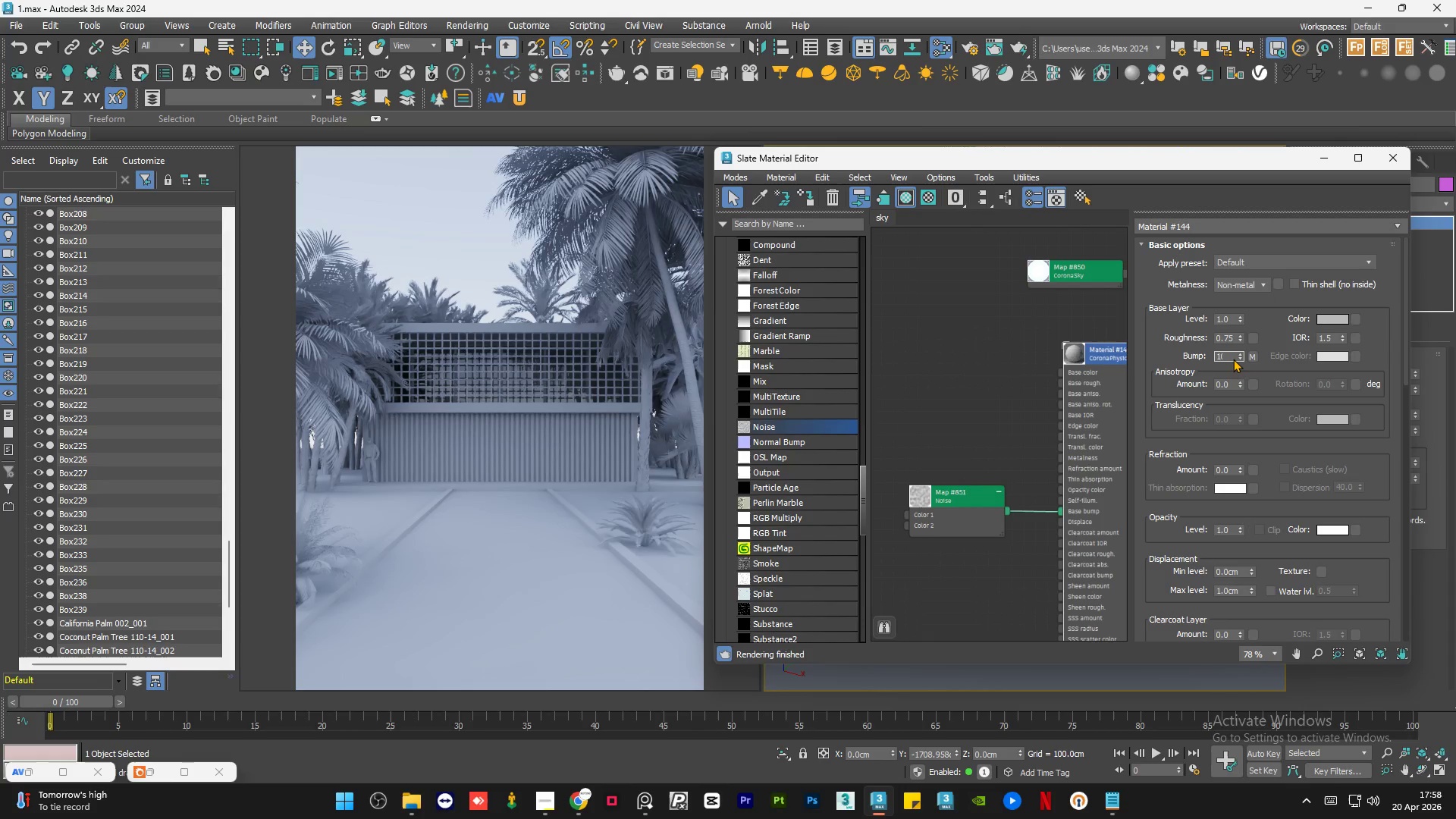 
key(Numpad0)
 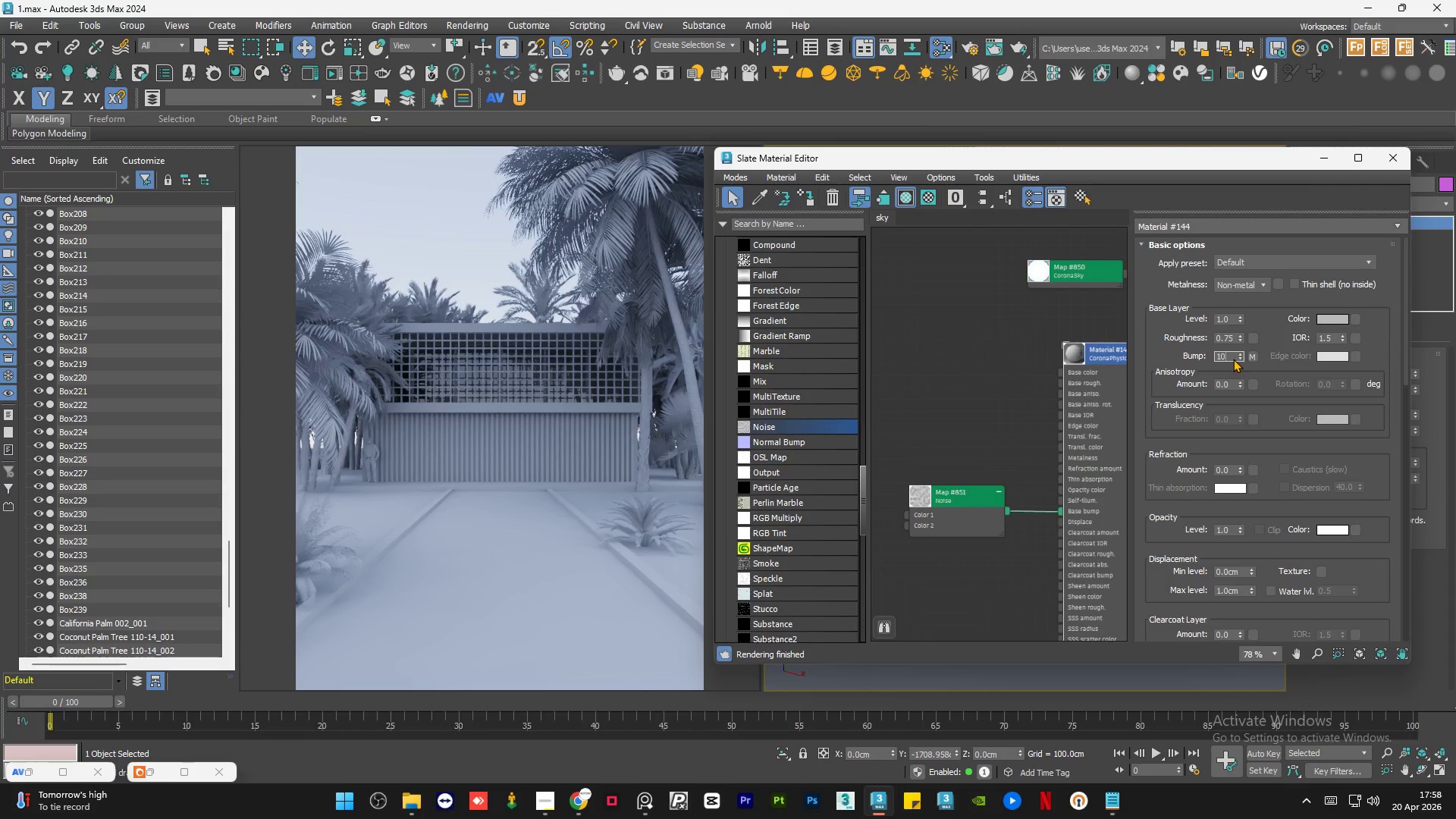 
key(NumpadEnter)
 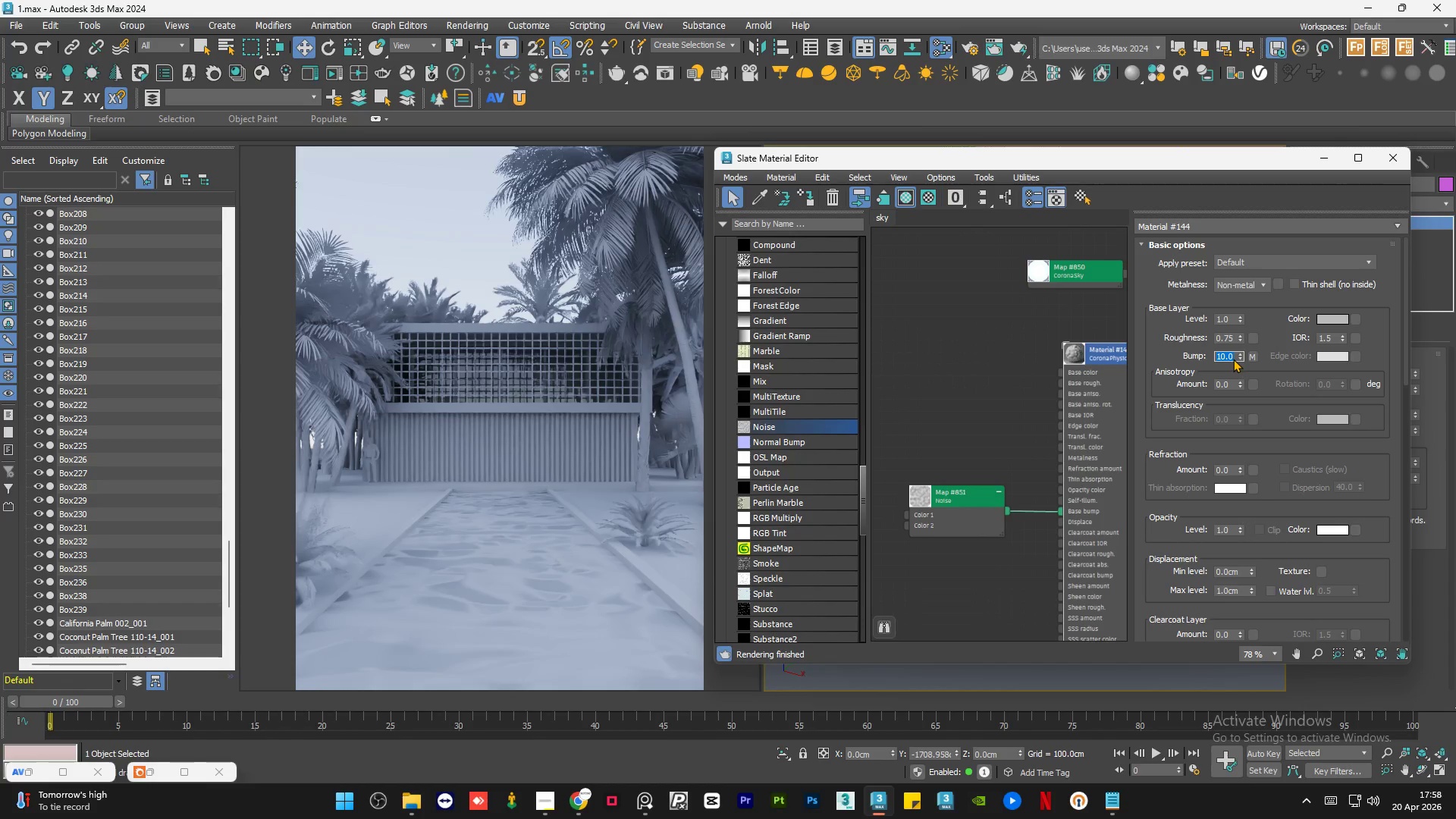 
wait(6.86)
 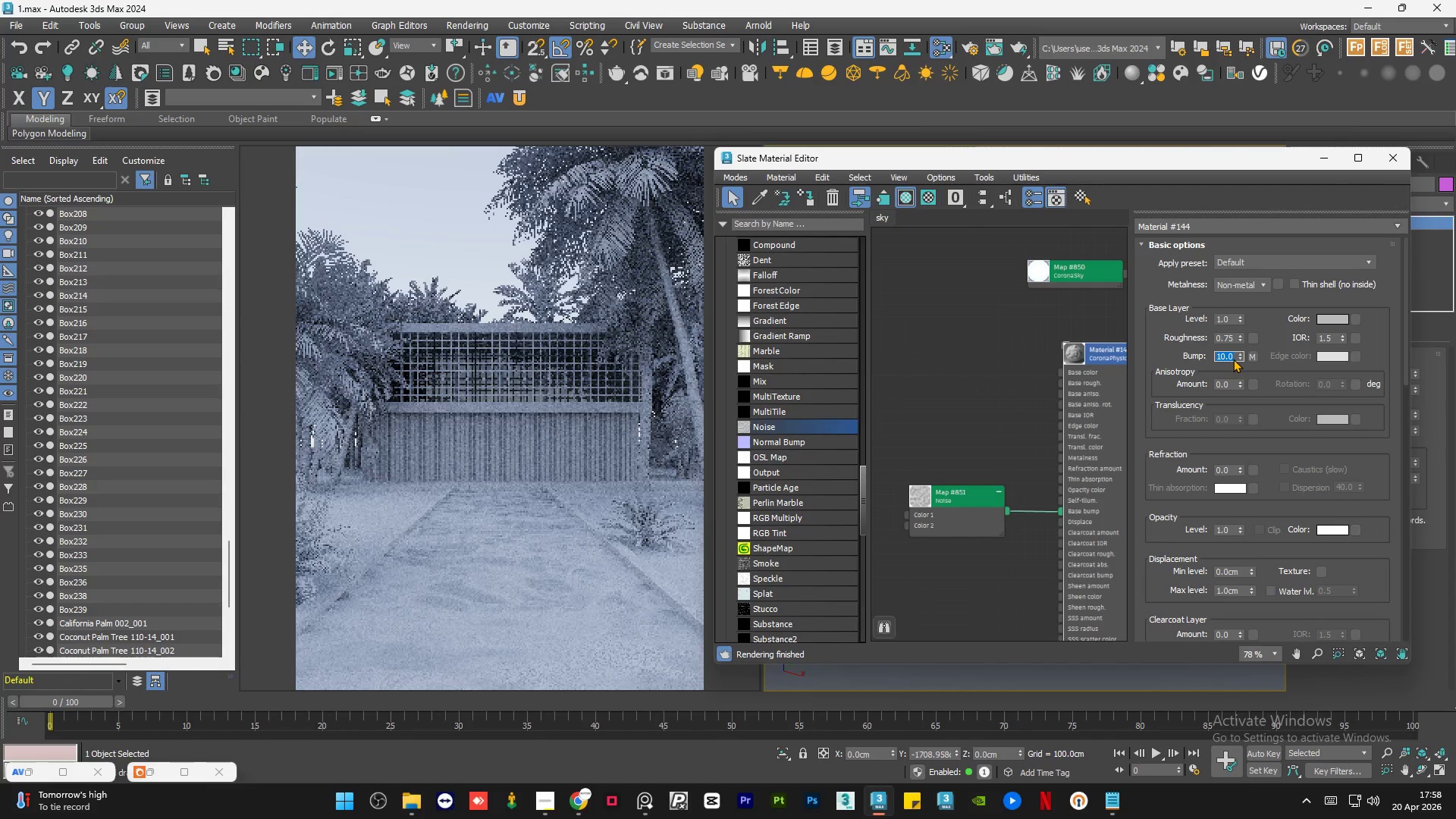 
key(Numpad5)
 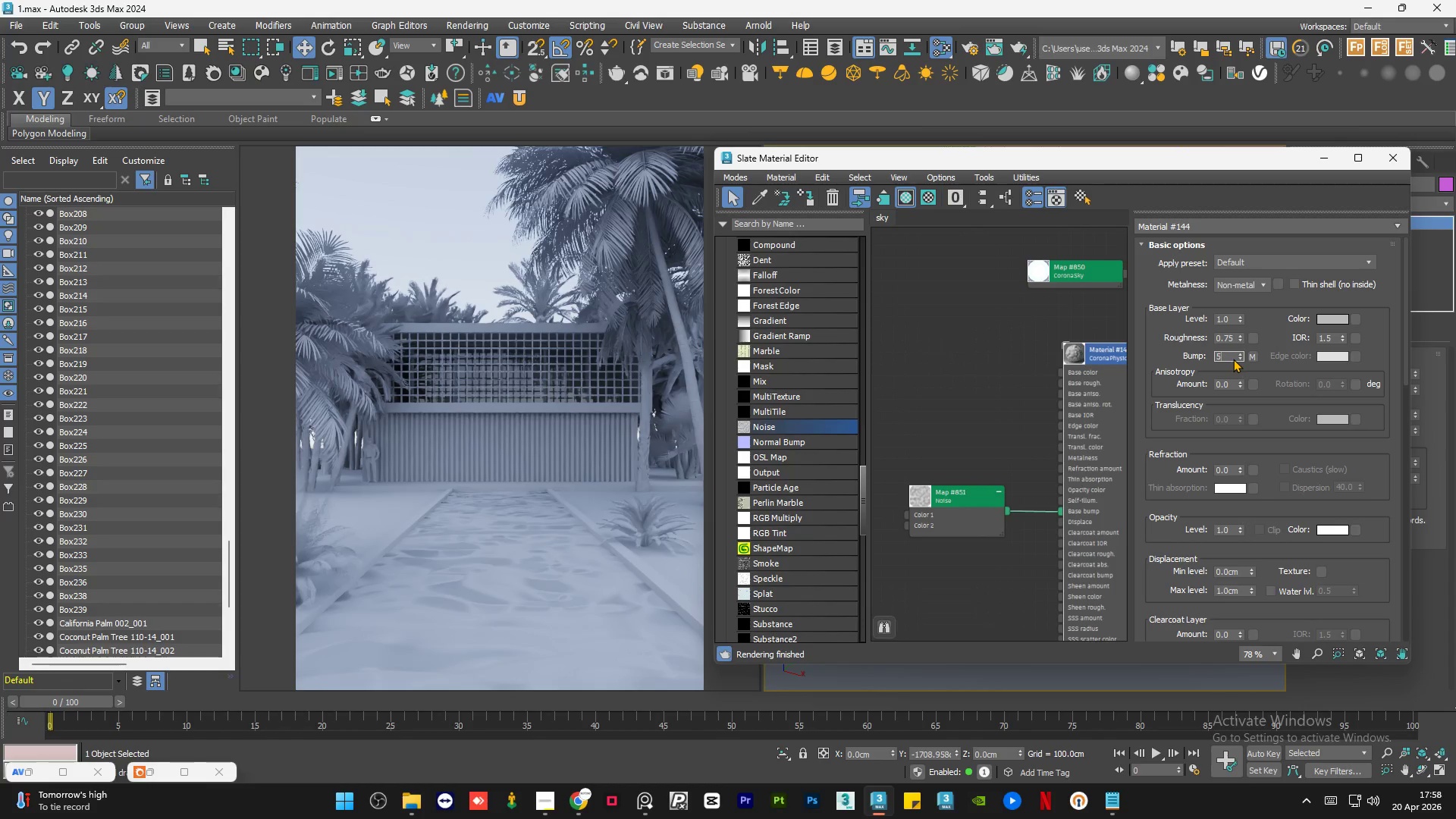 
key(NumpadEnter)
 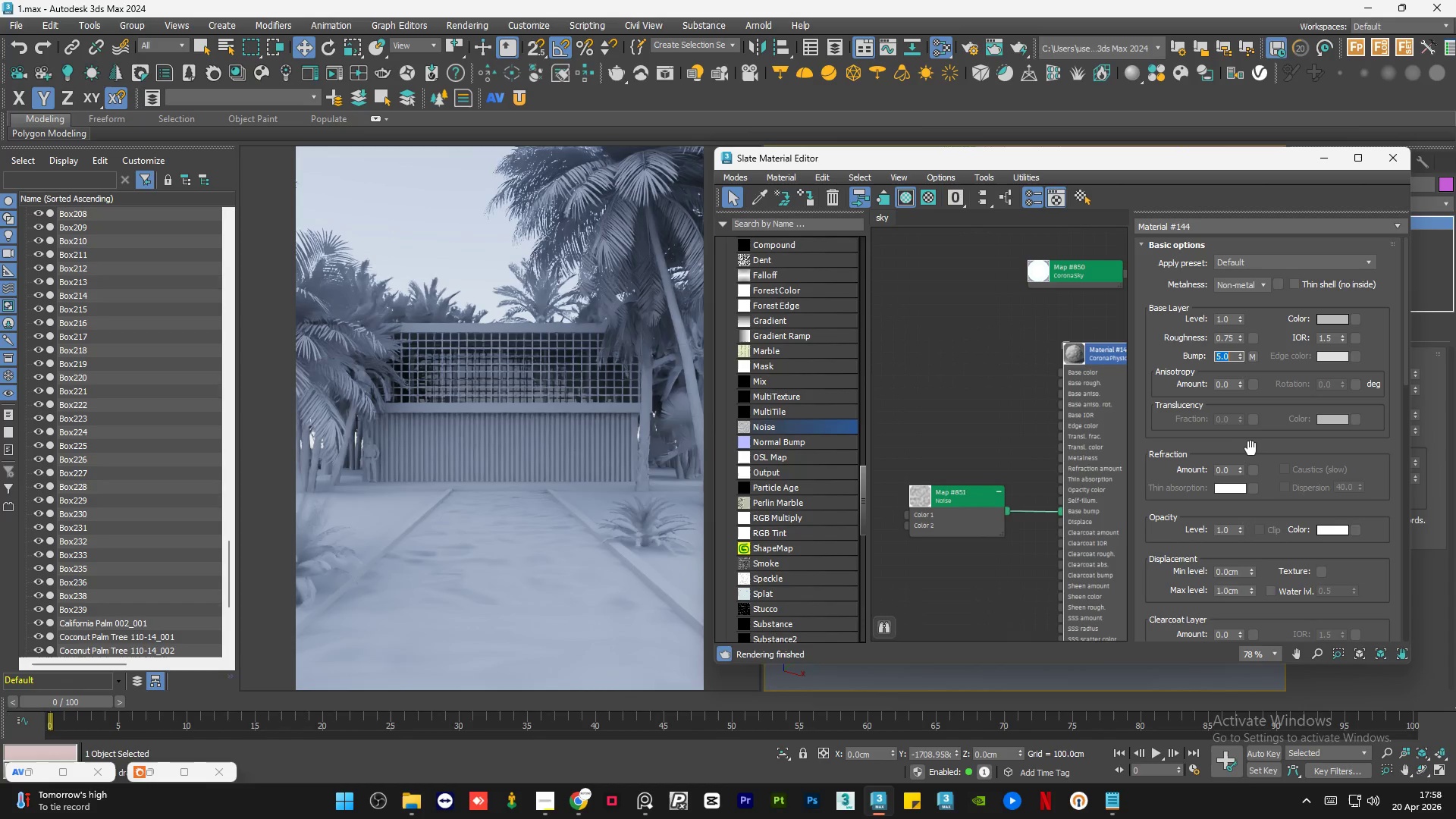 
wait(5.98)
 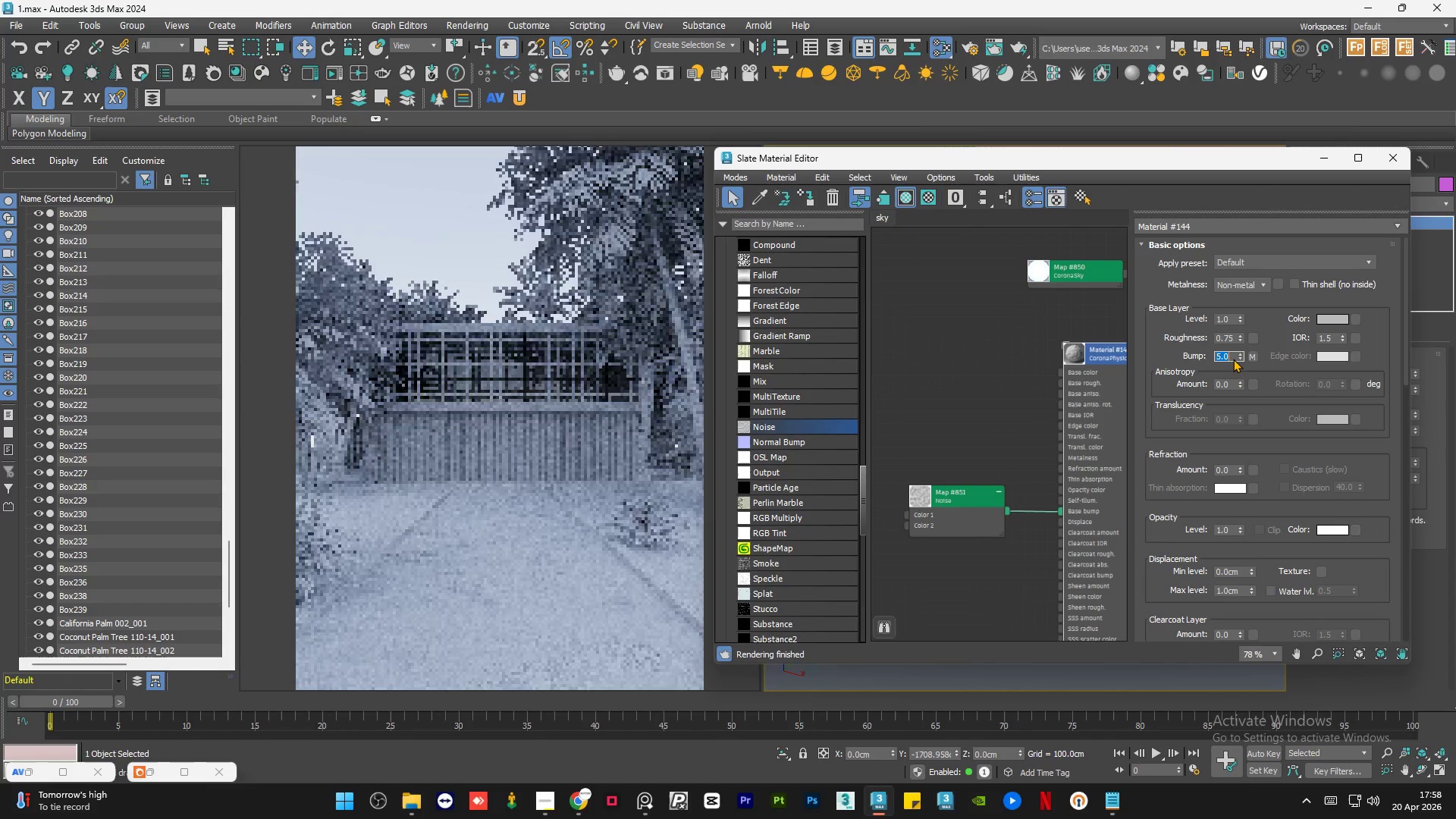 
double_click([962, 504])
 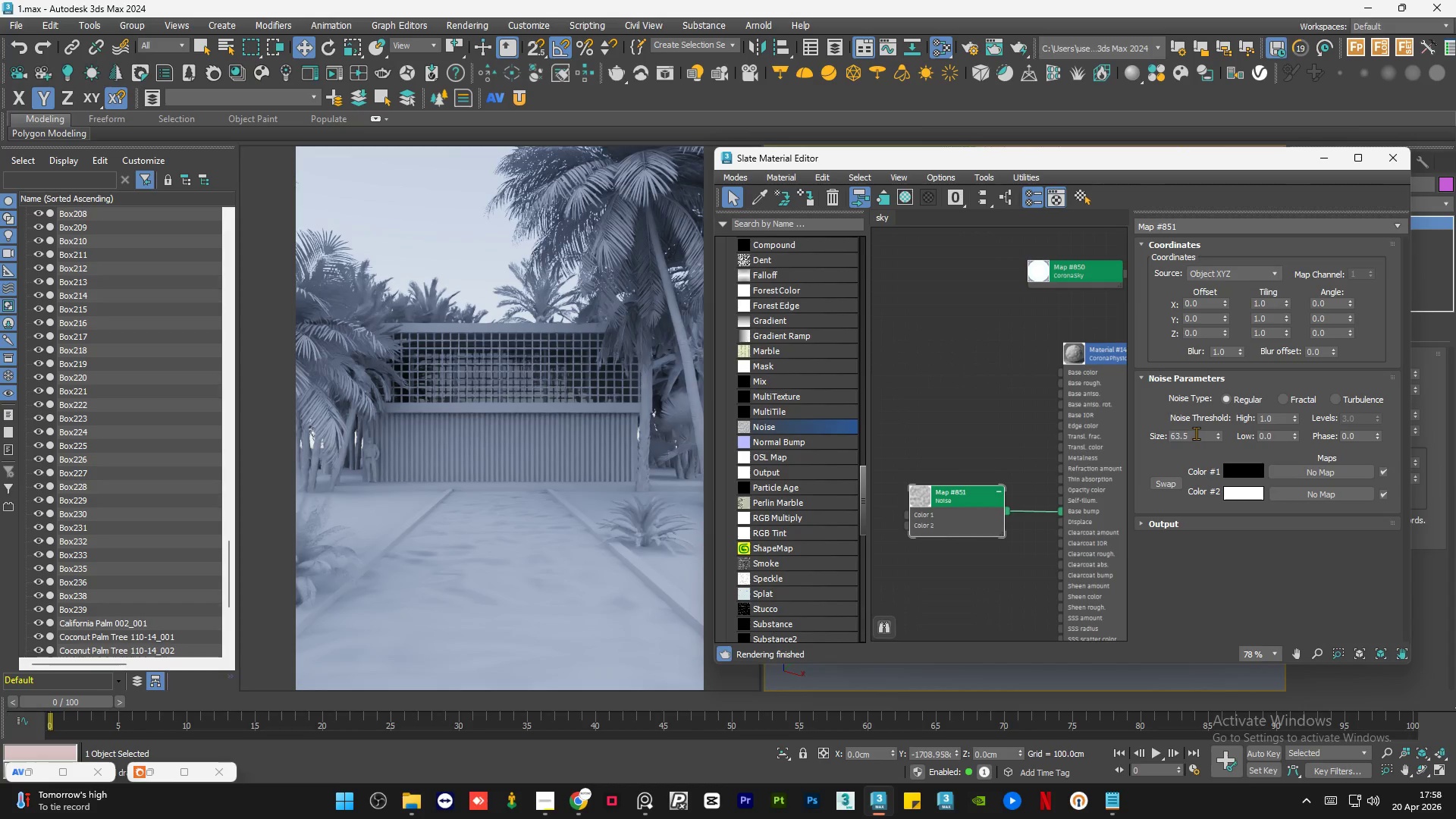 
double_click([1196, 433])
 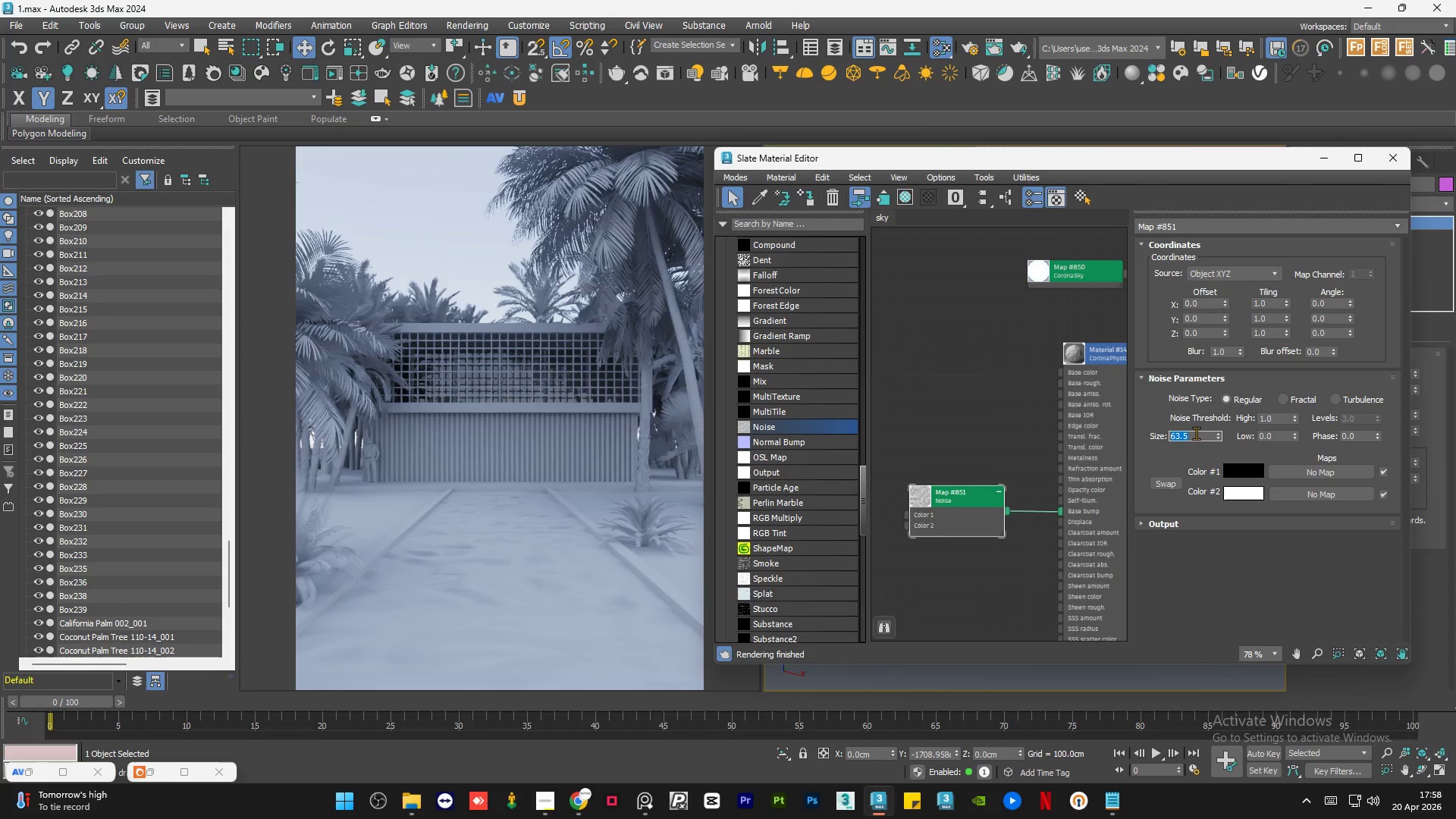 
key(Numpad1)
 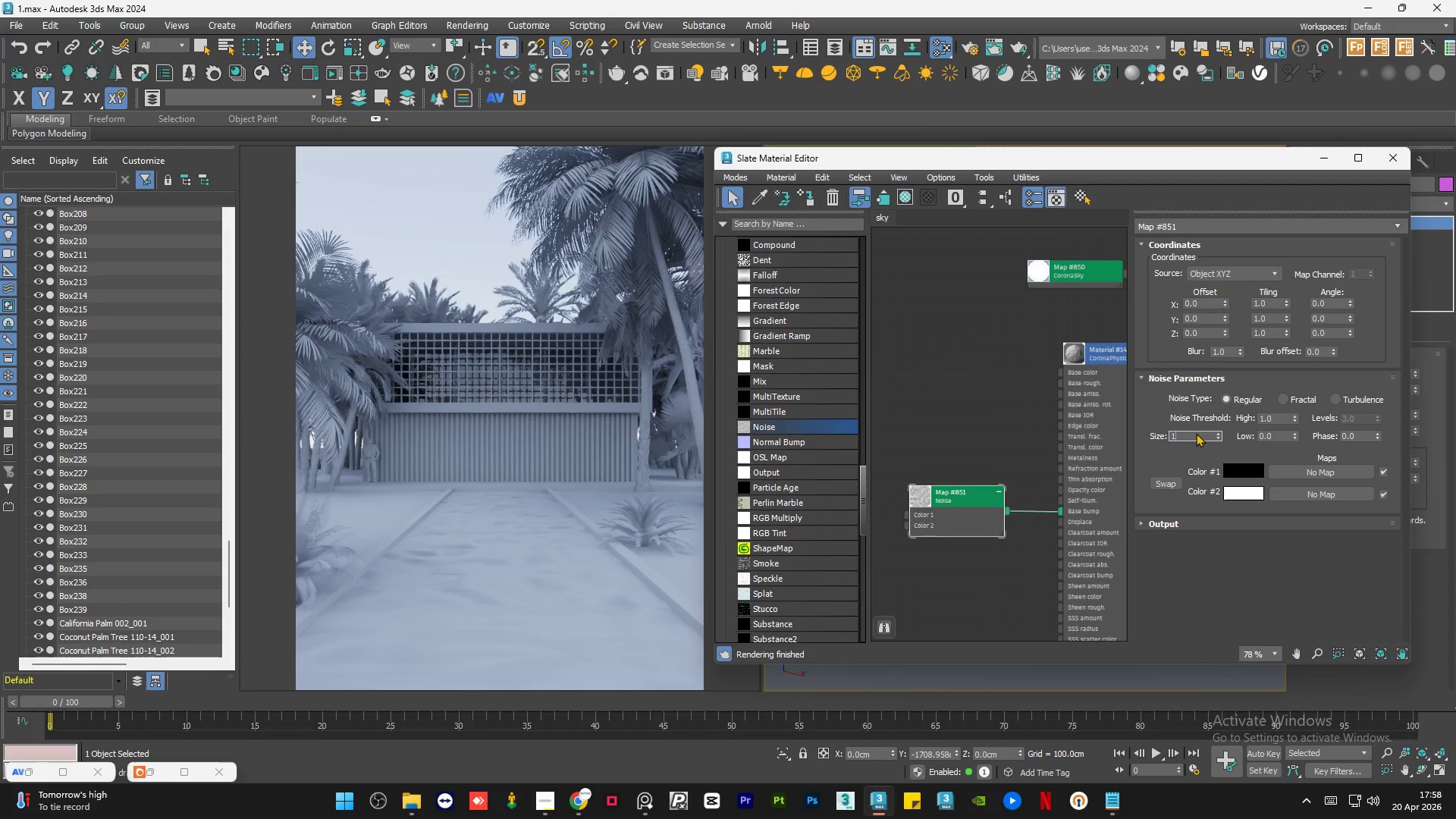 
key(Numpad0)
 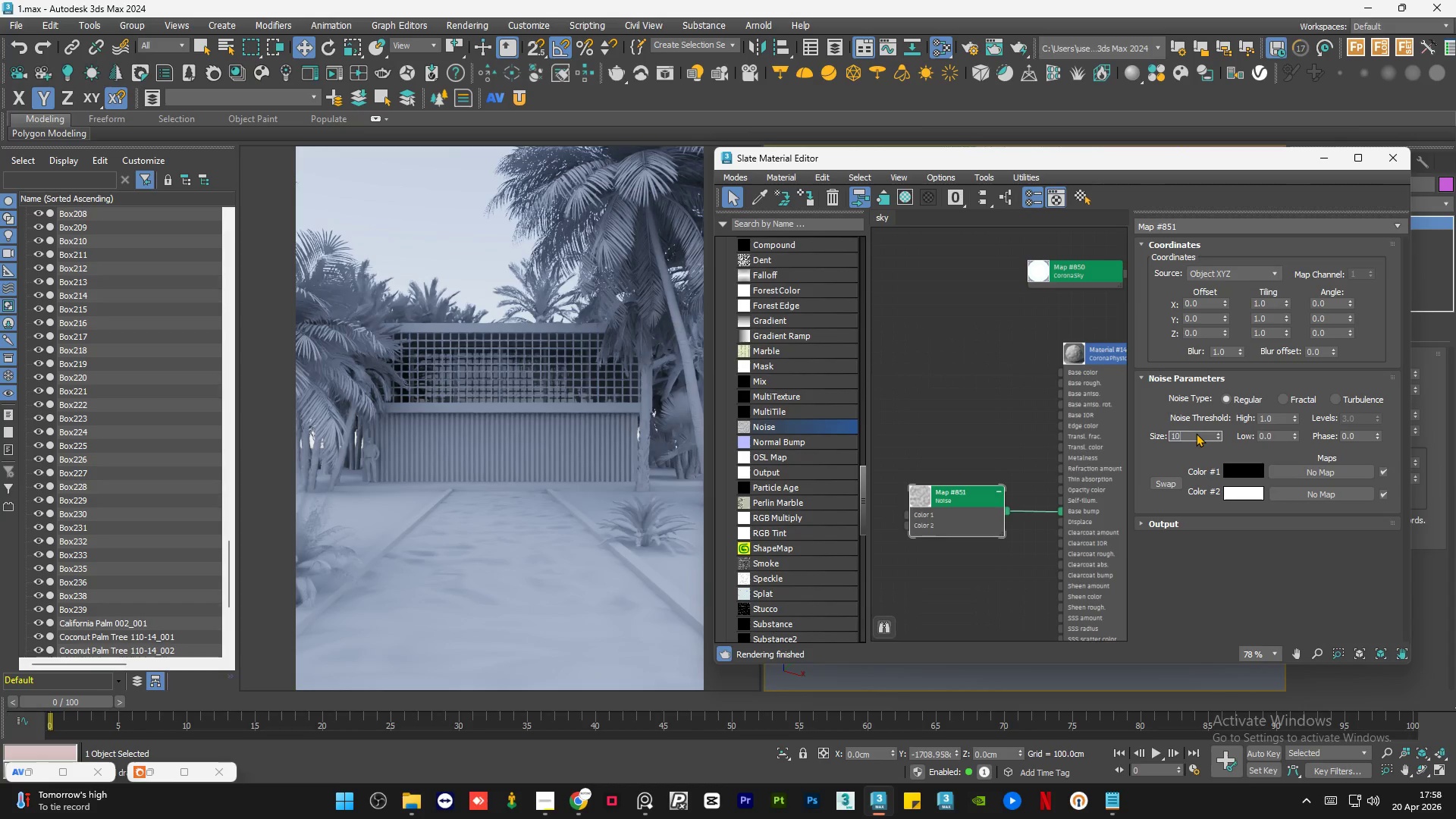 
key(NumpadEnter)
 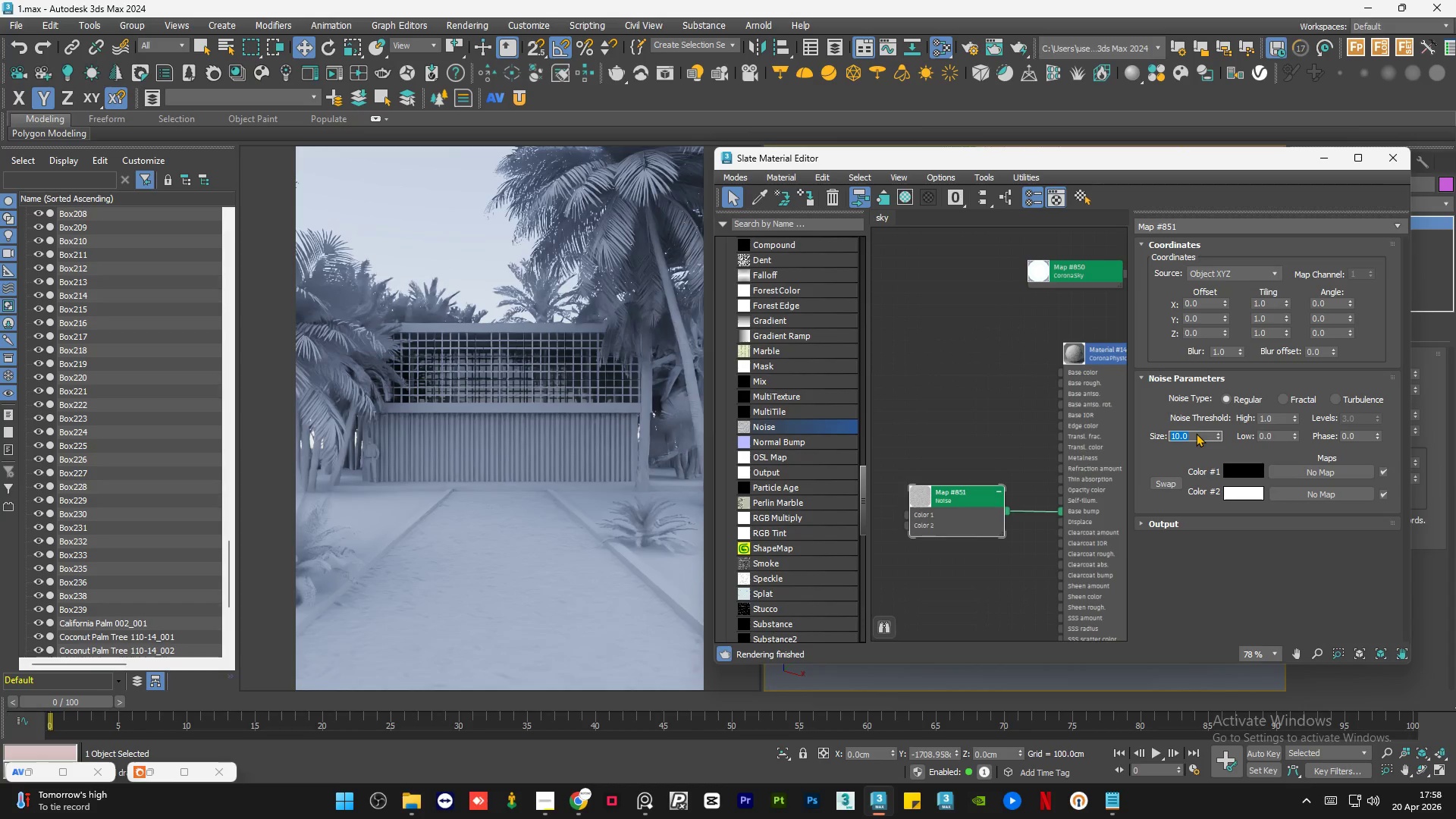 
wait(8.16)
 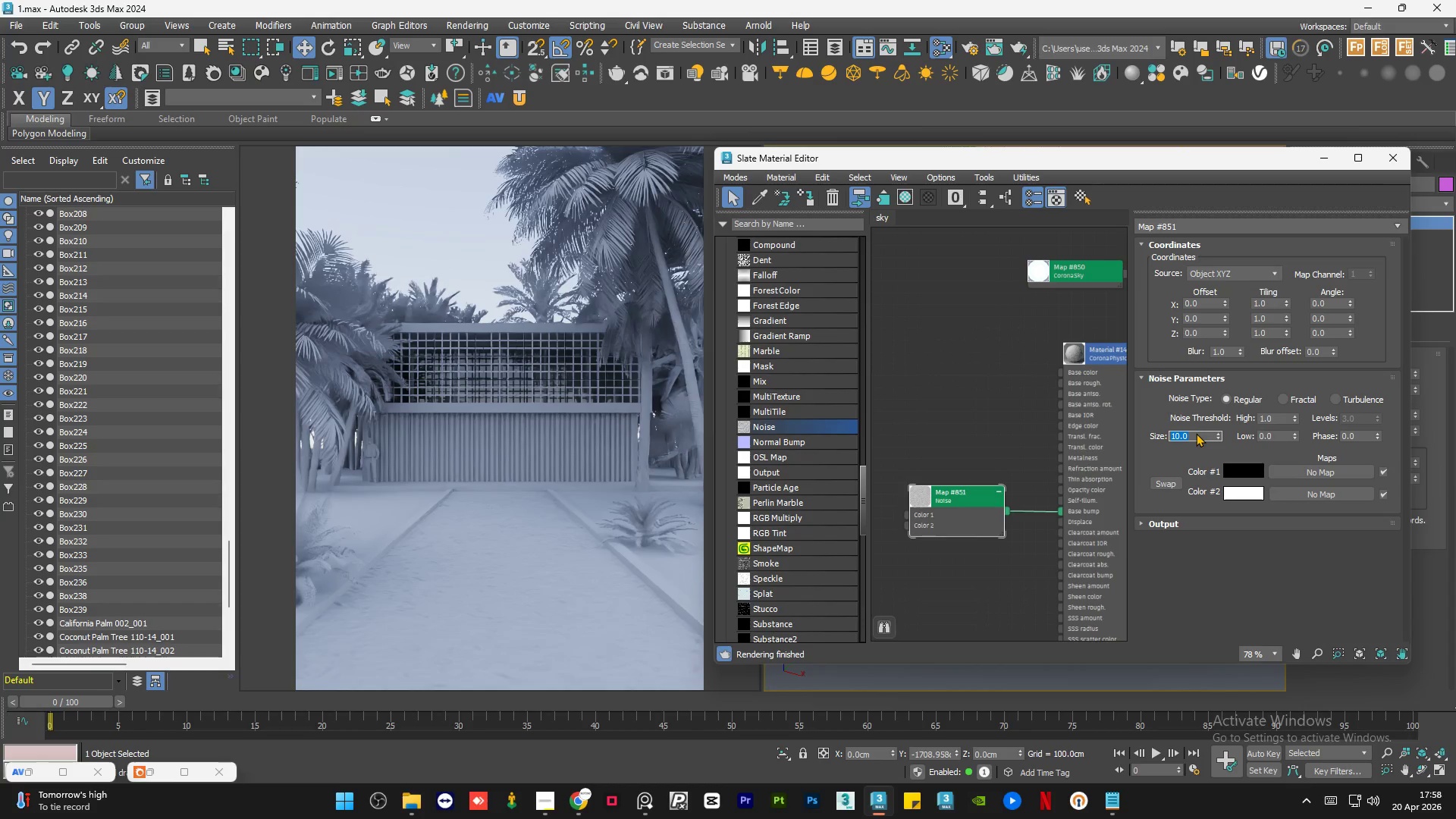 
key(Numpad5)
 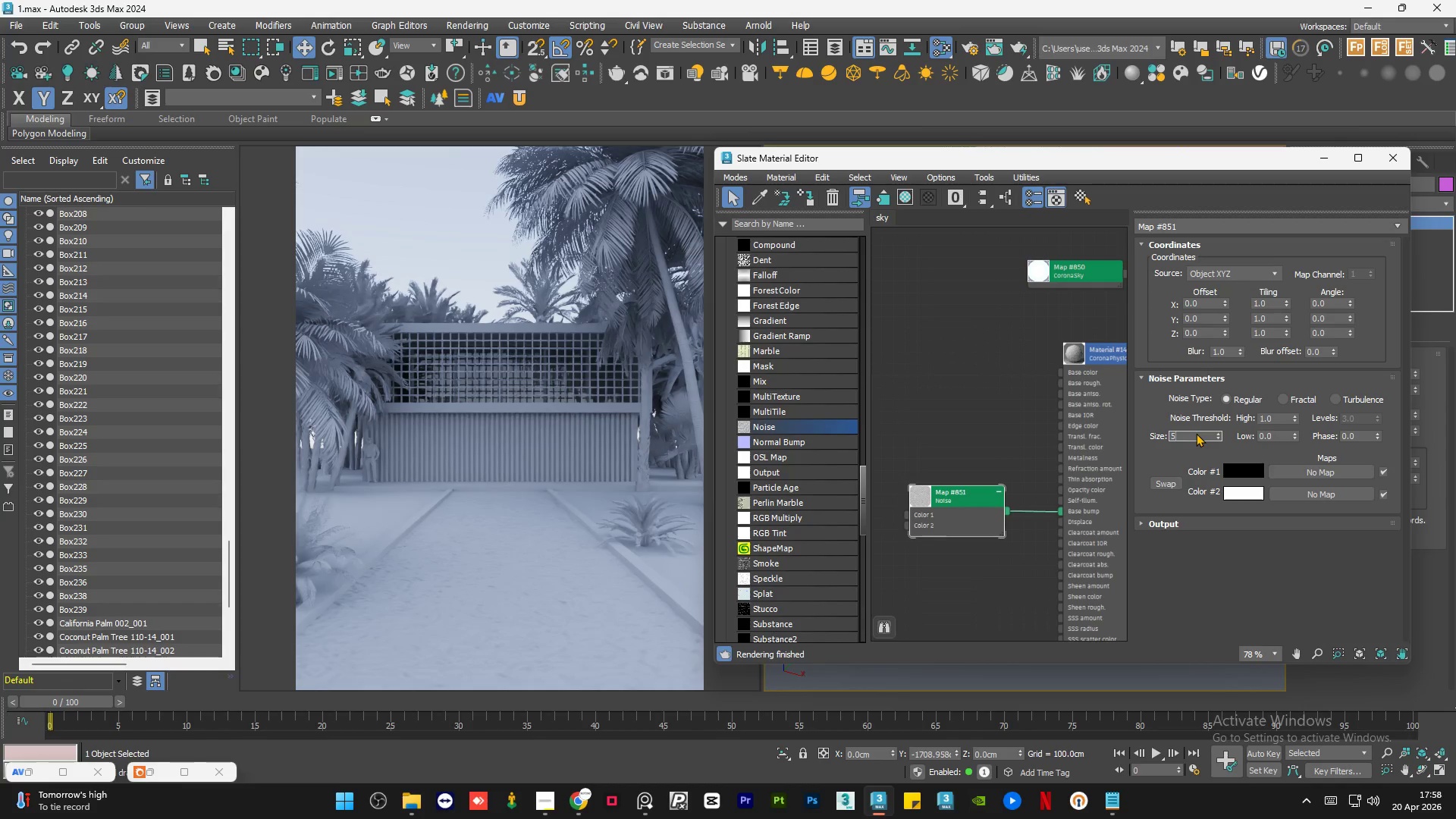 
key(NumpadEnter)
 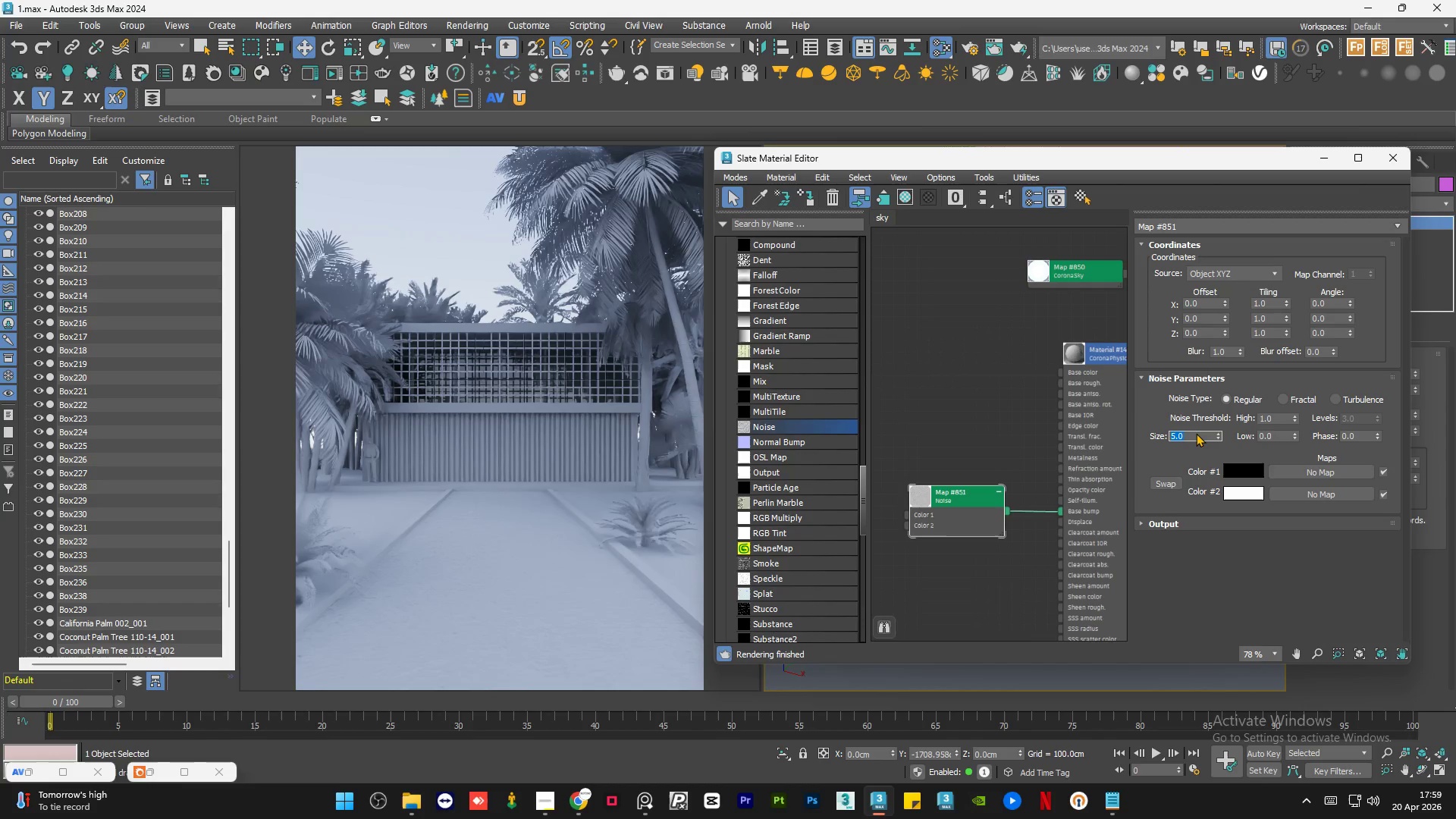 
wait(8.03)
 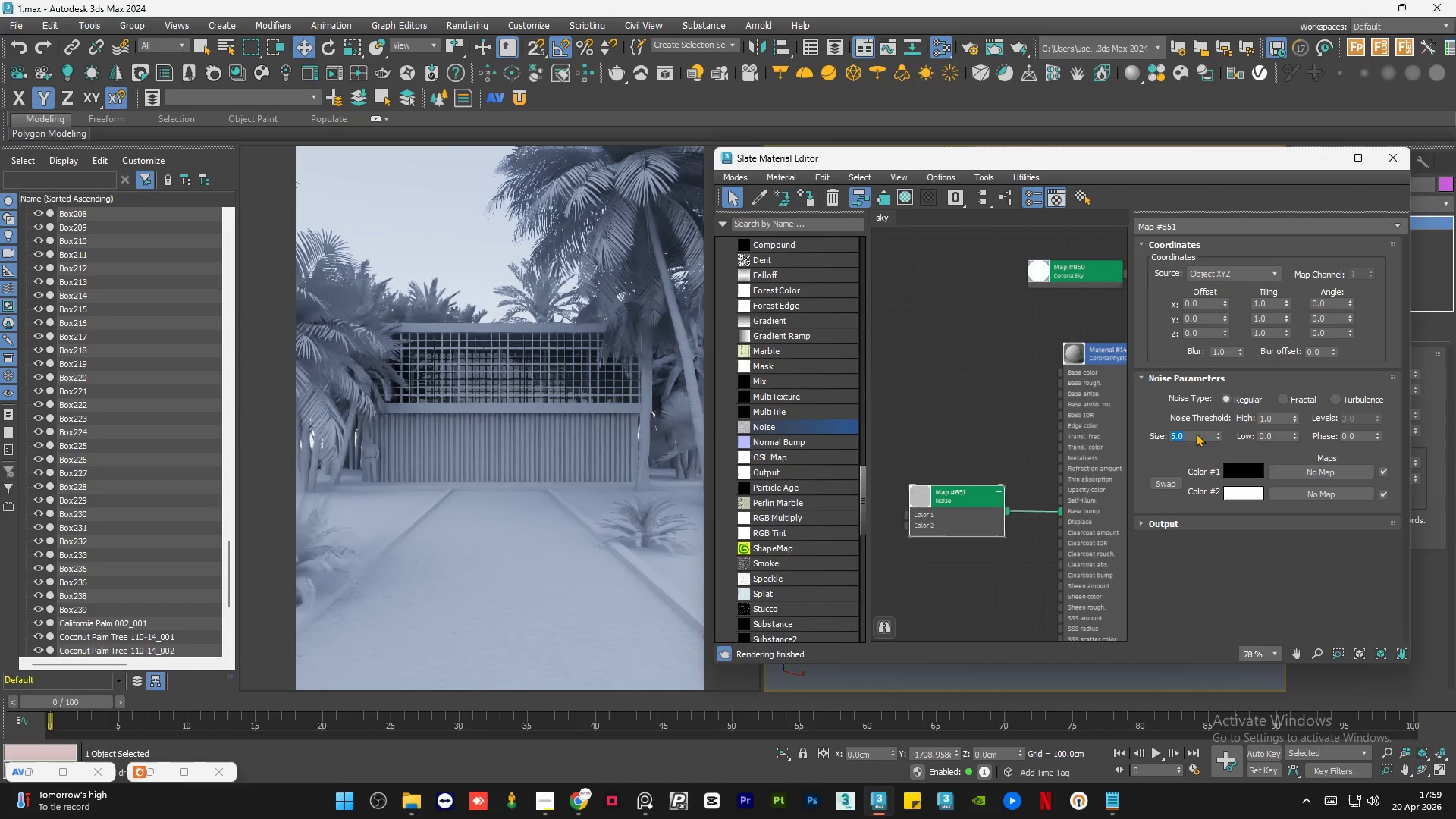 
double_click([1103, 395])
 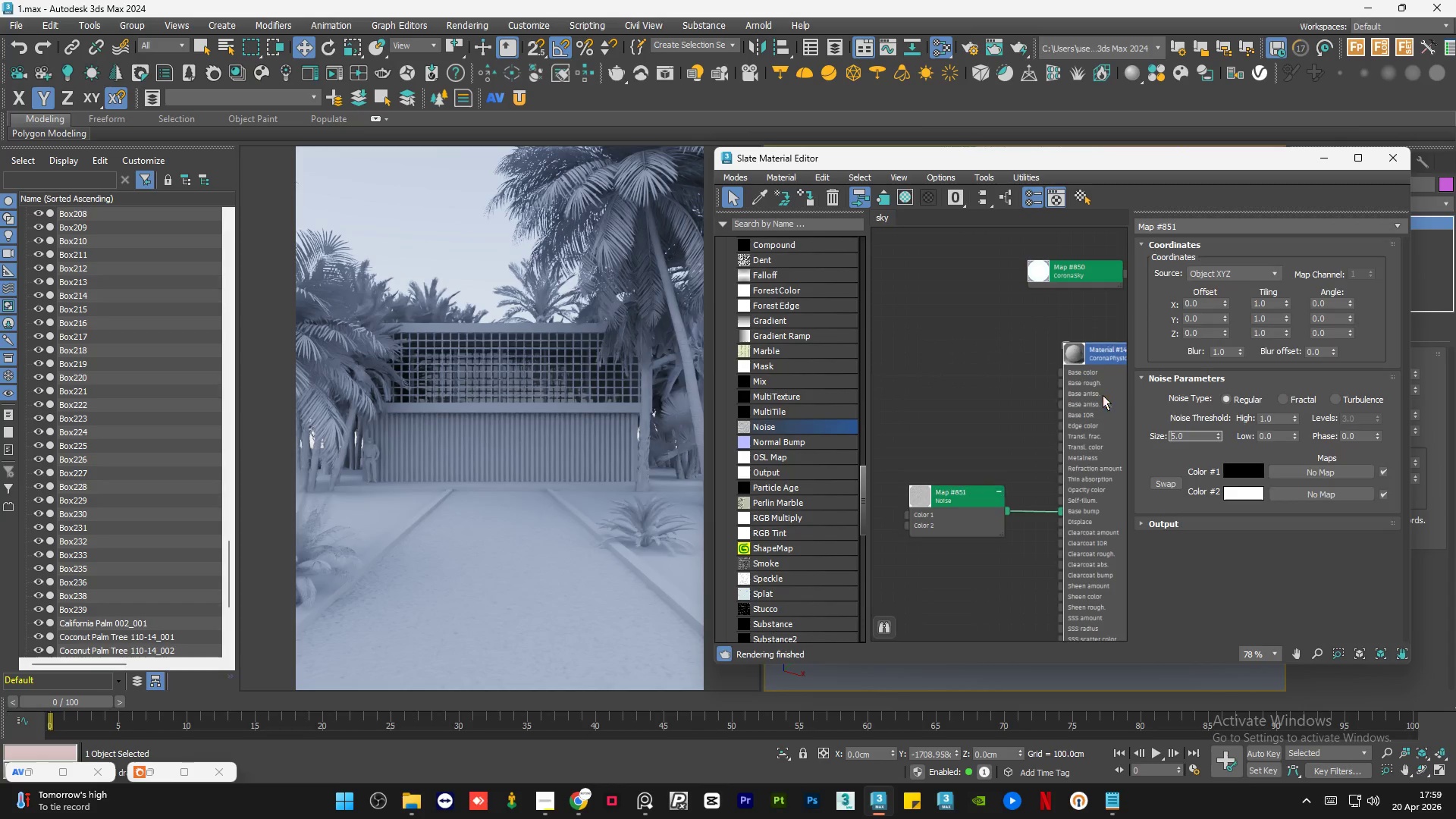 
mouse_move([1282, 270])
 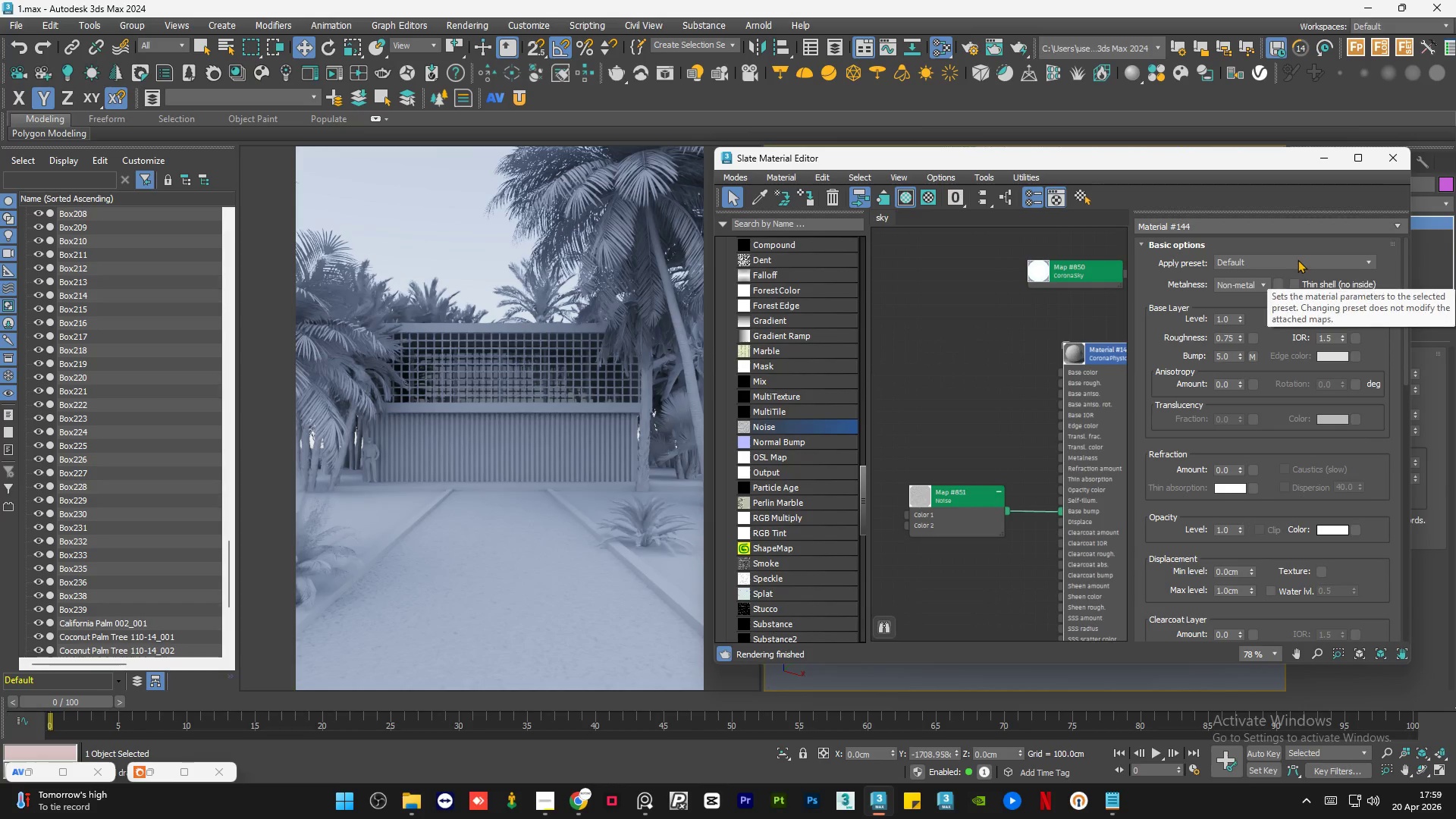 
left_click([1298, 259])
 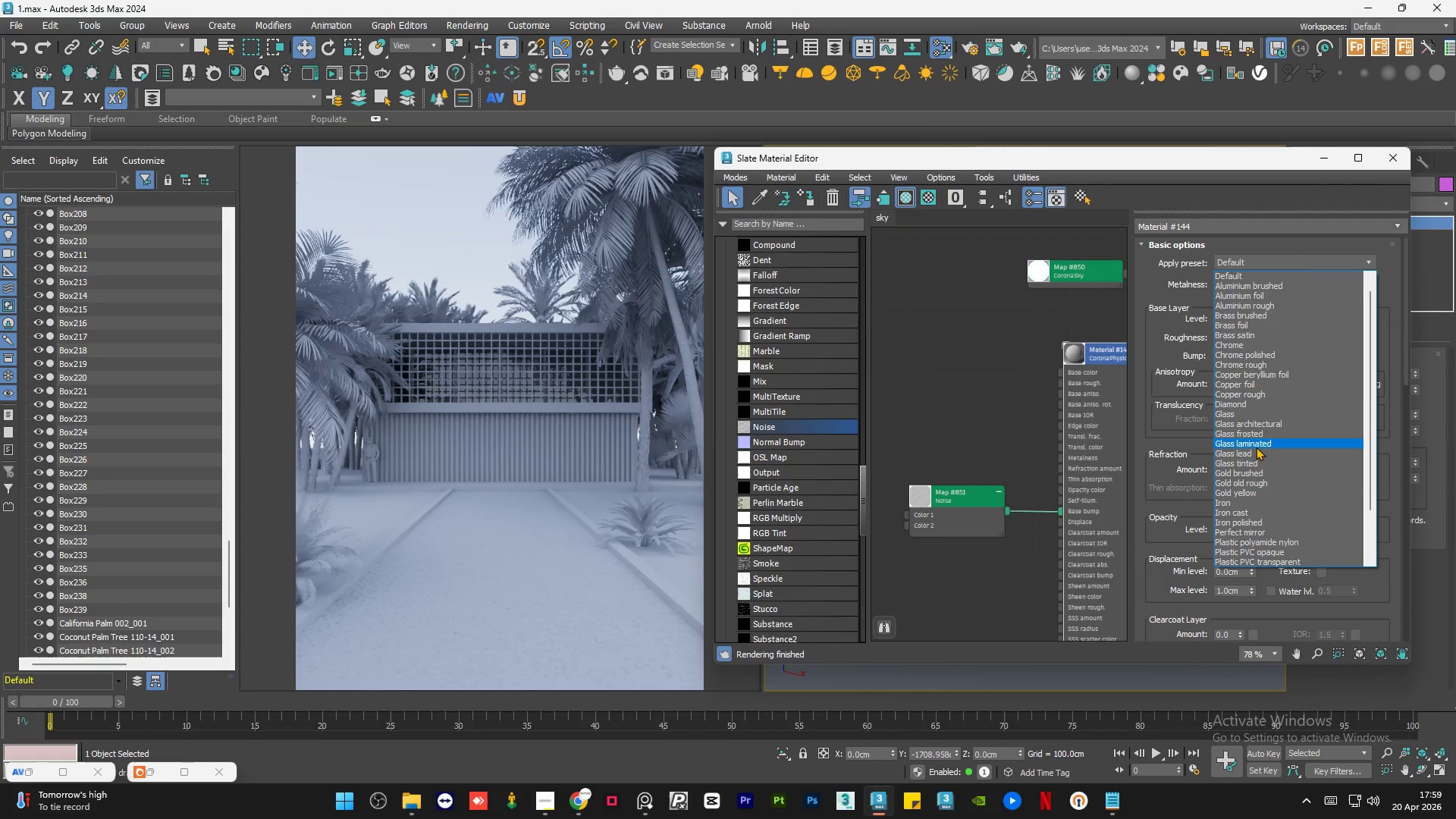 
scroll: coordinate [1241, 520], scroll_direction: down, amount: 11.0
 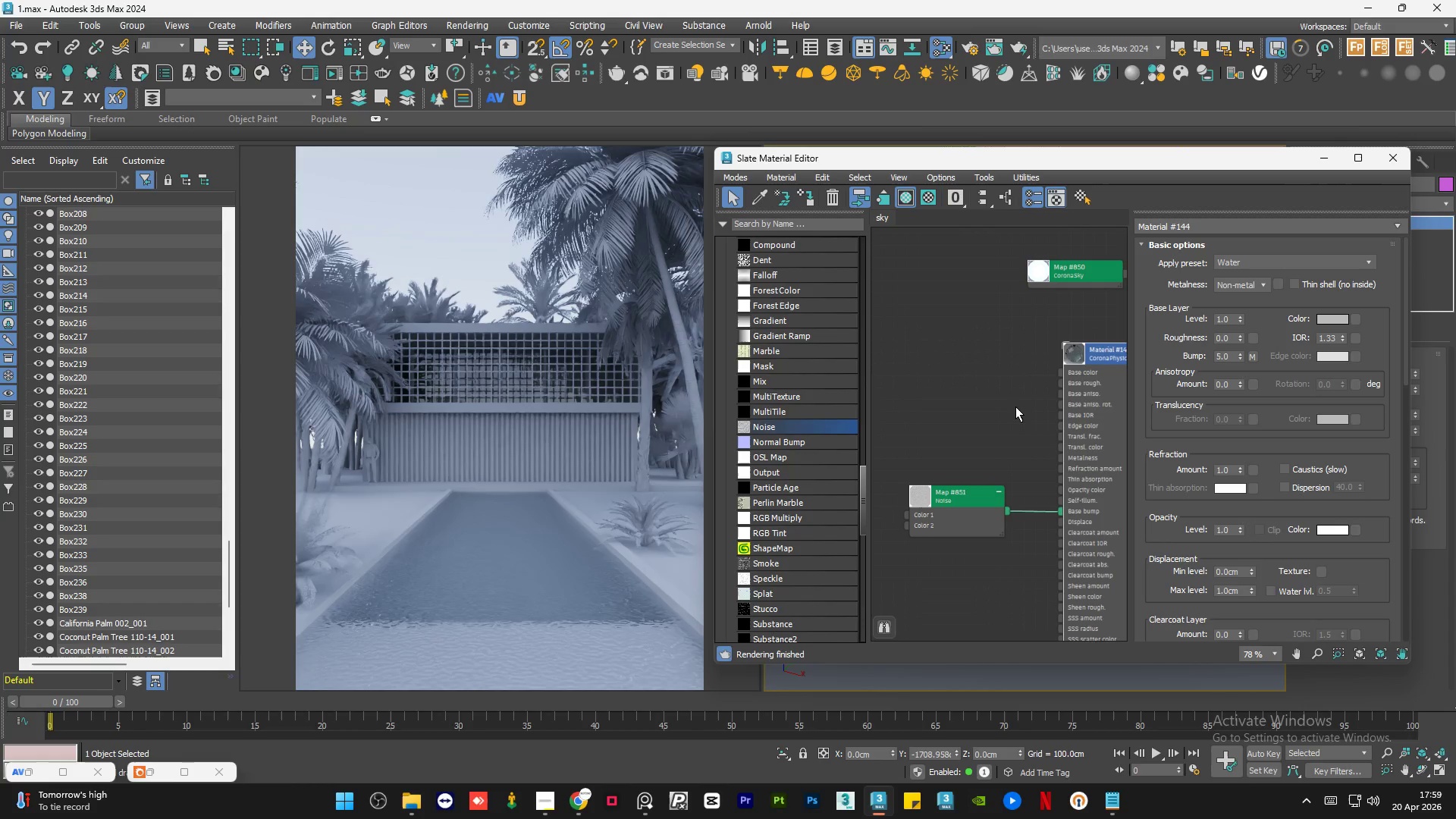 
wait(13.59)
 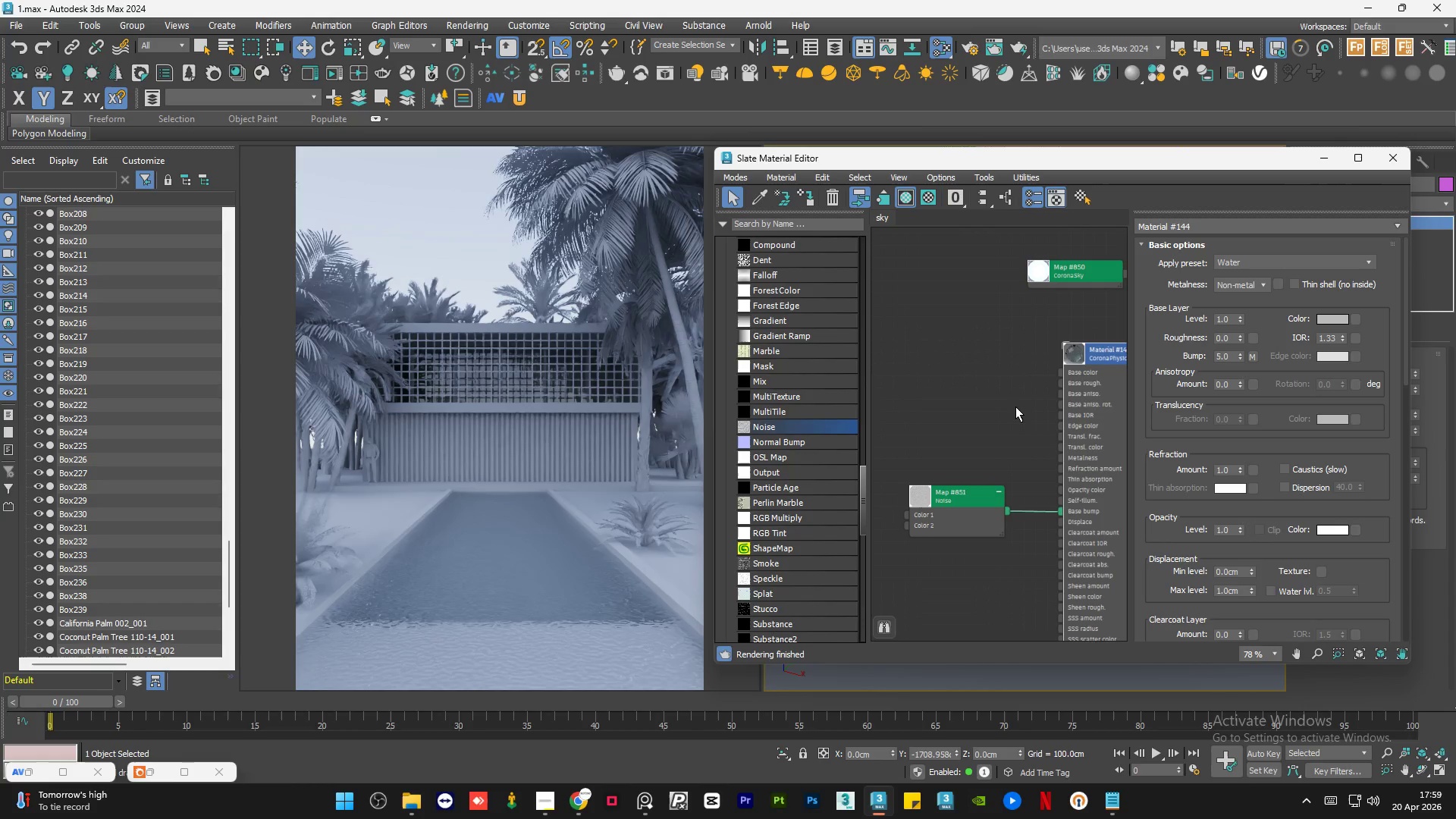 
left_click([645, 802])
 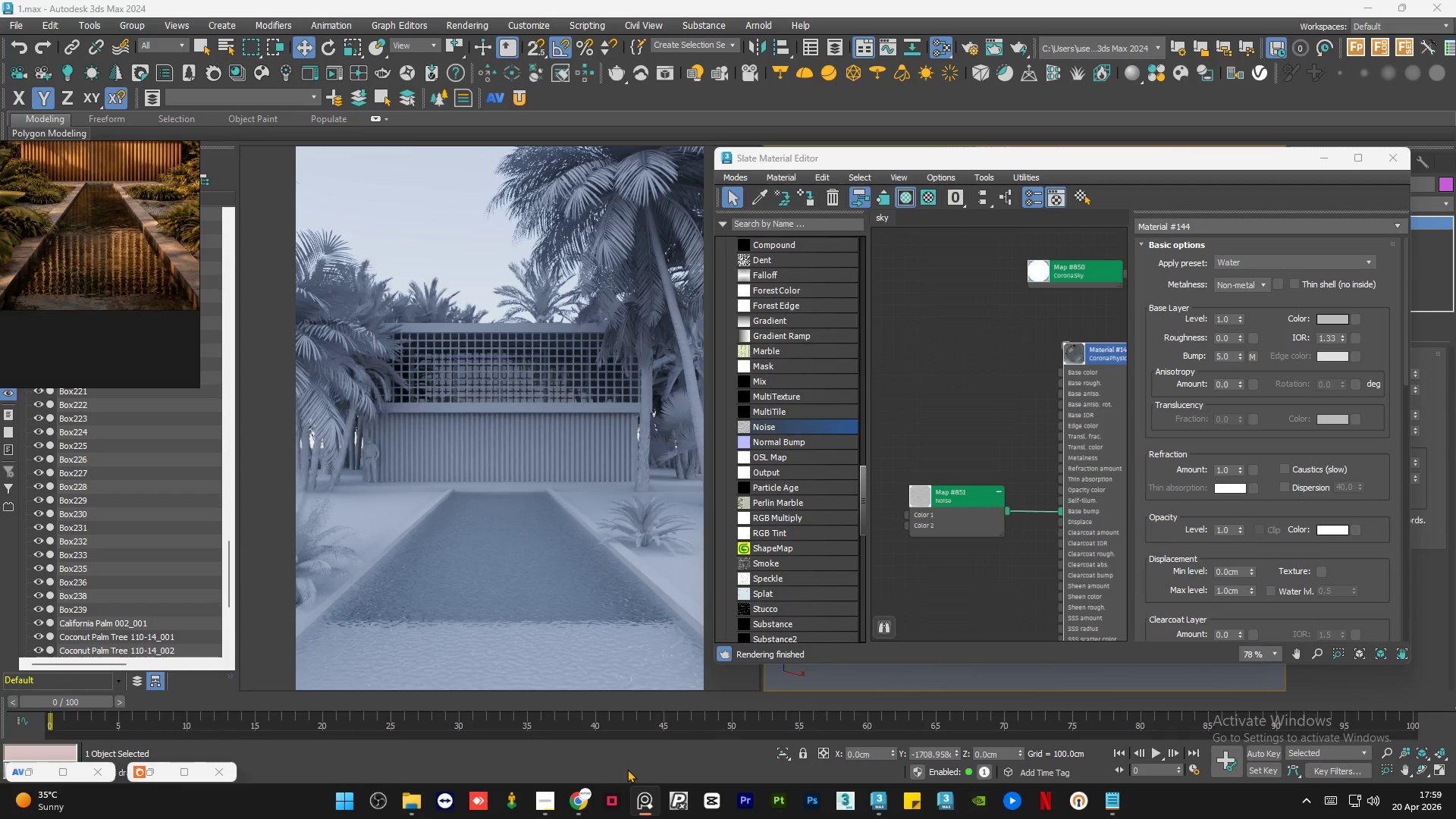 
scroll: coordinate [60, 266], scroll_direction: up, amount: 4.0
 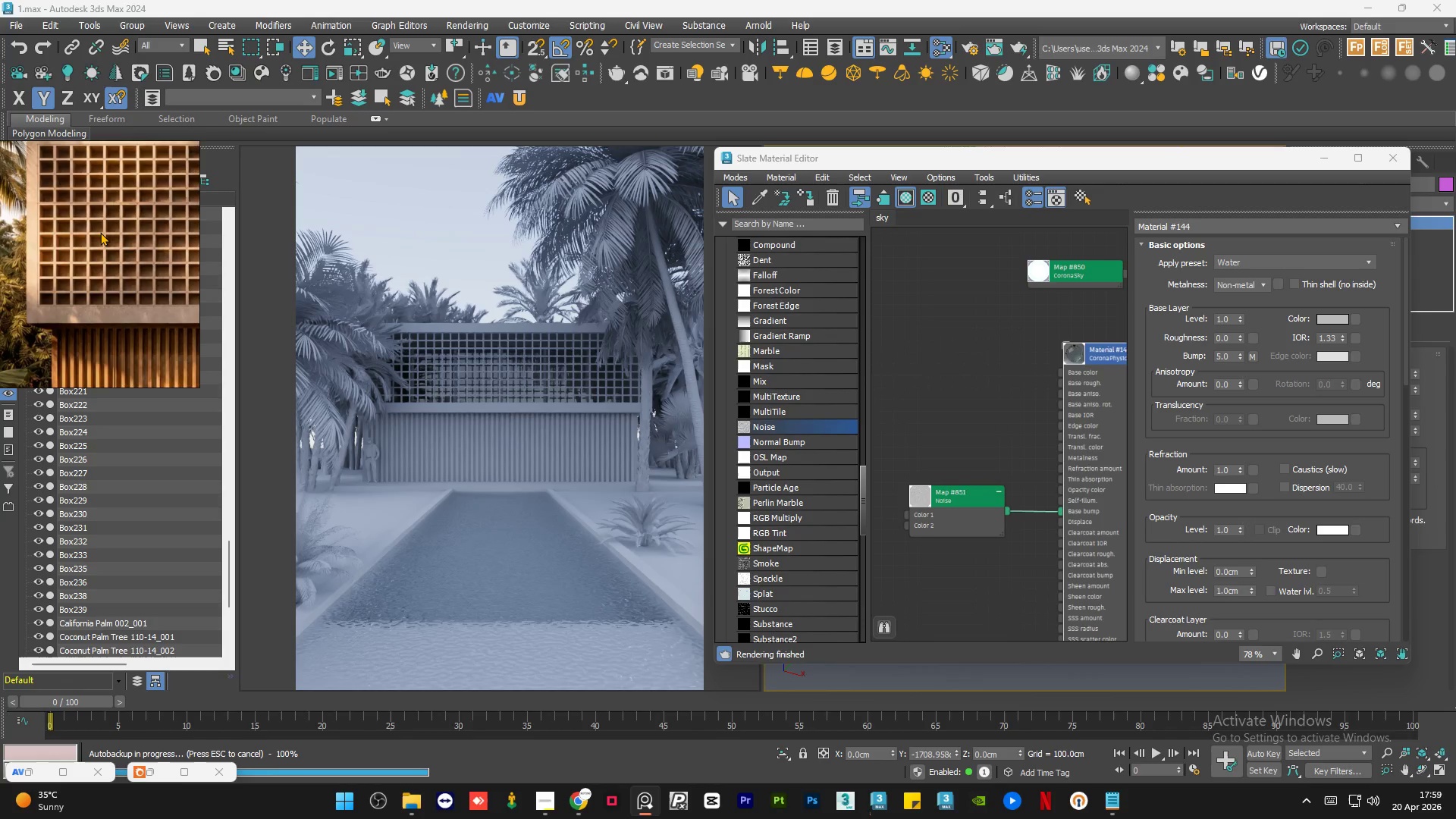 
scroll: coordinate [102, 280], scroll_direction: down, amount: 1.0
 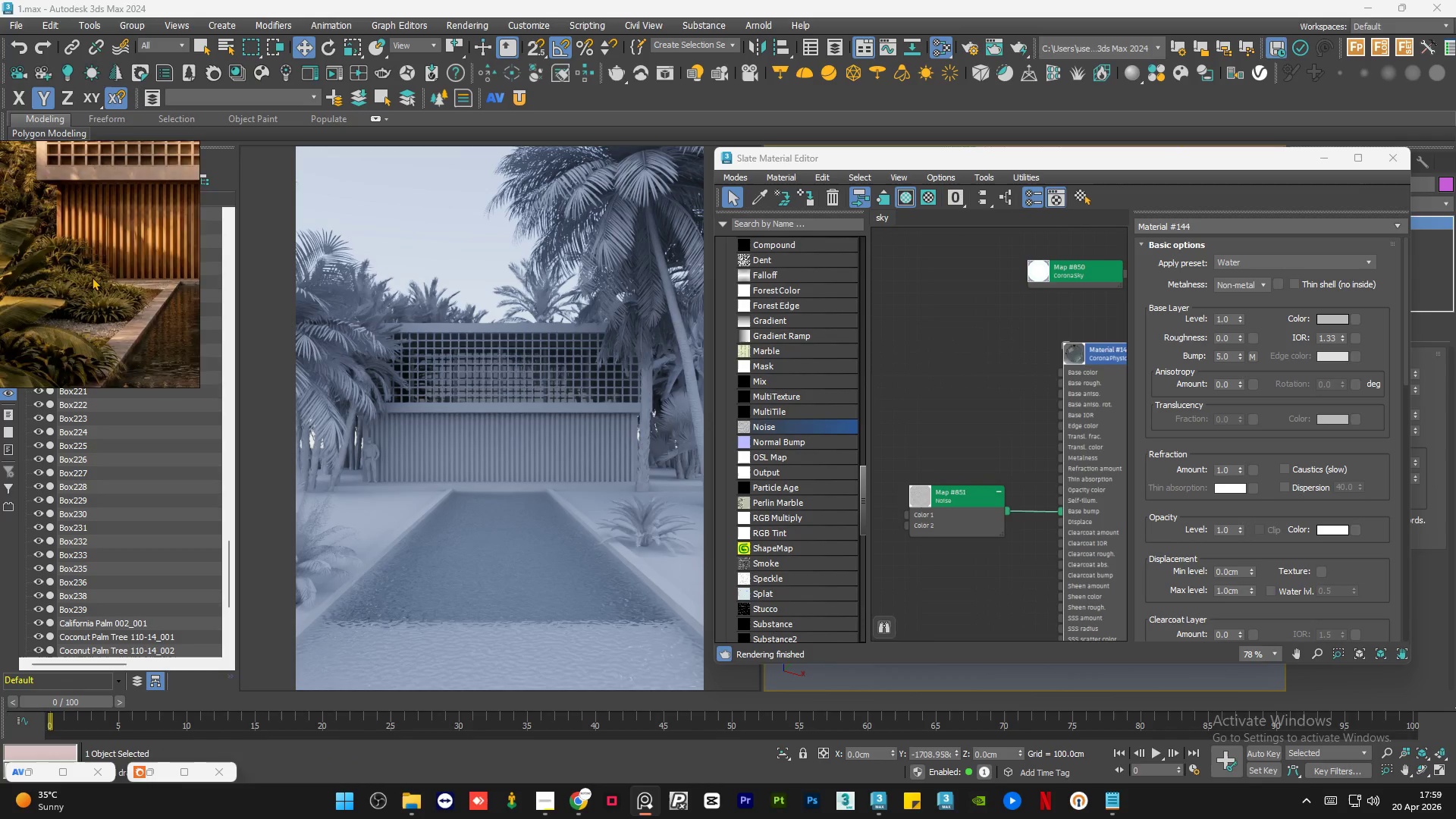 
scroll: coordinate [118, 242], scroll_direction: up, amount: 2.0
 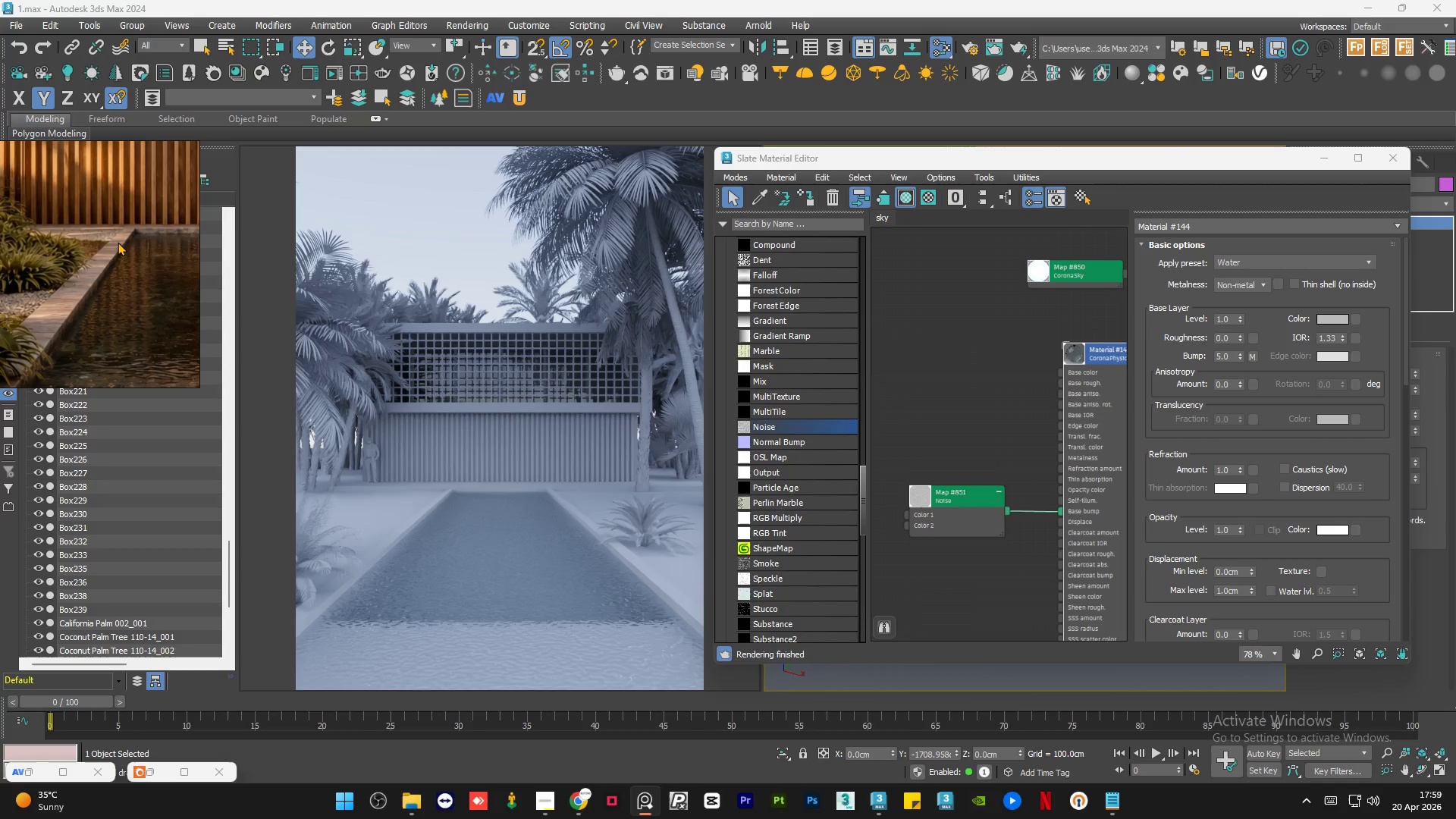 
scroll: coordinate [73, 278], scroll_direction: down, amount: 5.0
 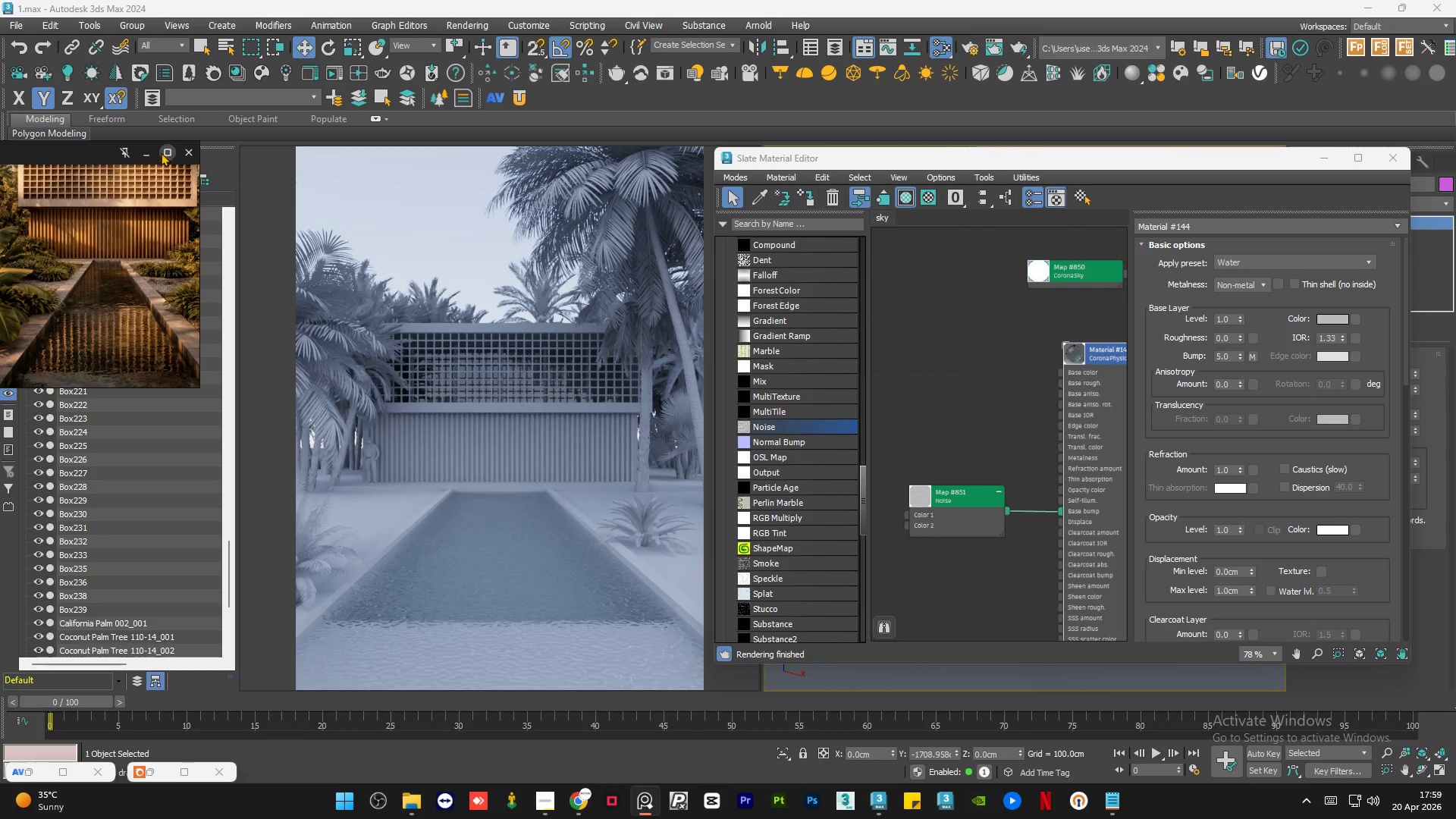 
left_click([150, 153])
 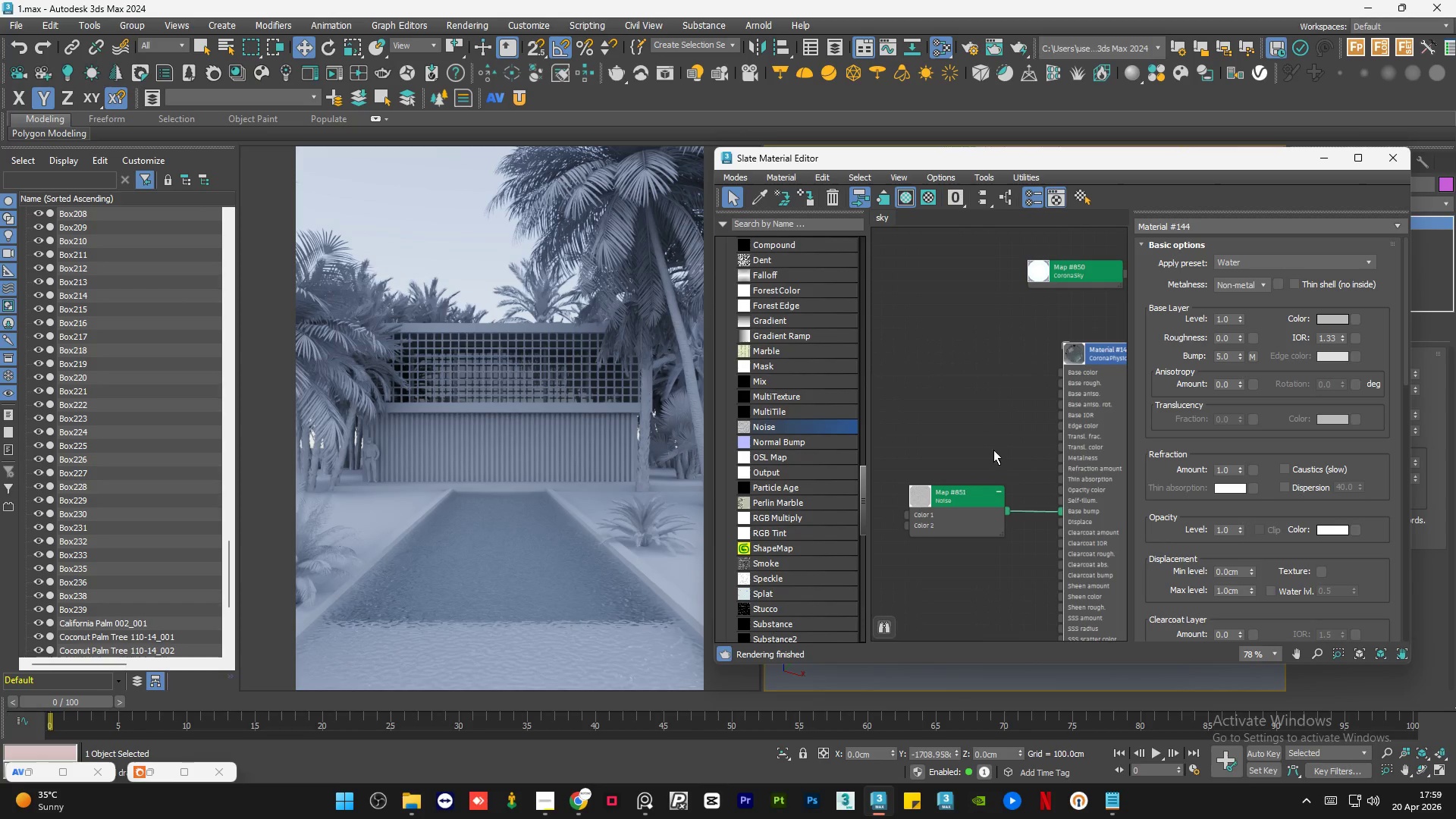 
left_click_drag(start_coordinate=[980, 501], to_coordinate=[974, 509])
 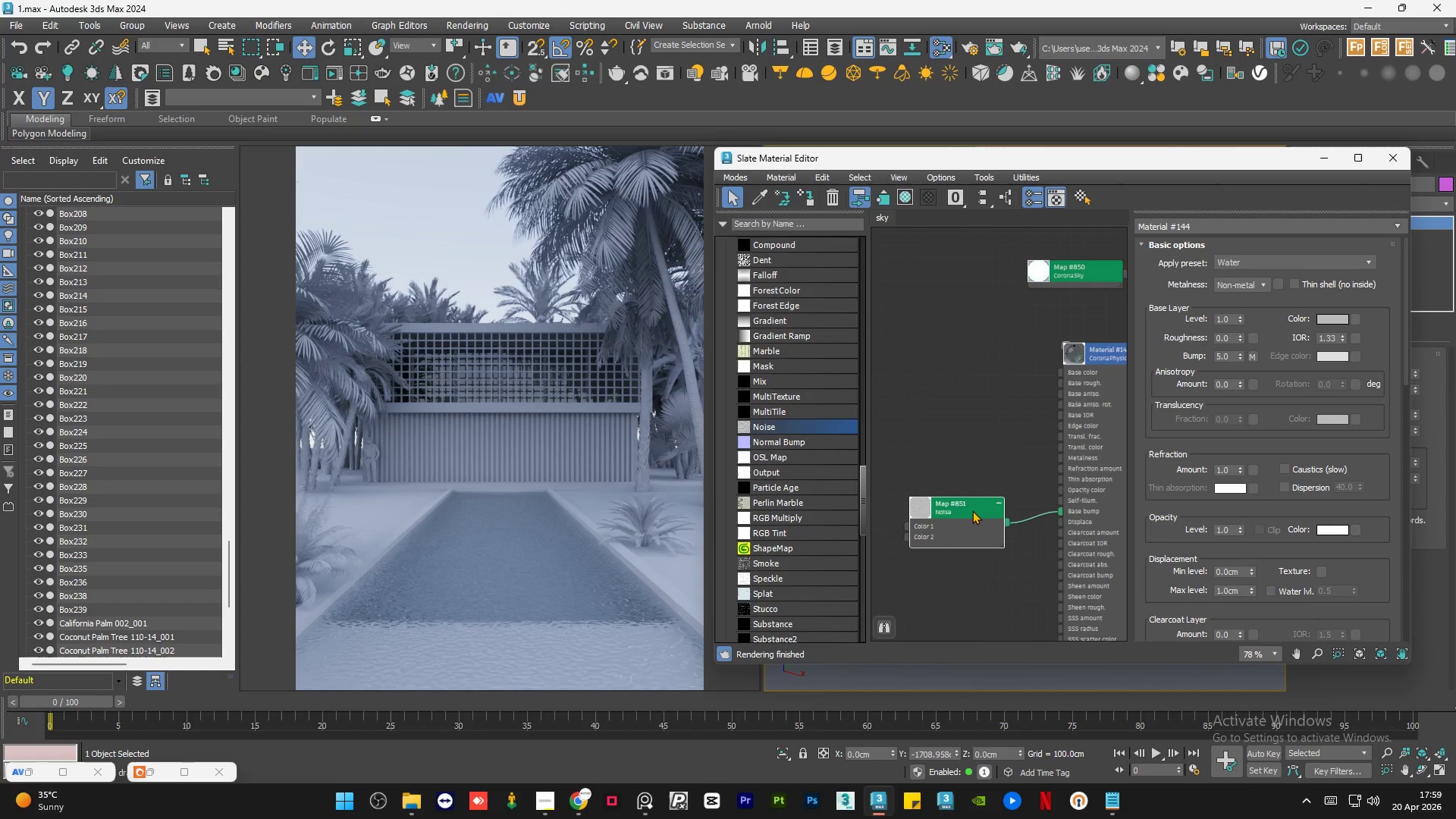 
double_click([972, 510])
 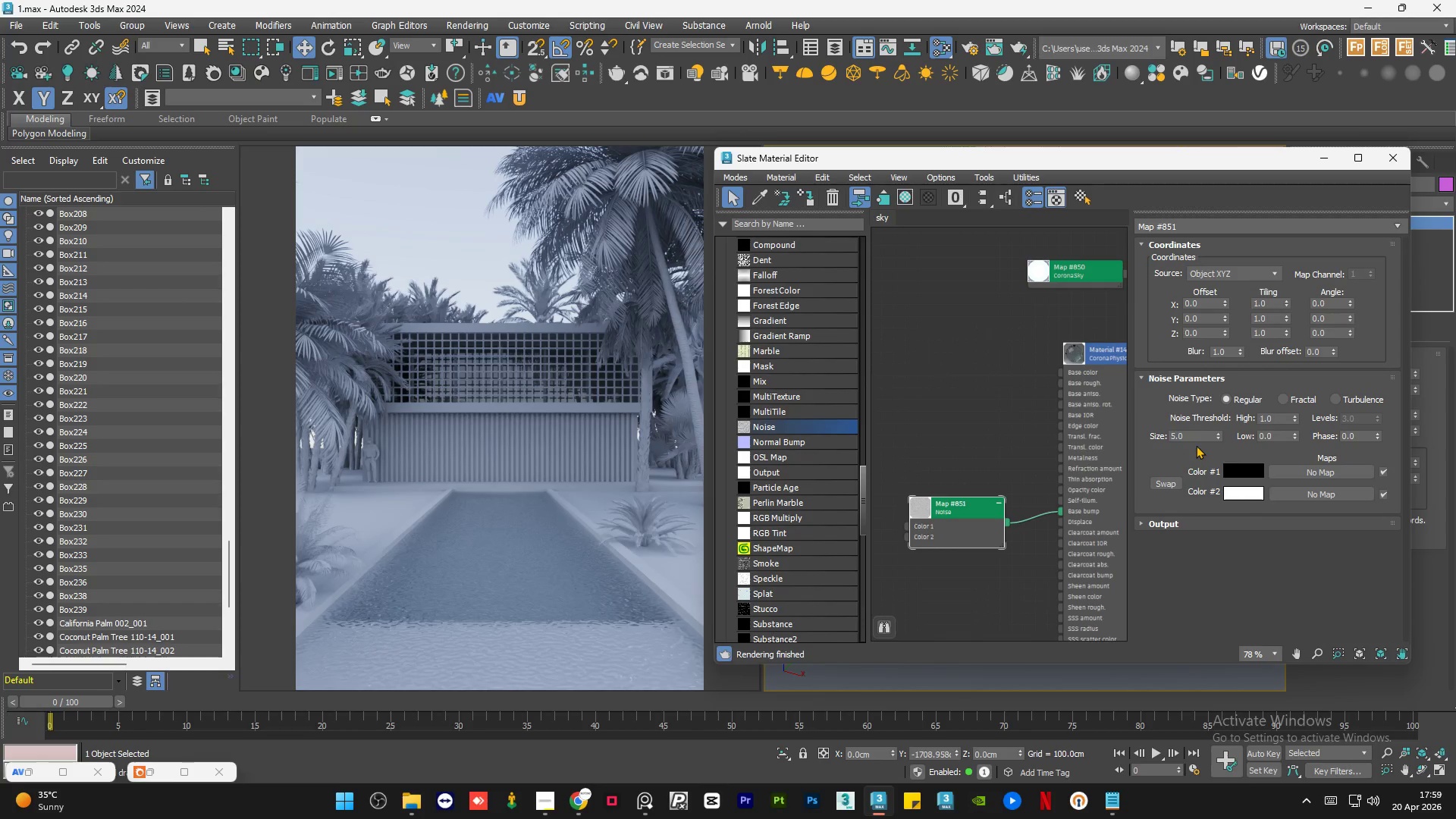 
double_click([1195, 433])
 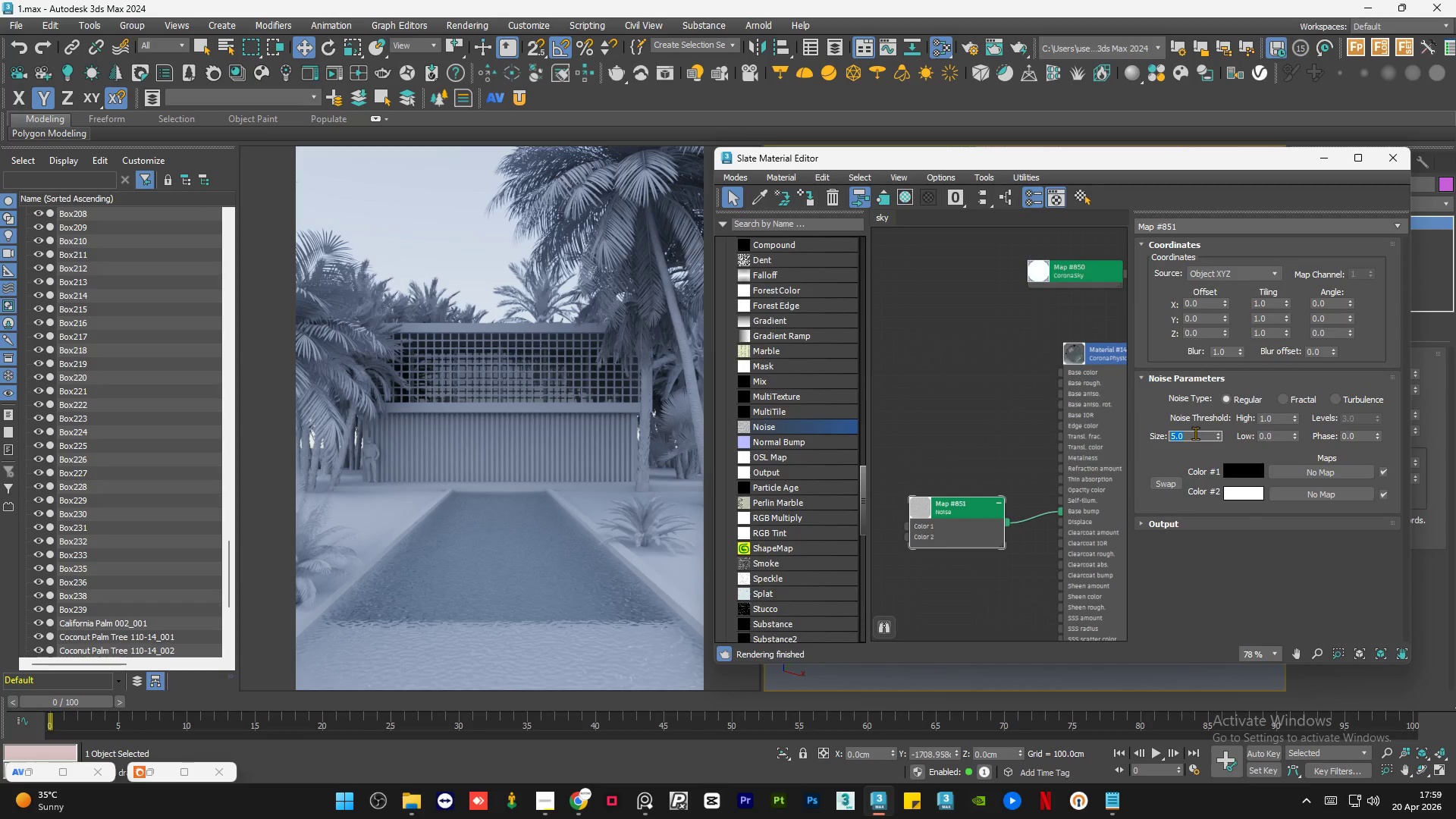 
key(Numpad1)
 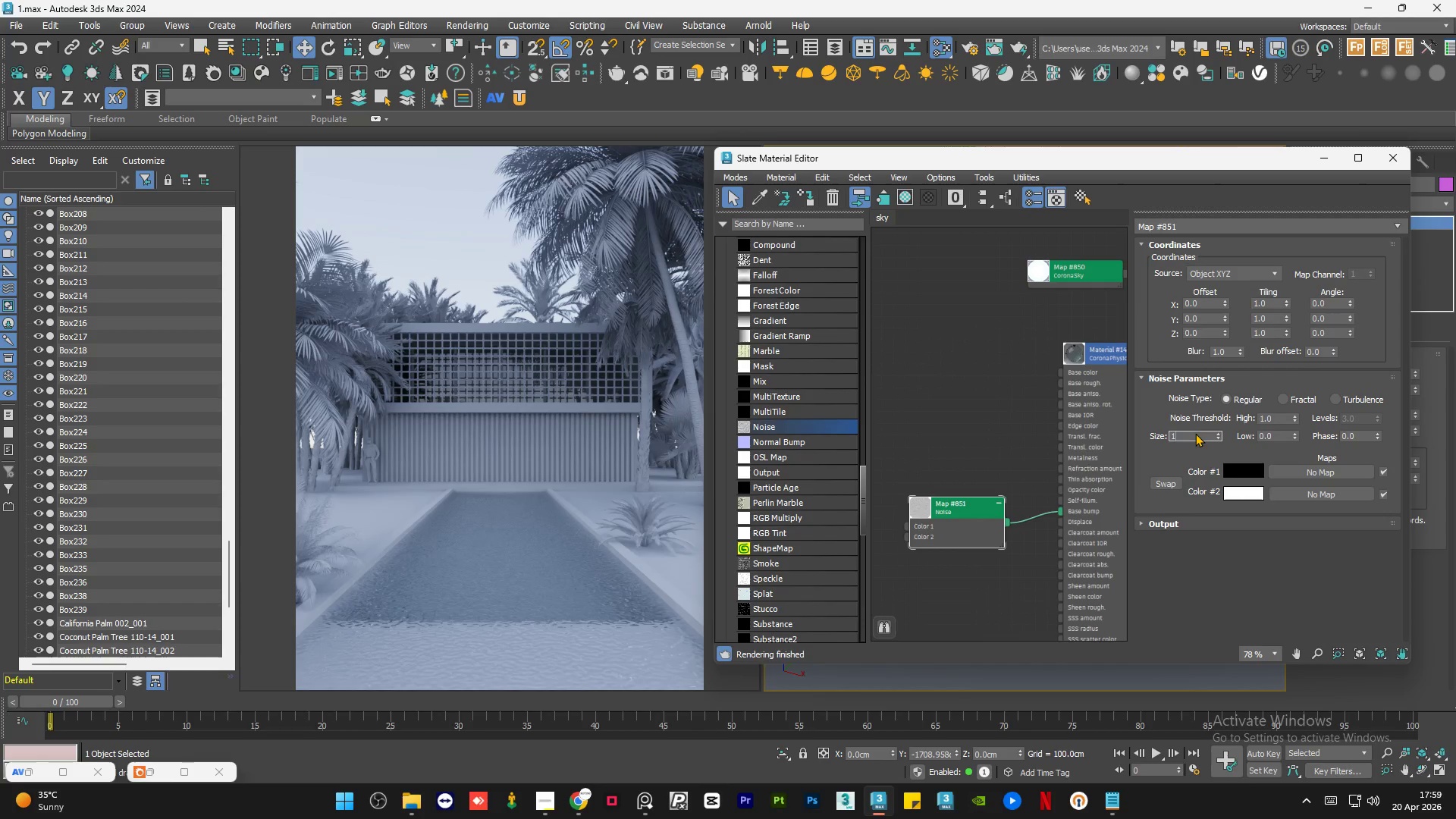 
key(Numpad0)
 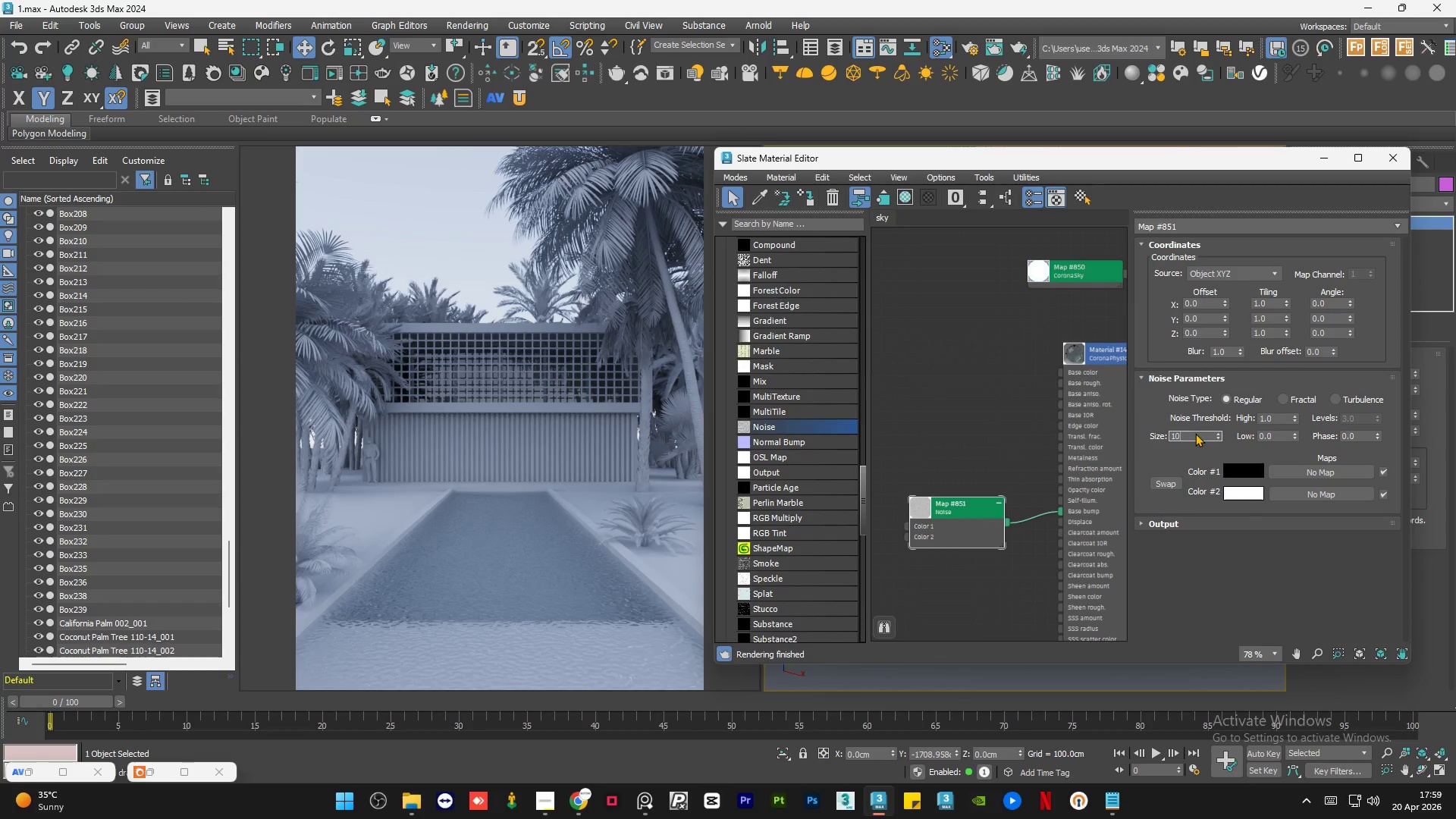 
key(NumpadEnter)
 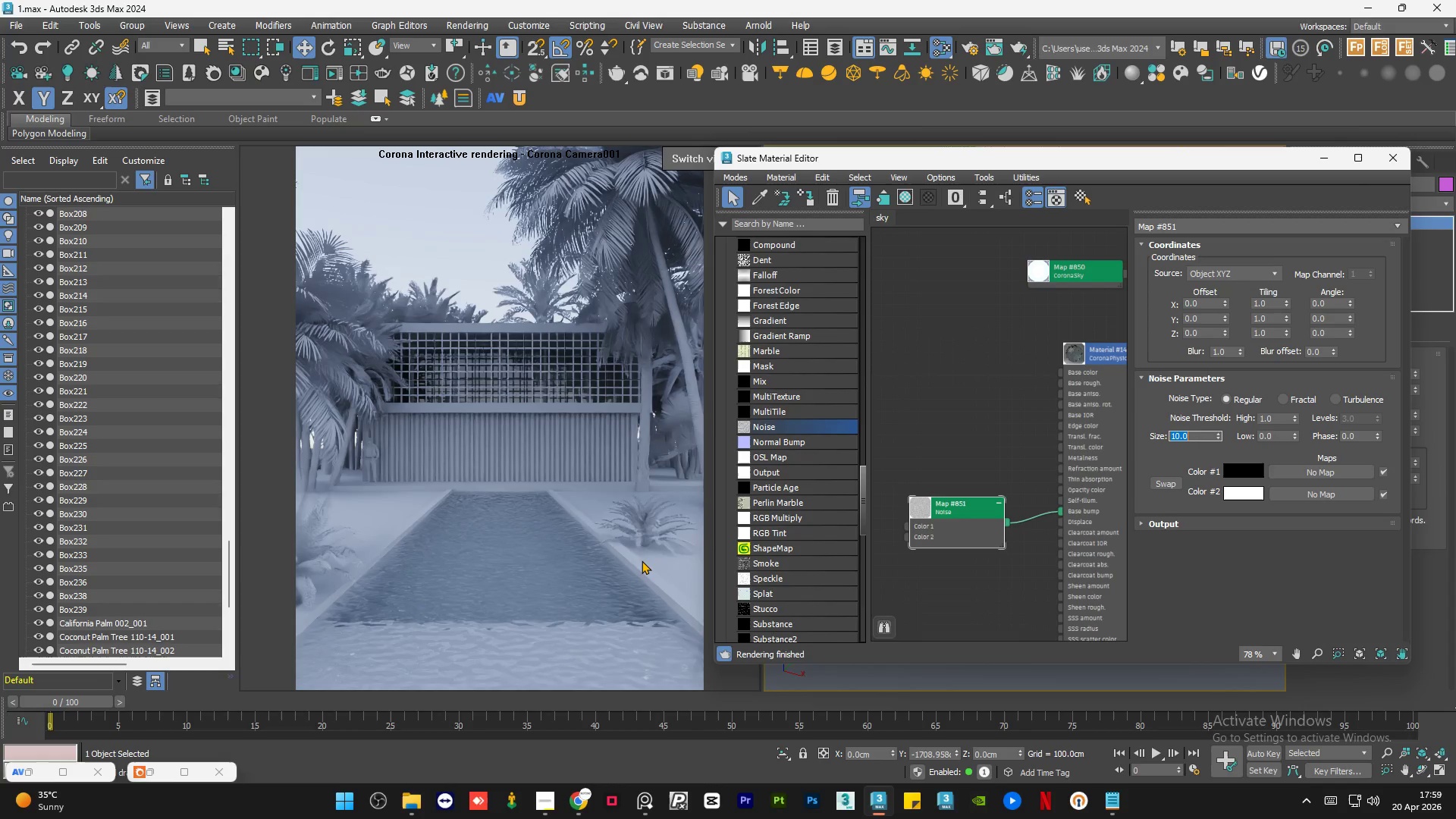 
wait(5.19)
 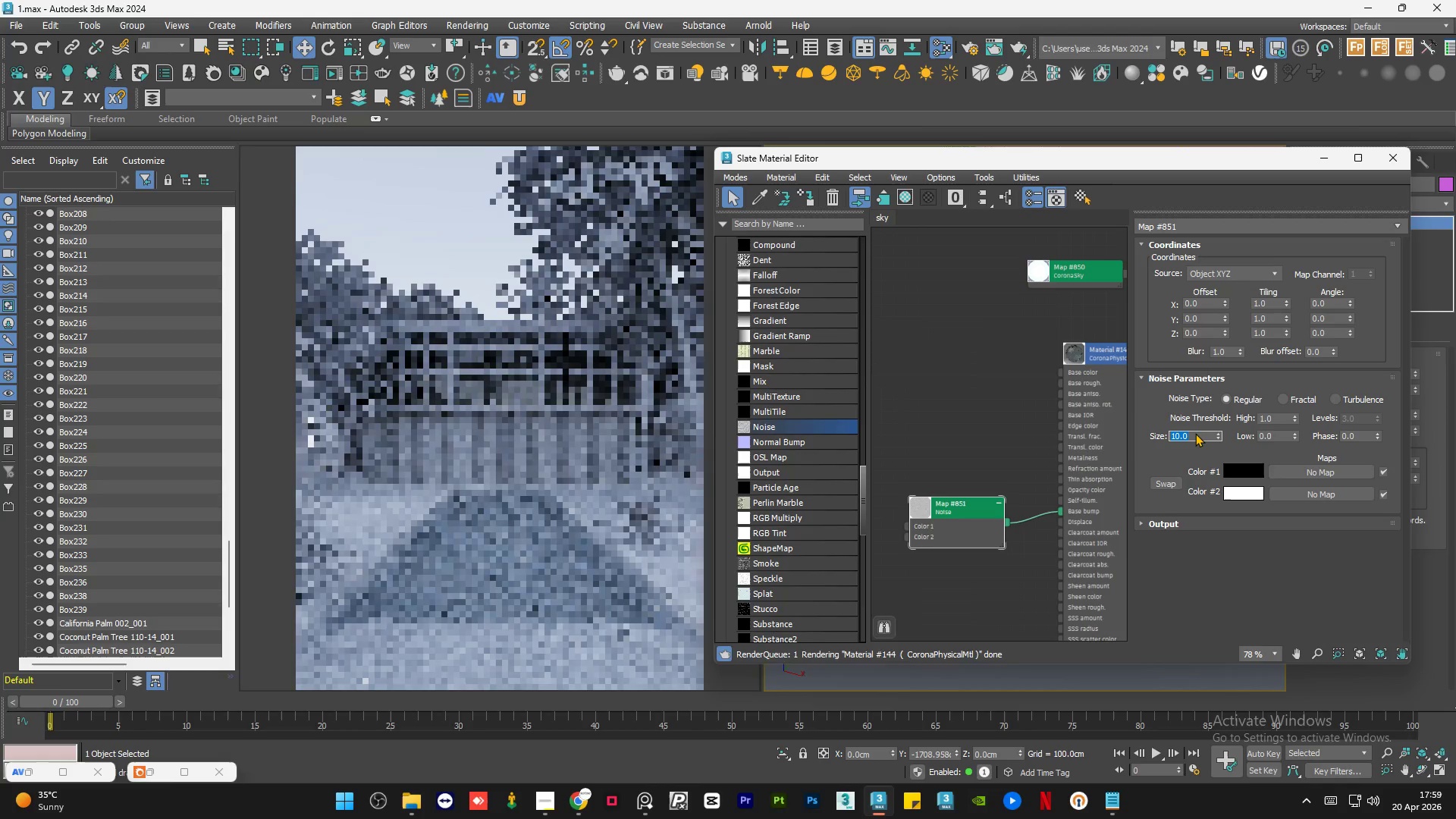 
key(Numpad5)
 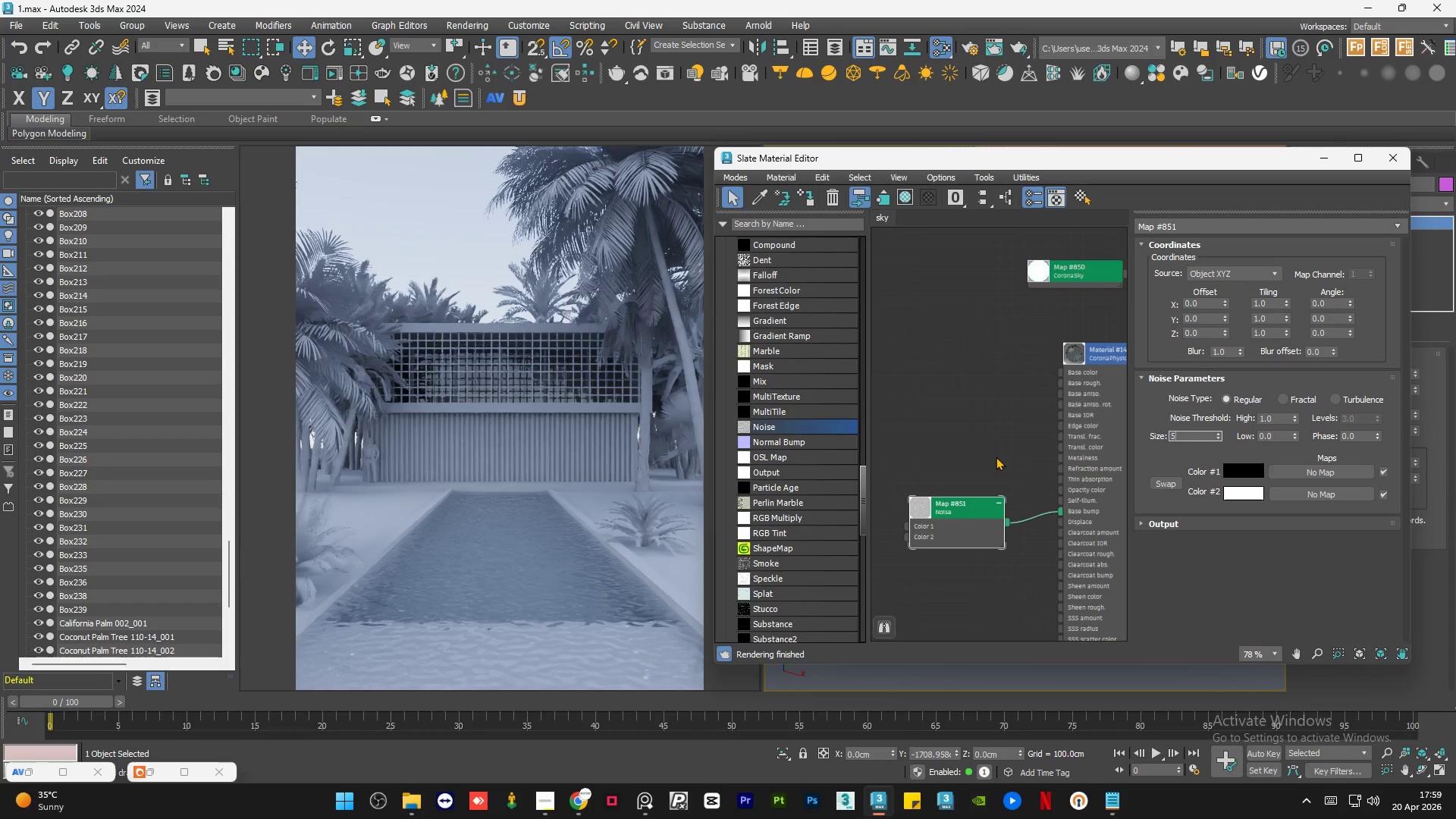 
key(NumpadEnter)
 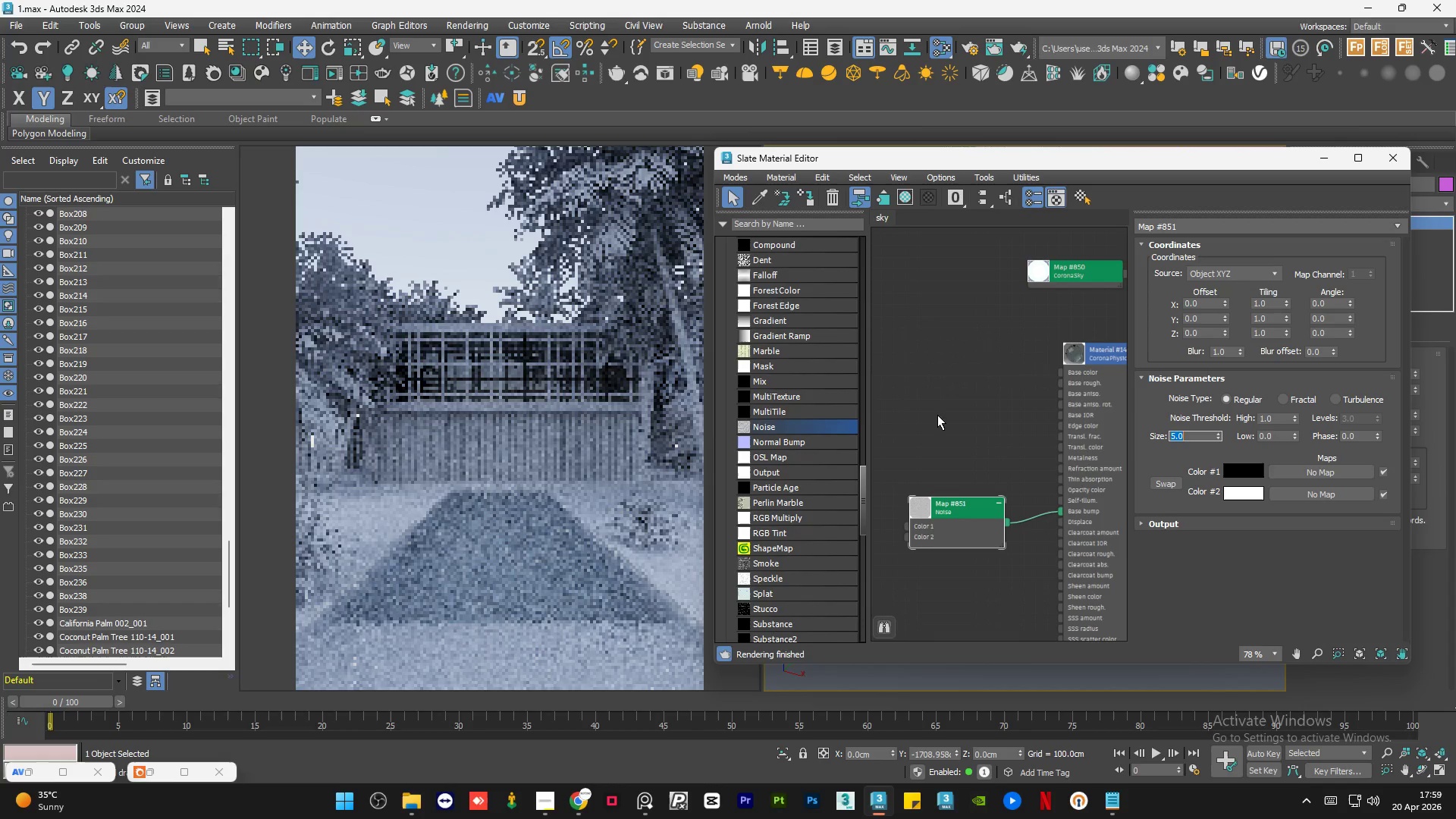 
left_click([931, 405])
 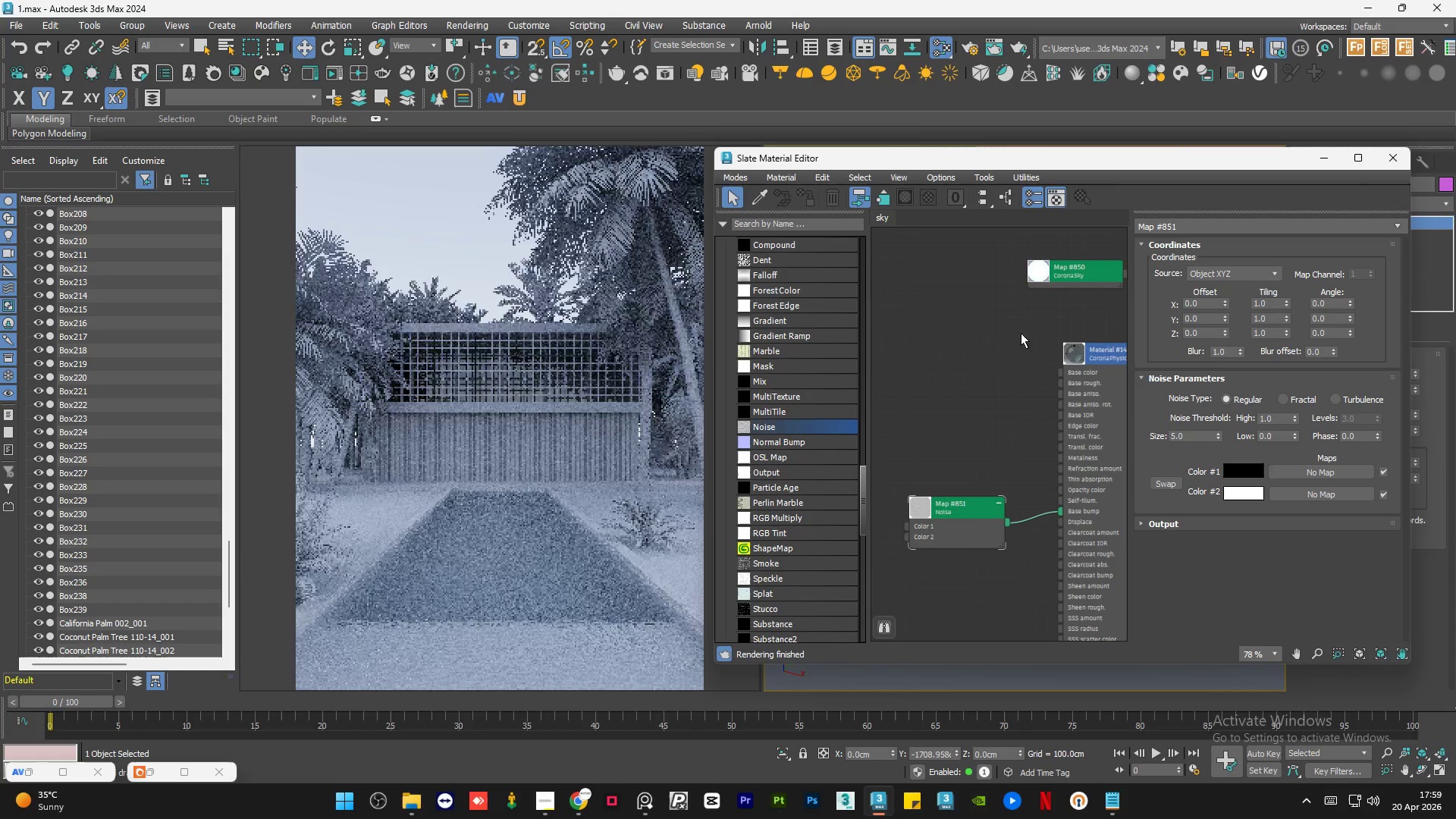 
left_click_drag(start_coordinate=[1017, 303], to_coordinate=[1056, 316])
 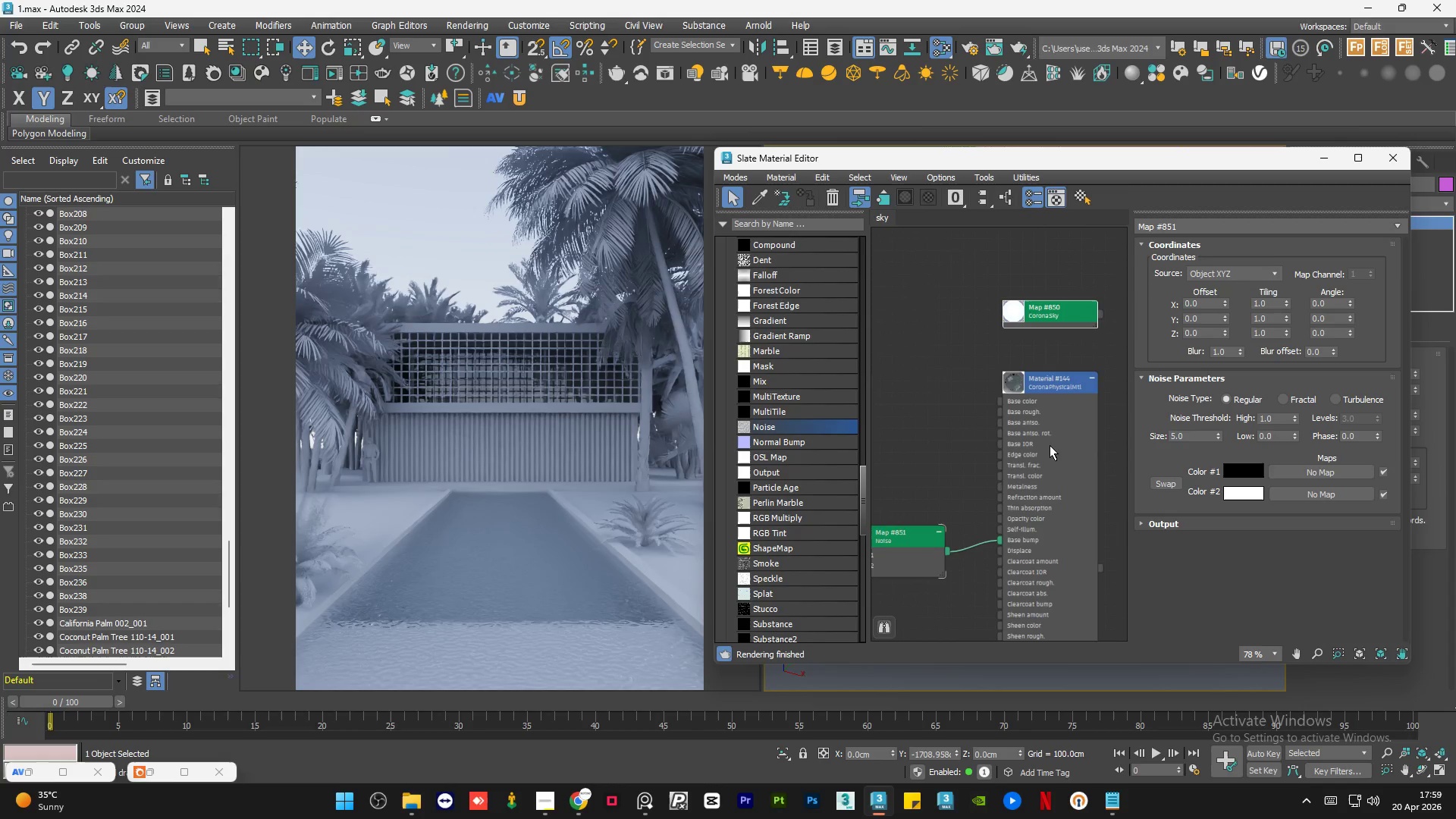 
scroll: coordinate [1006, 316], scroll_direction: none, amount: 0.0
 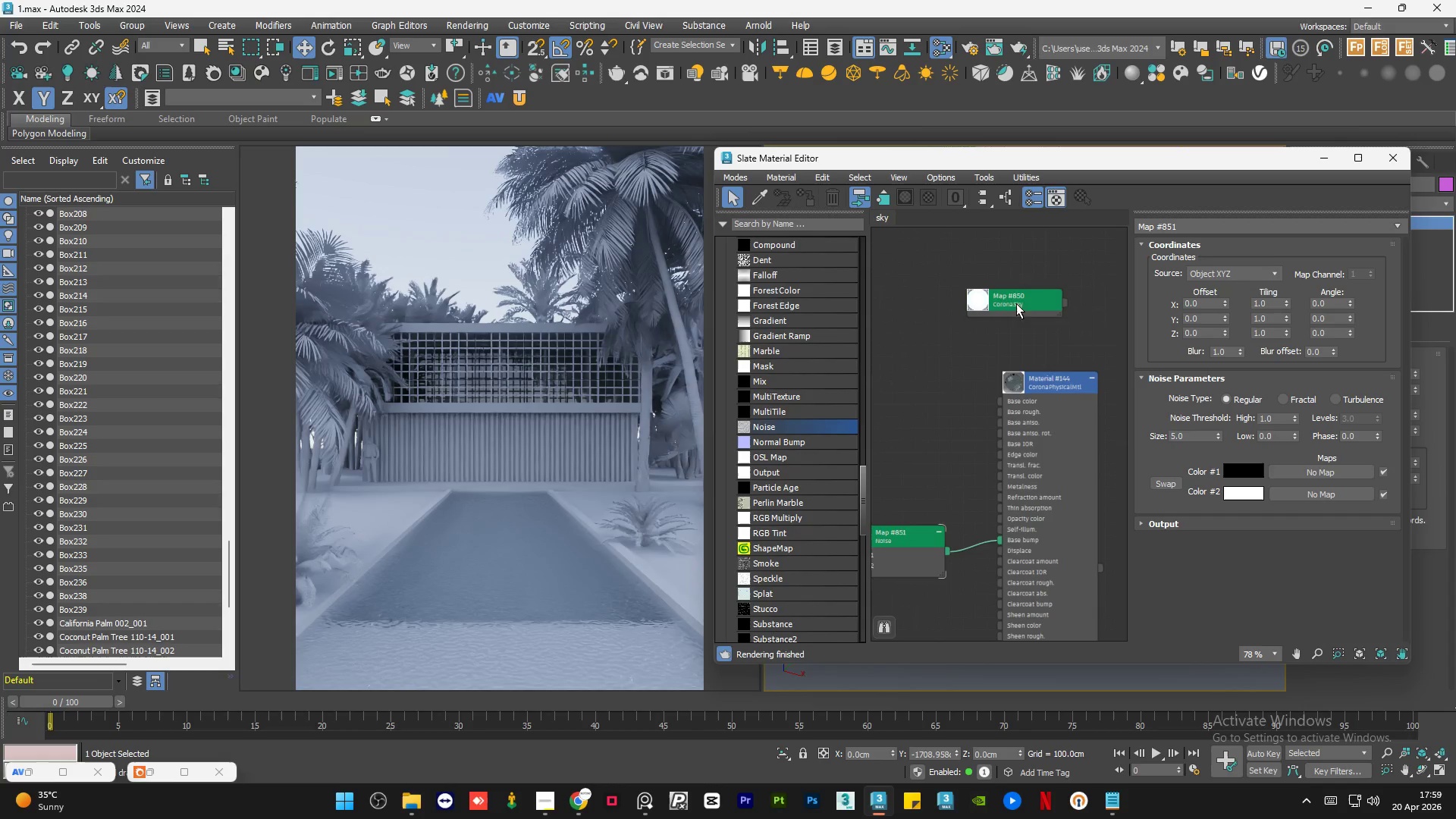 
double_click([1050, 445])
 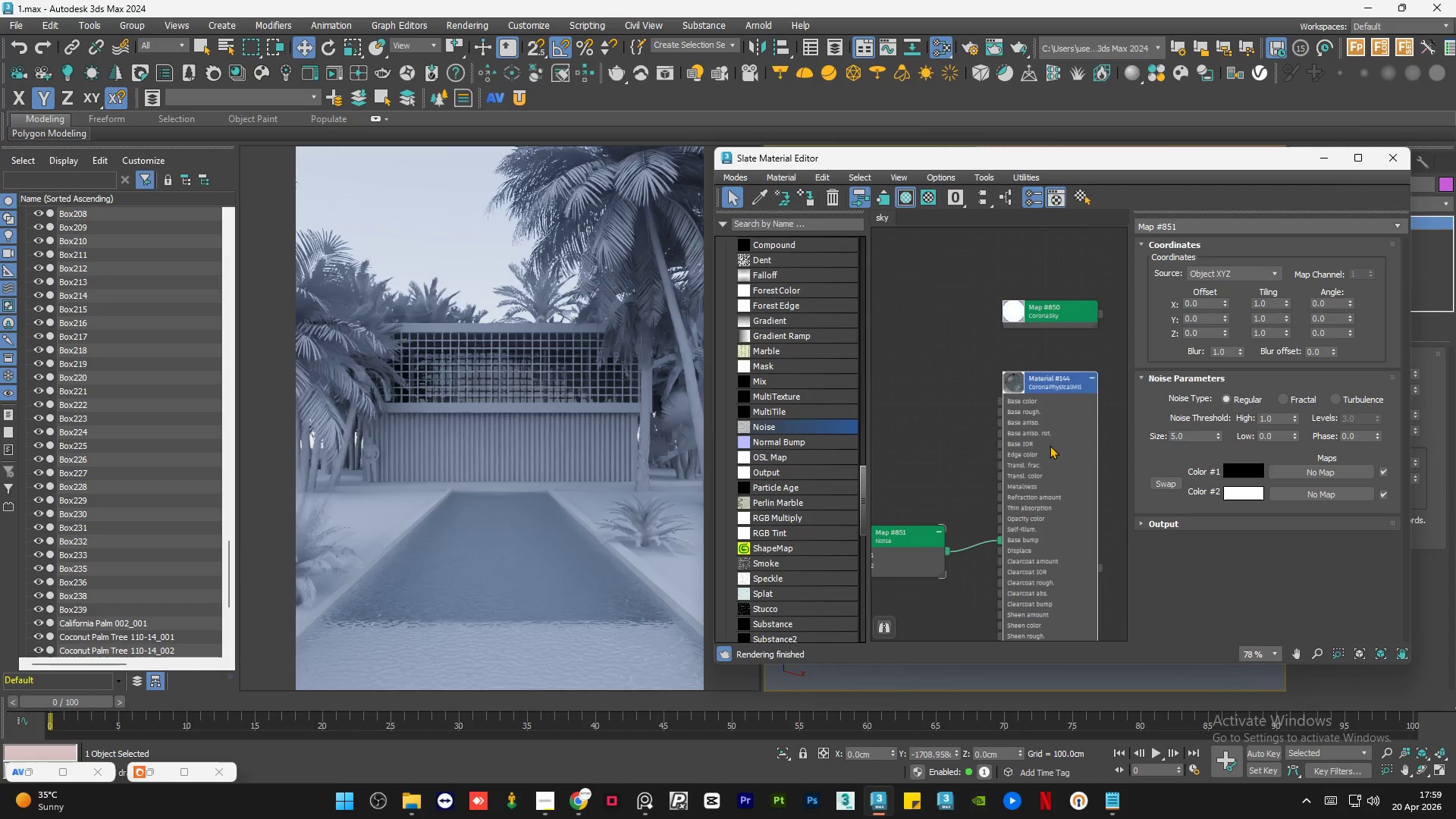 
triple_click([1050, 445])
 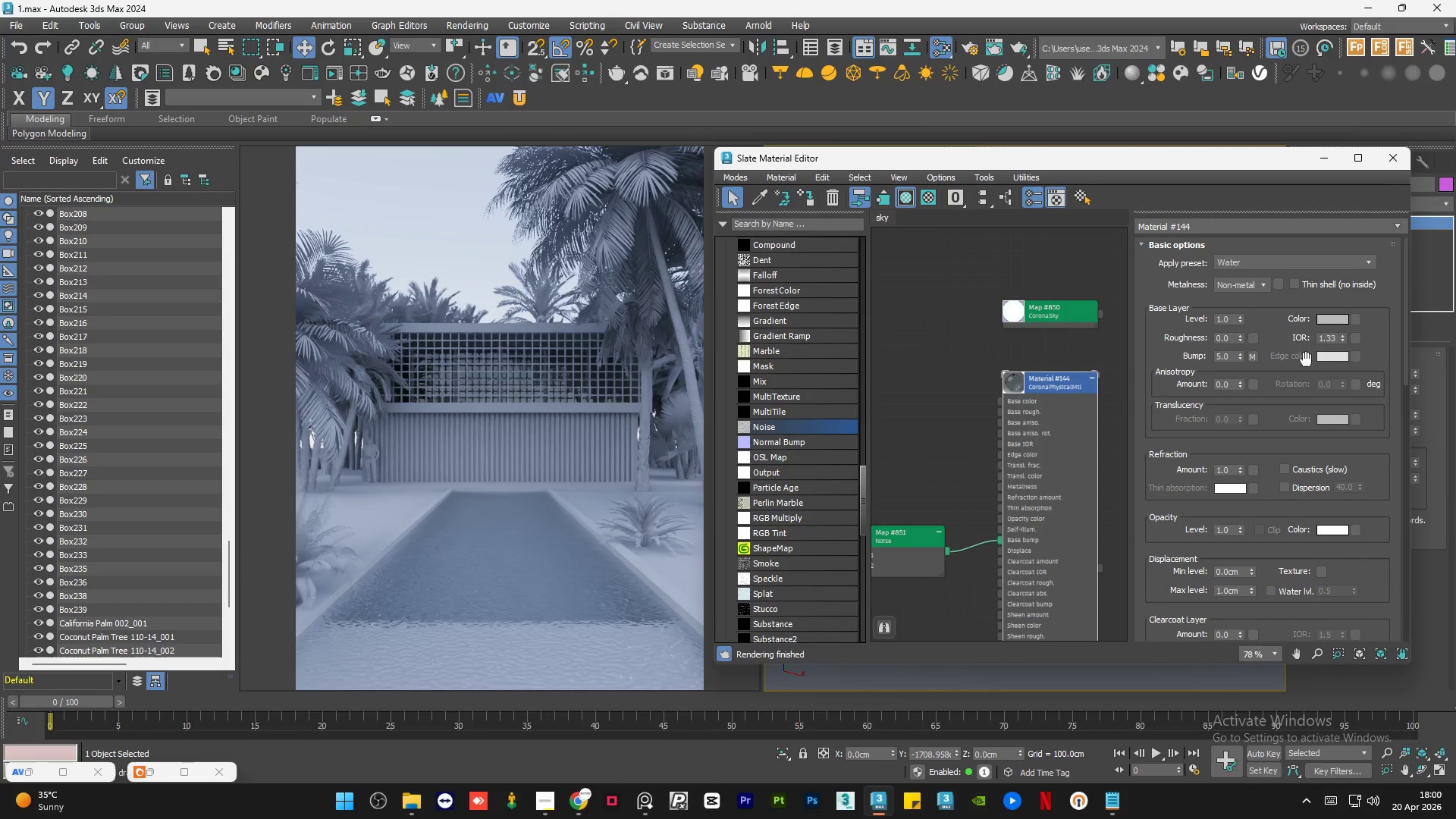 
left_click_drag(start_coordinate=[1404, 349], to_coordinate=[1410, 449])
 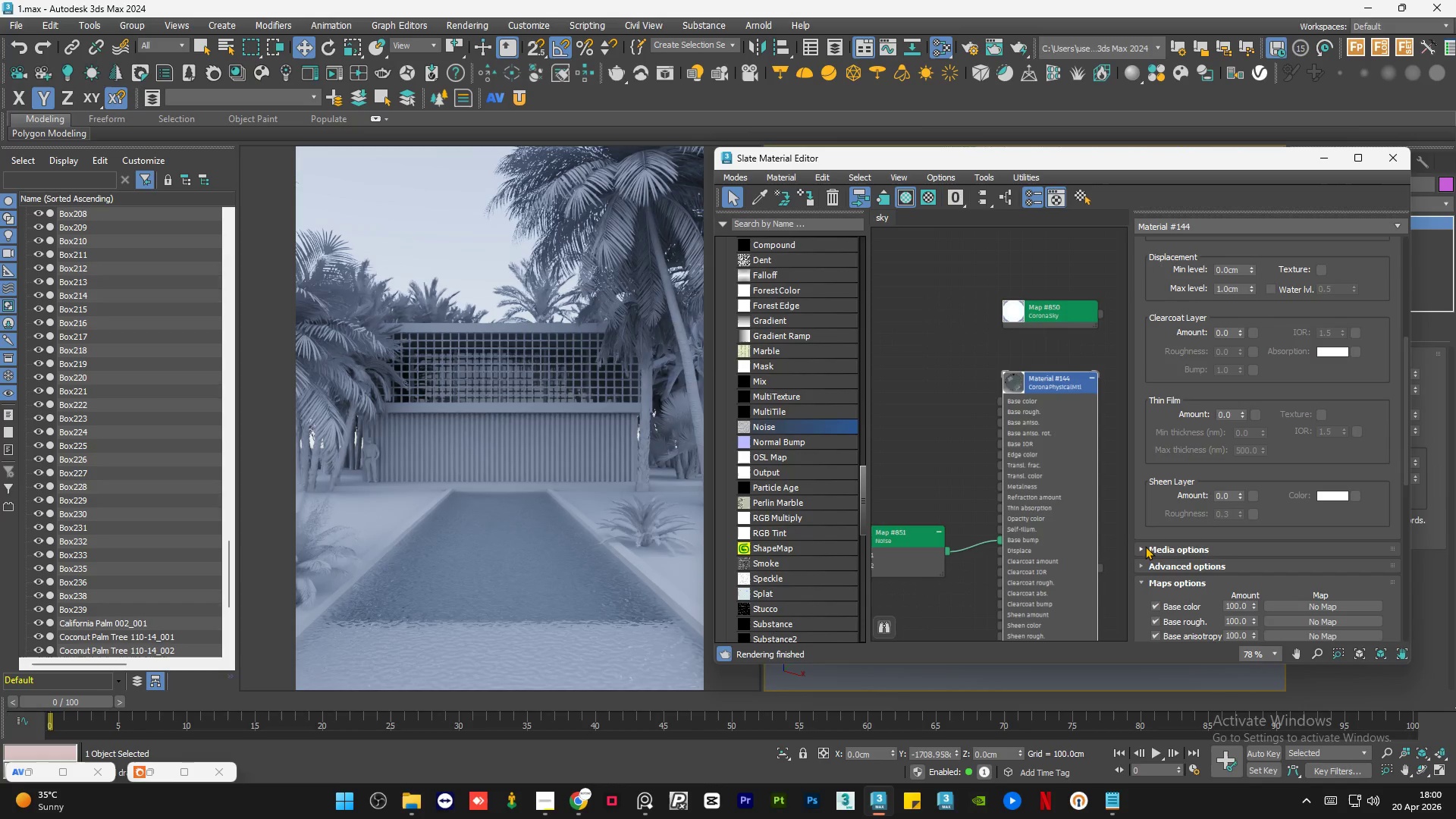 
left_click([1141, 548])
 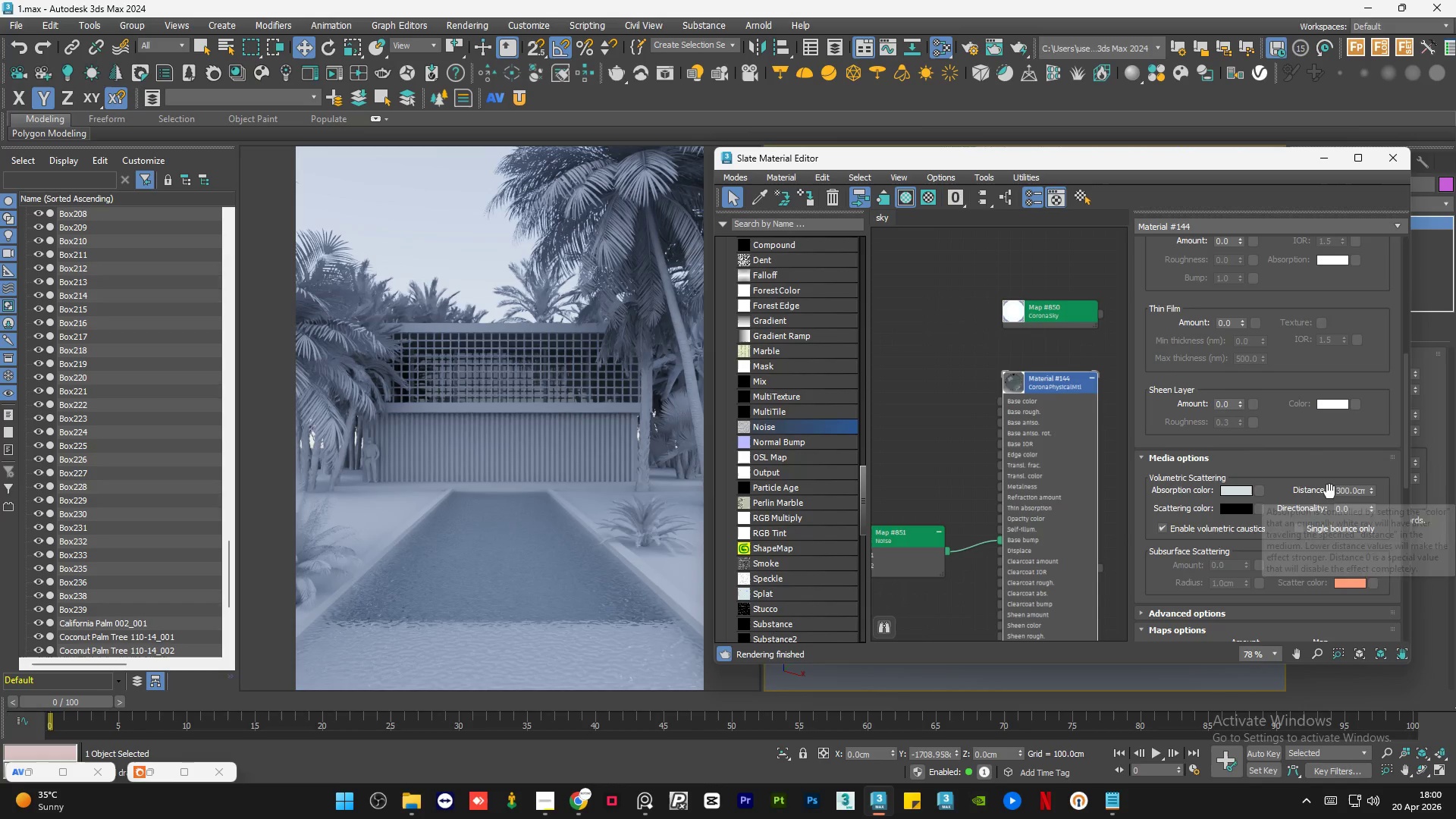 
double_click([1354, 490])
 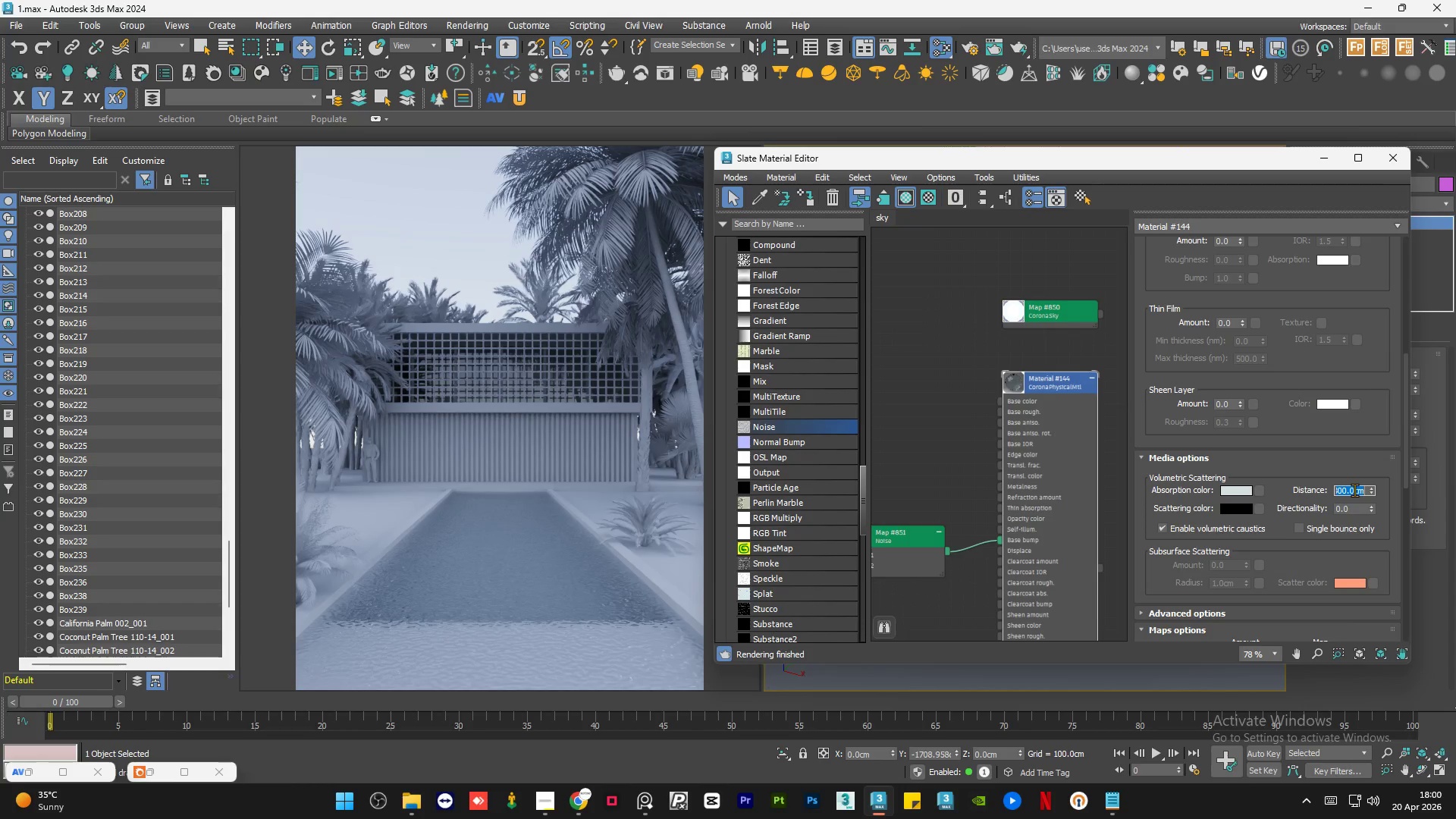 
key(Numpad5)
 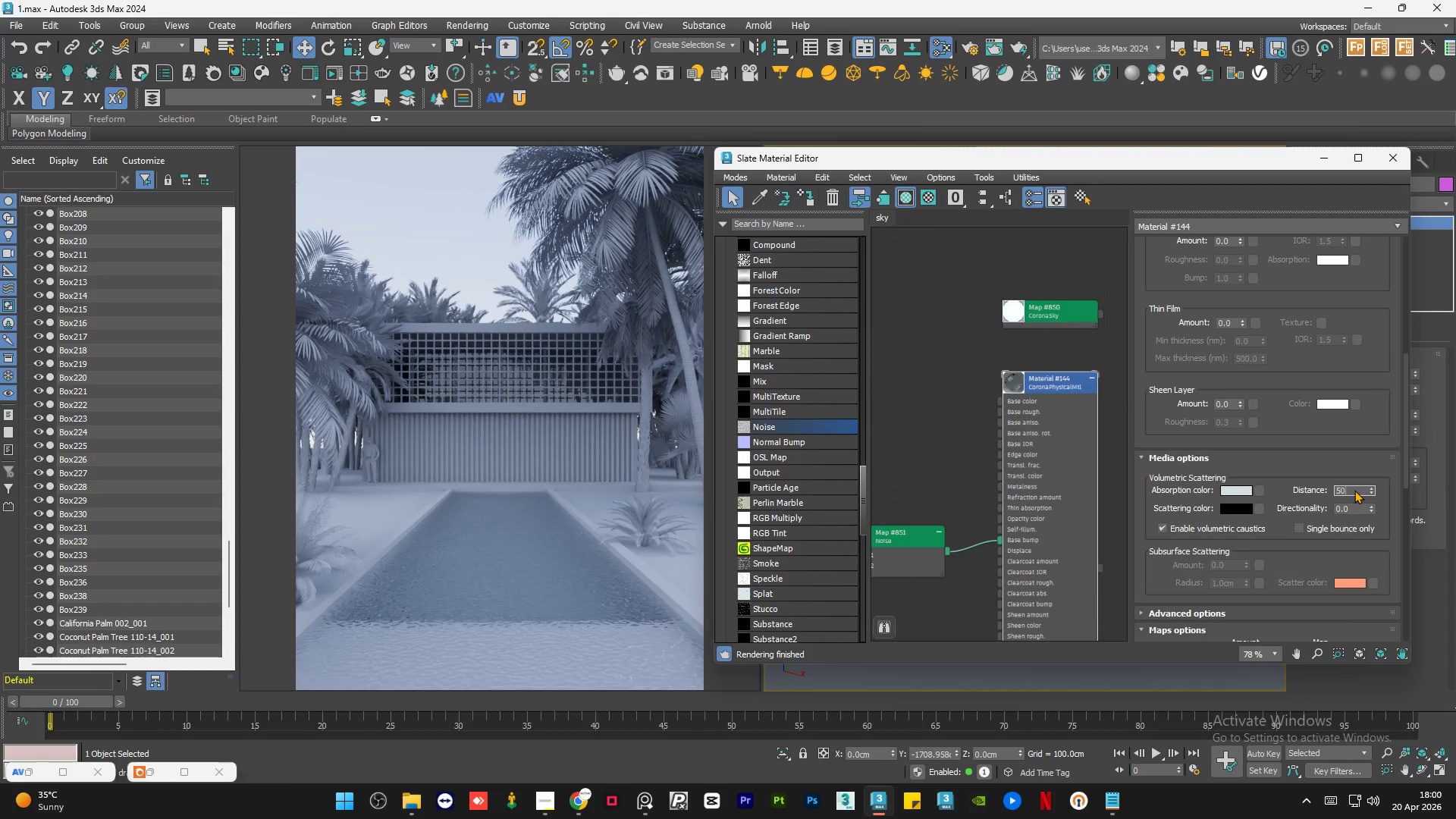 
key(Numpad0)
 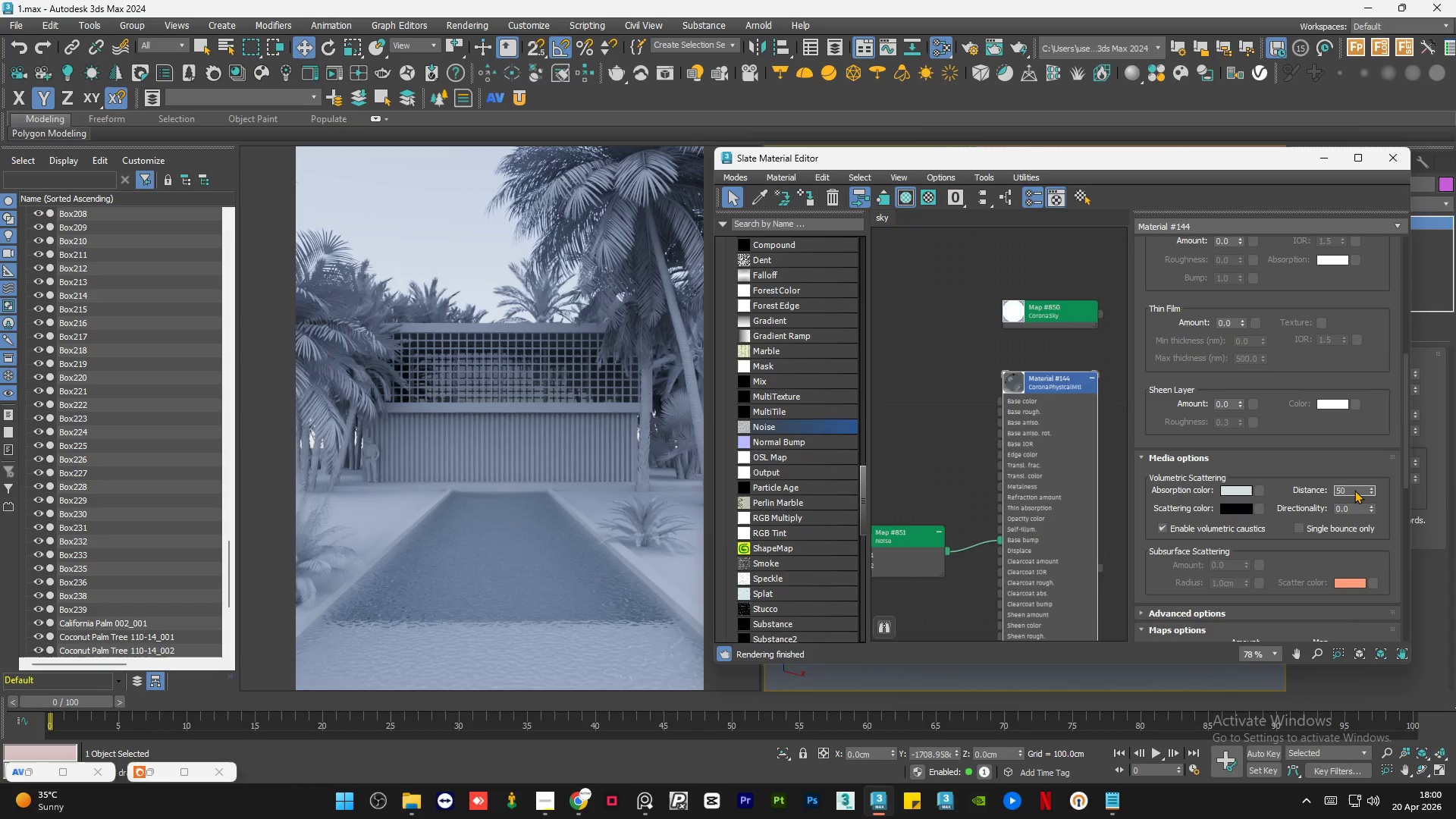 
key(NumpadEnter)
 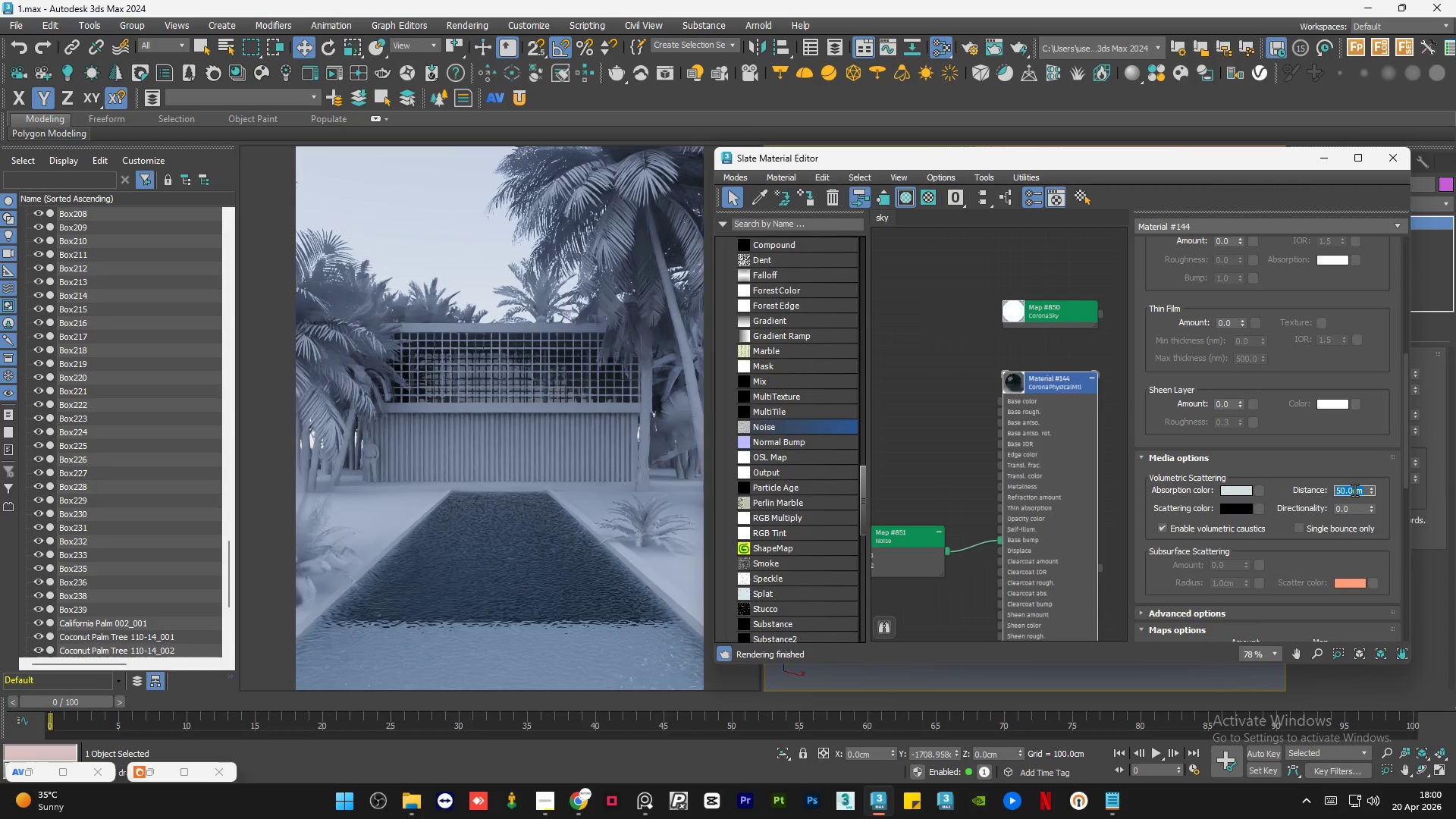 
wait(9.06)
 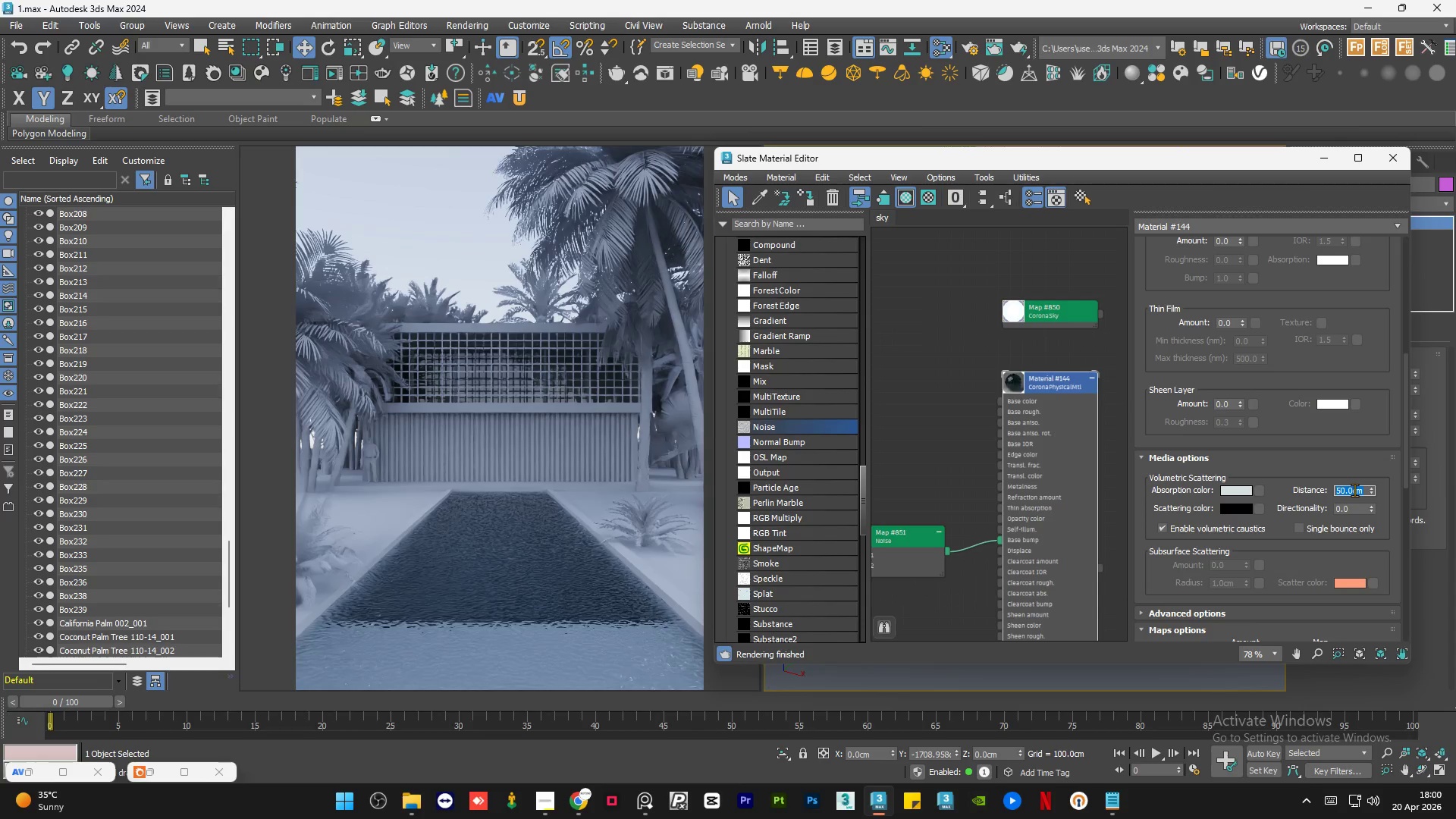 
key(Numpad1)
 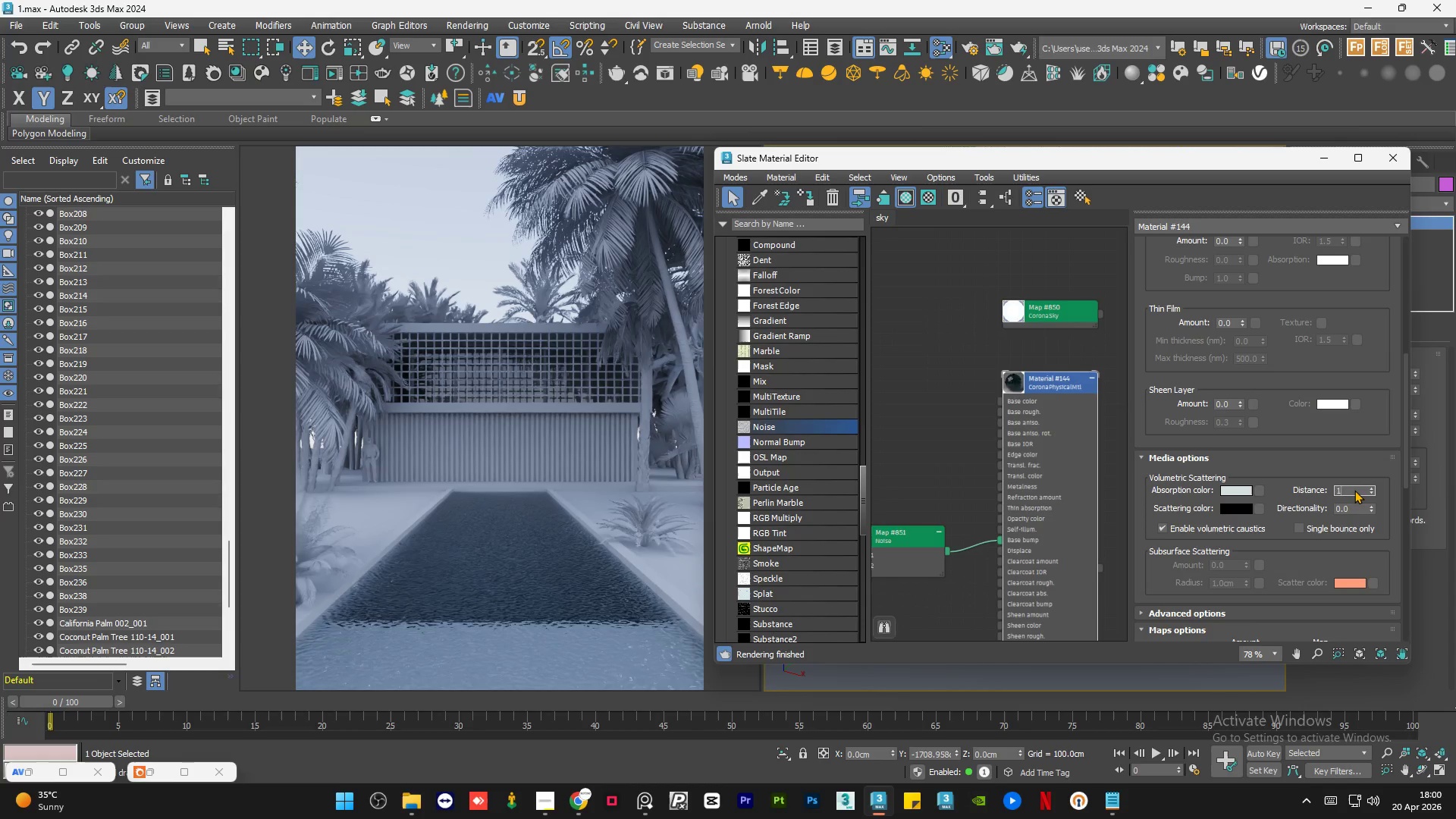 
key(Numpad0)
 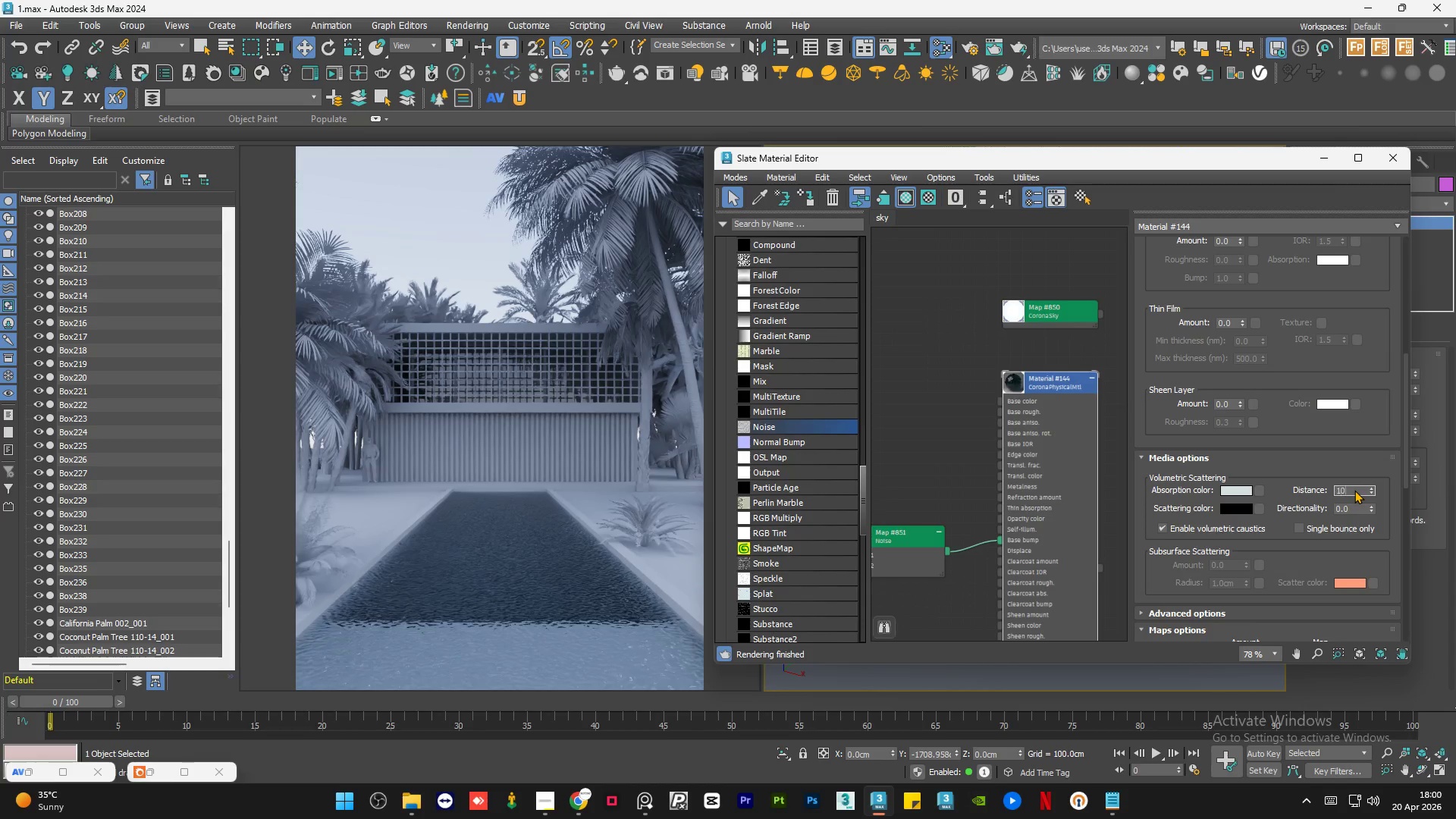 
key(Numpad0)
 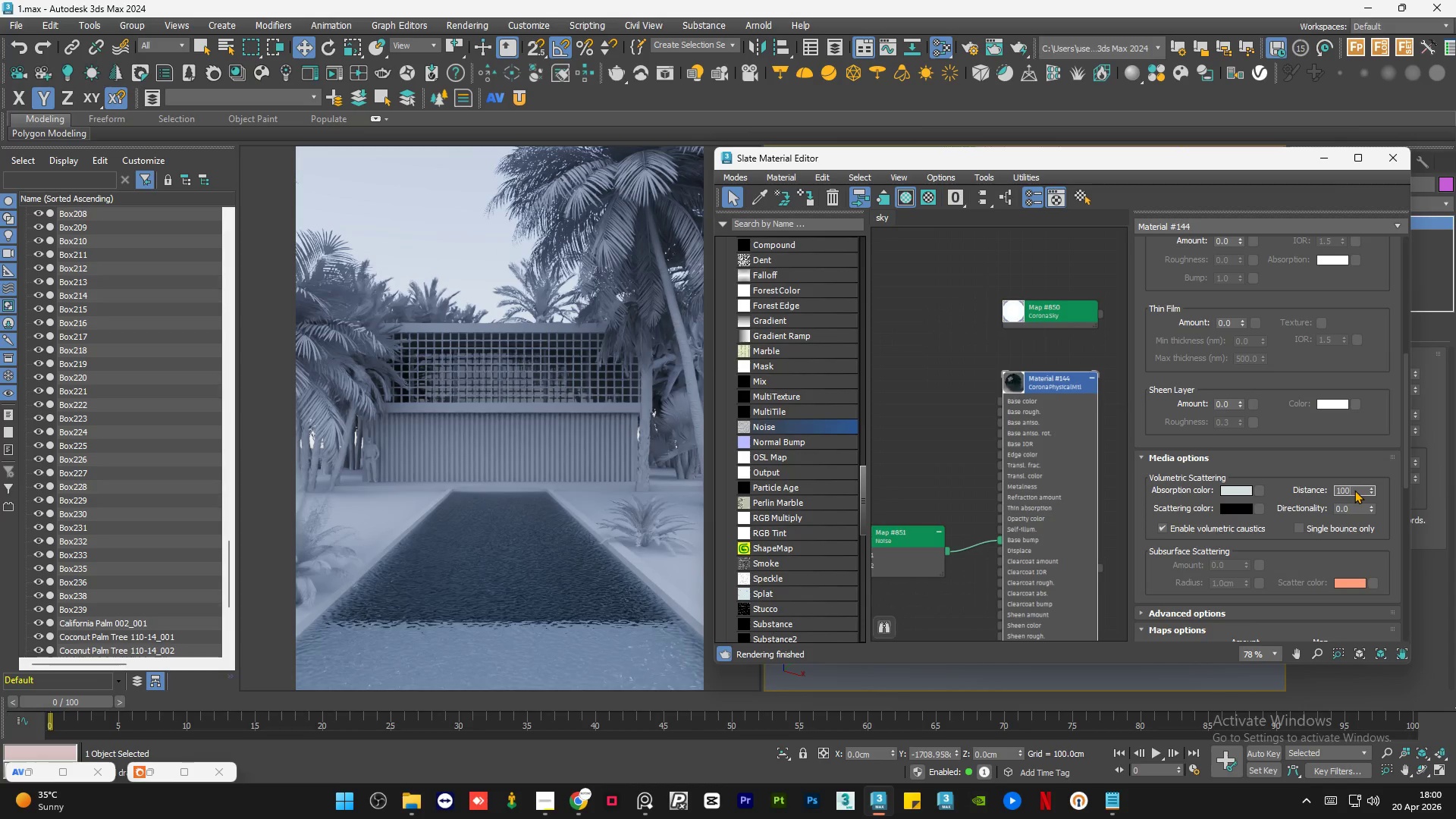 
key(NumpadEnter)
 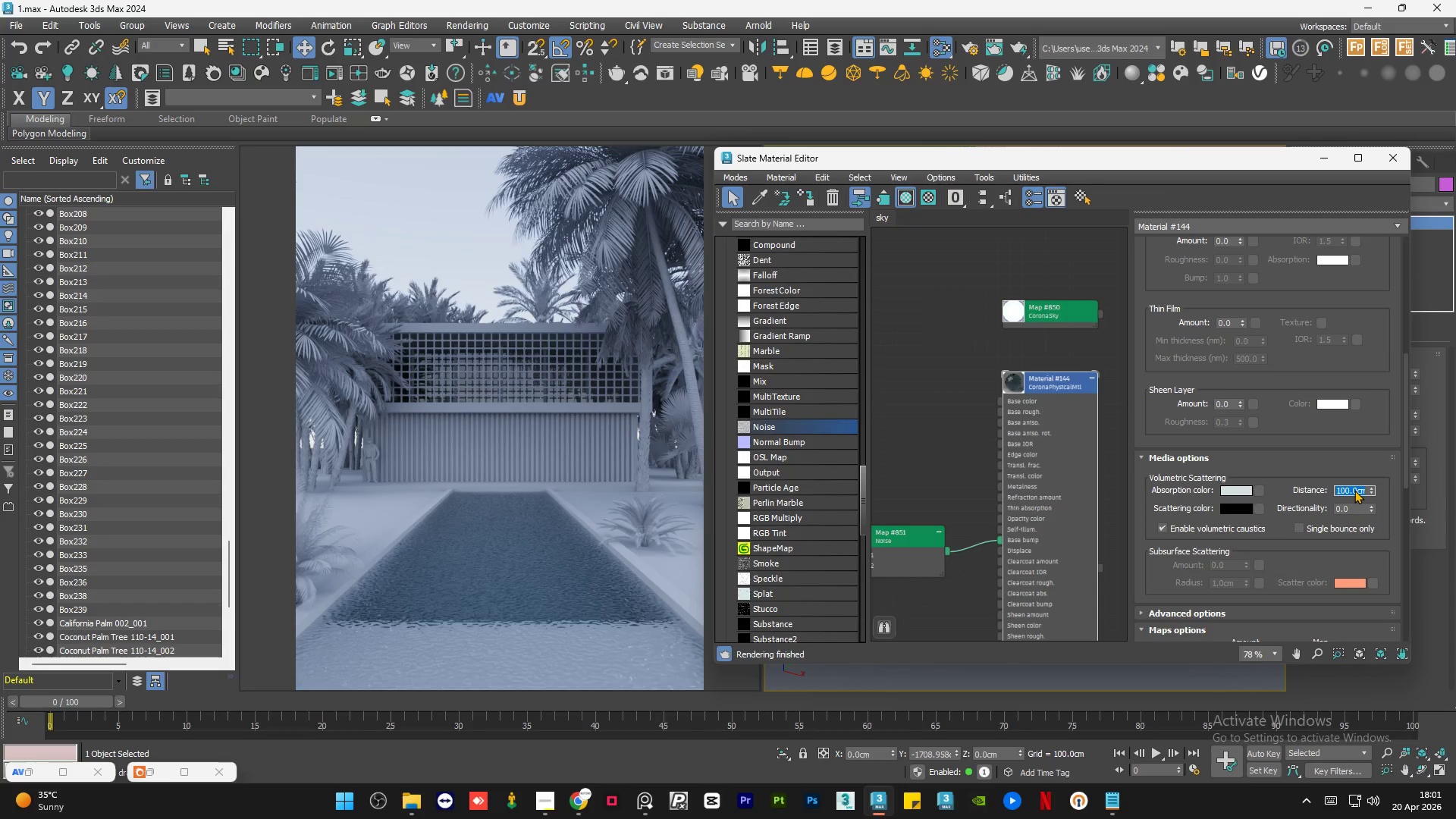 
wait(92.27)
 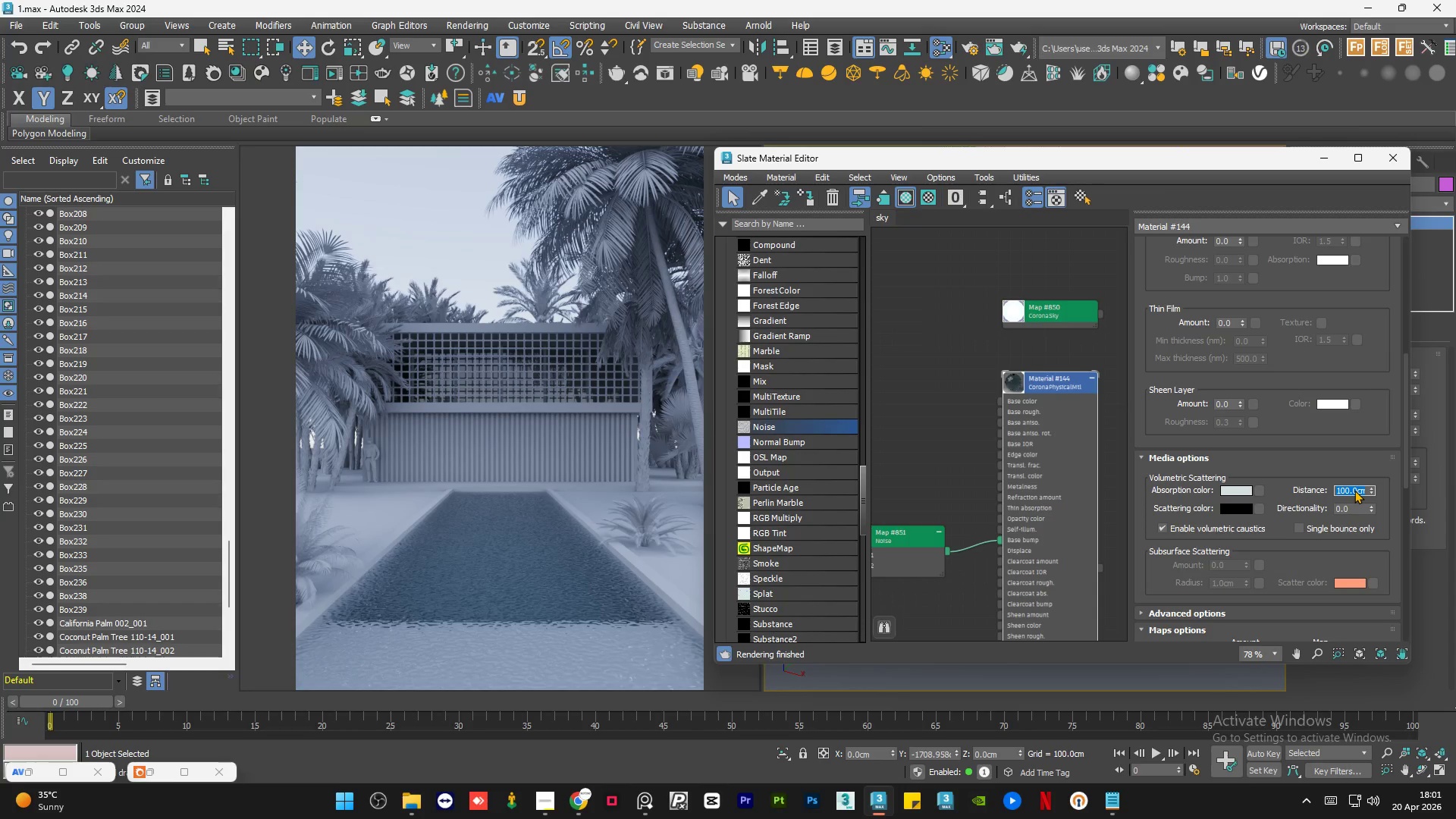 
left_click([960, 409])
 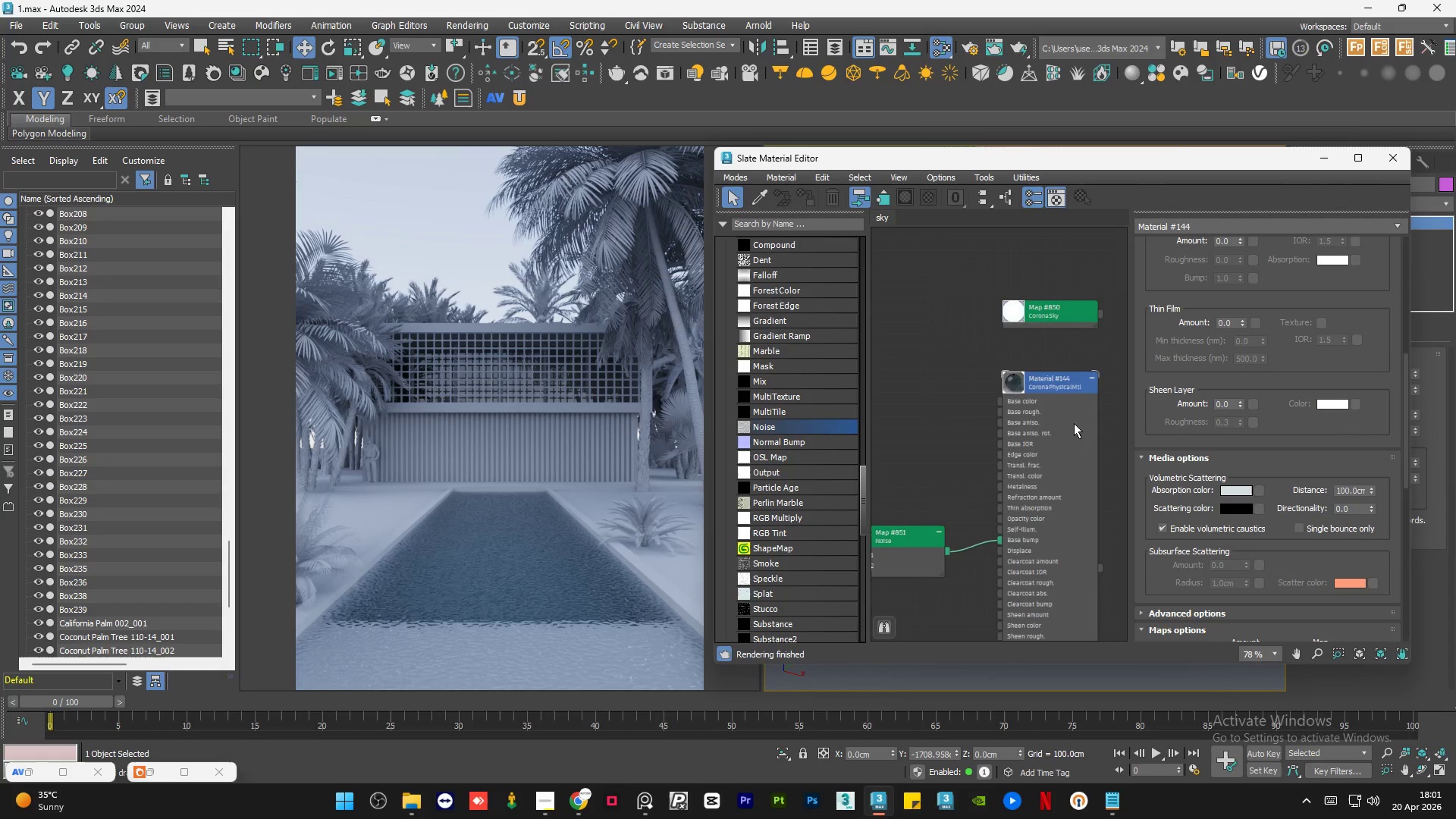 
scroll: coordinate [1079, 426], scroll_direction: down, amount: 3.0
 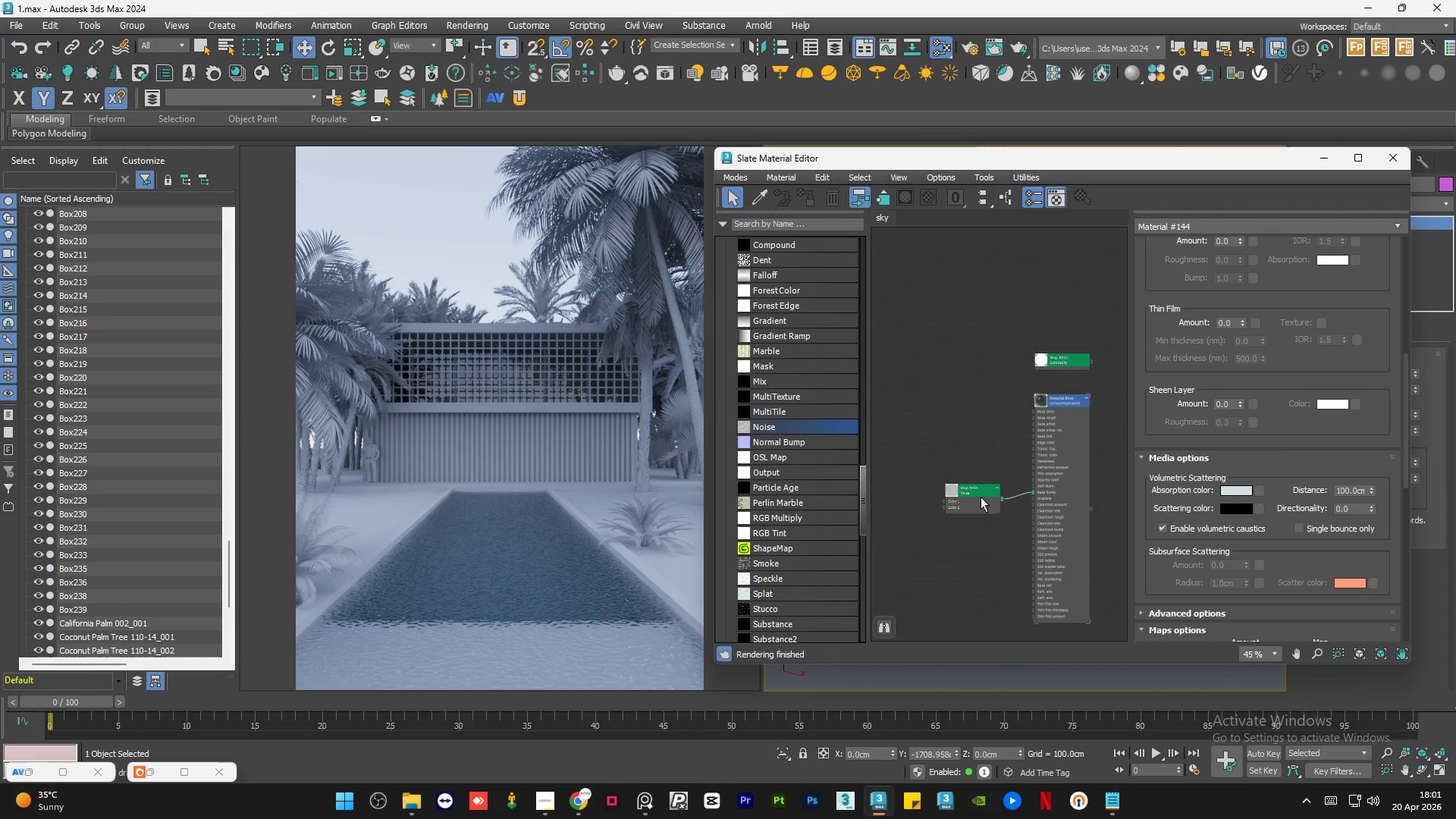 
left_click_drag(start_coordinate=[981, 497], to_coordinate=[985, 491])
 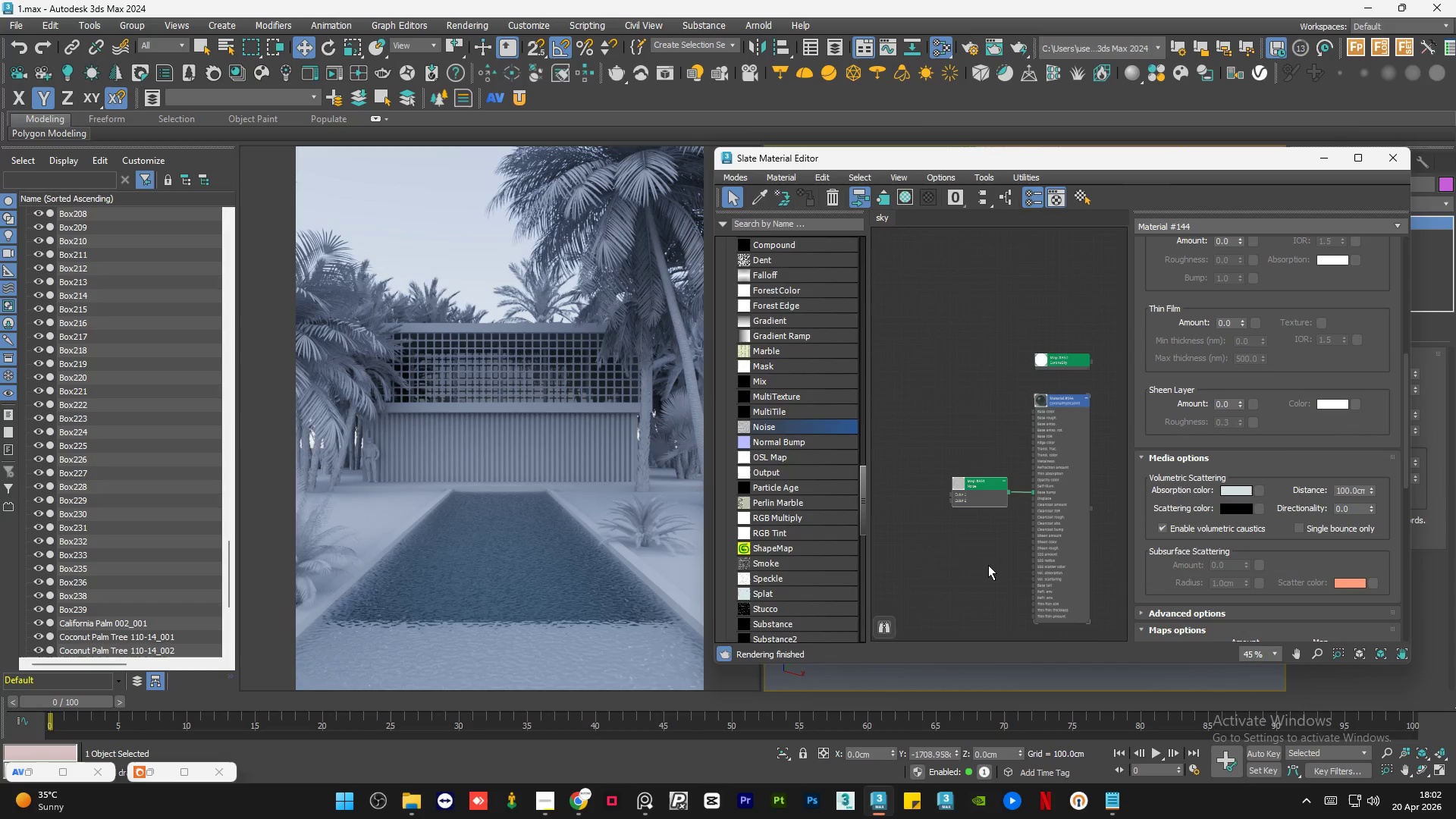 
left_click([988, 565])
 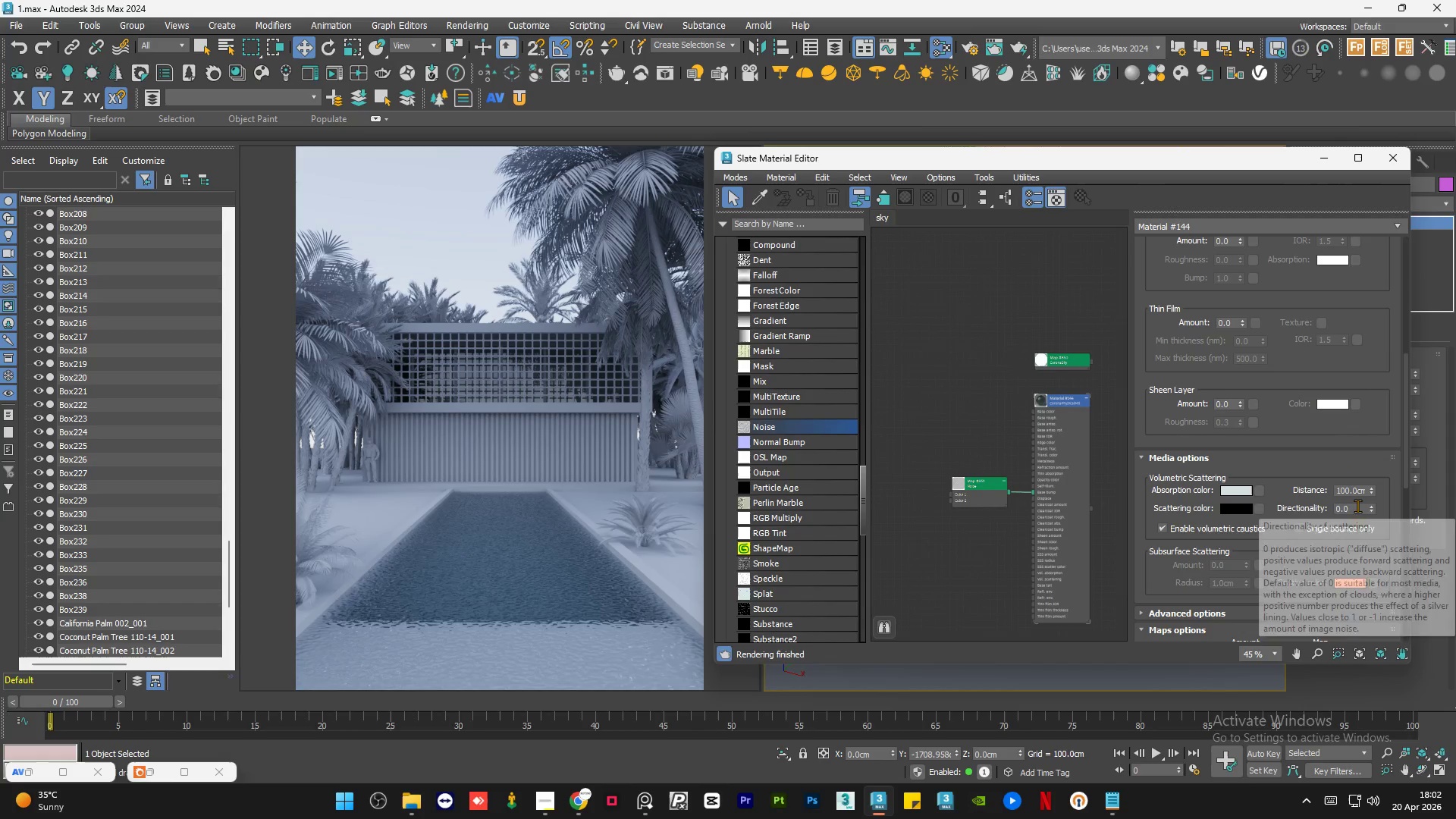 
double_click([1357, 506])
 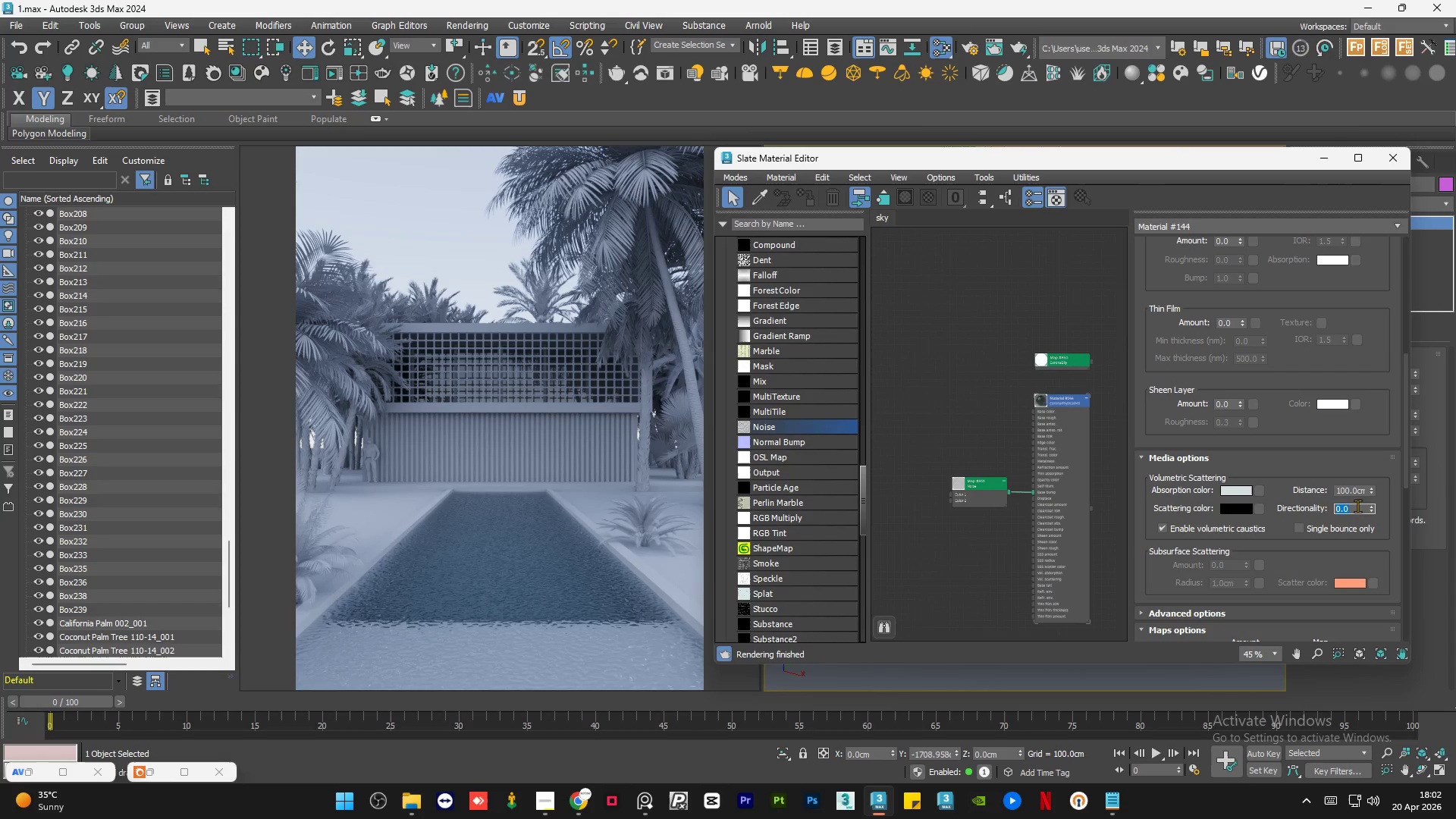 
key(Numpad1)
 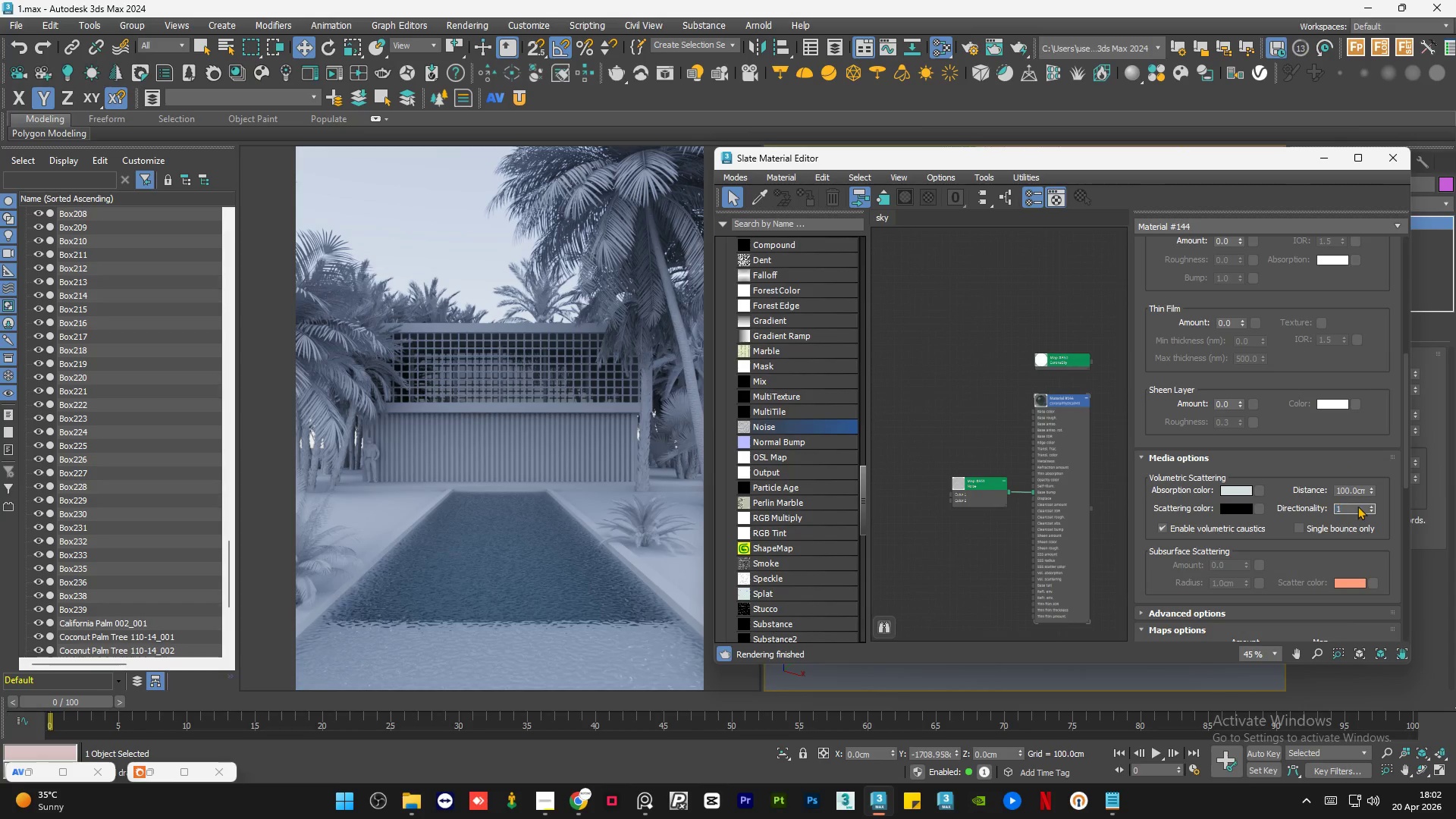 
key(NumpadEnter)
 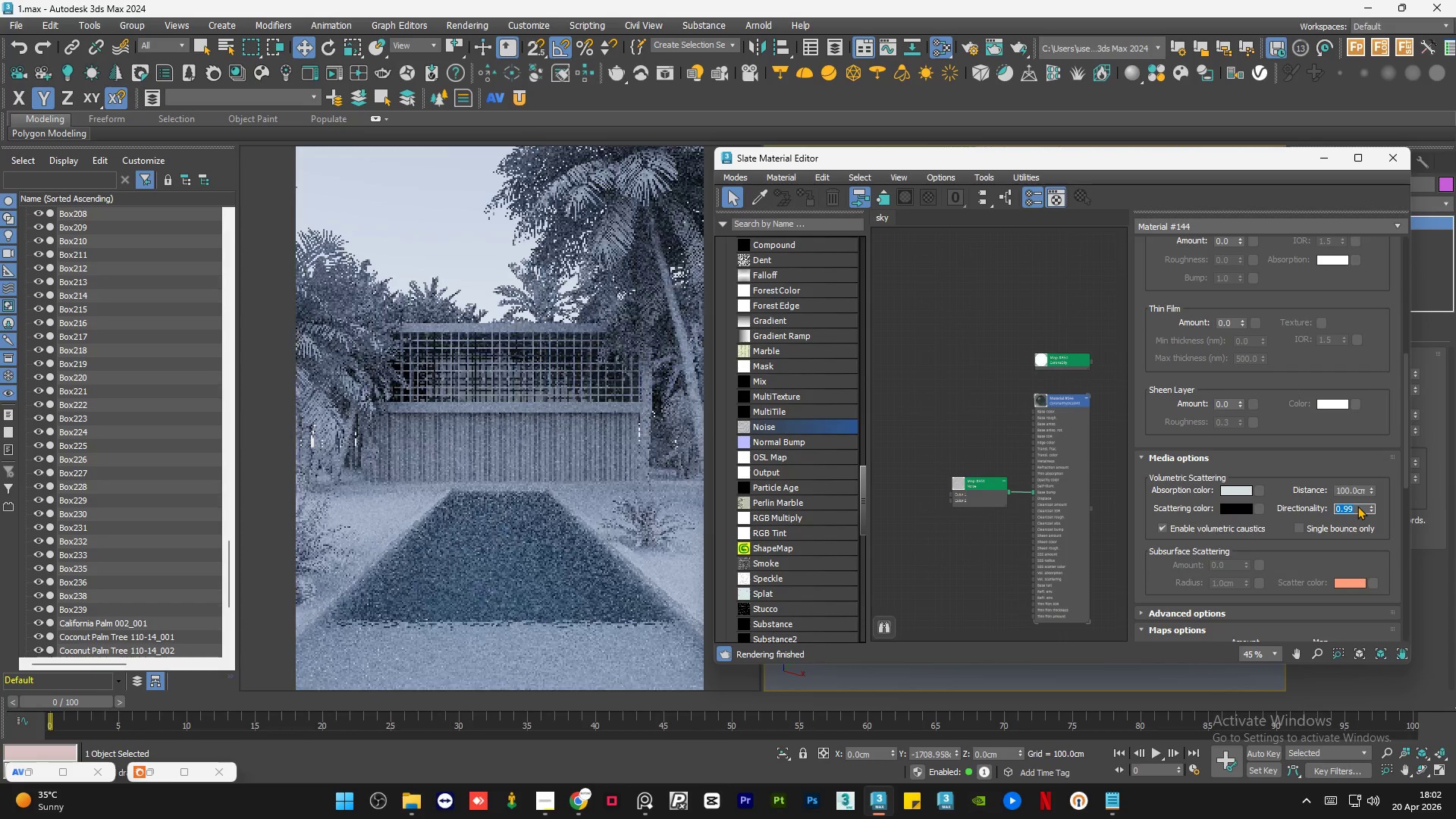 
key(Numpad0)
 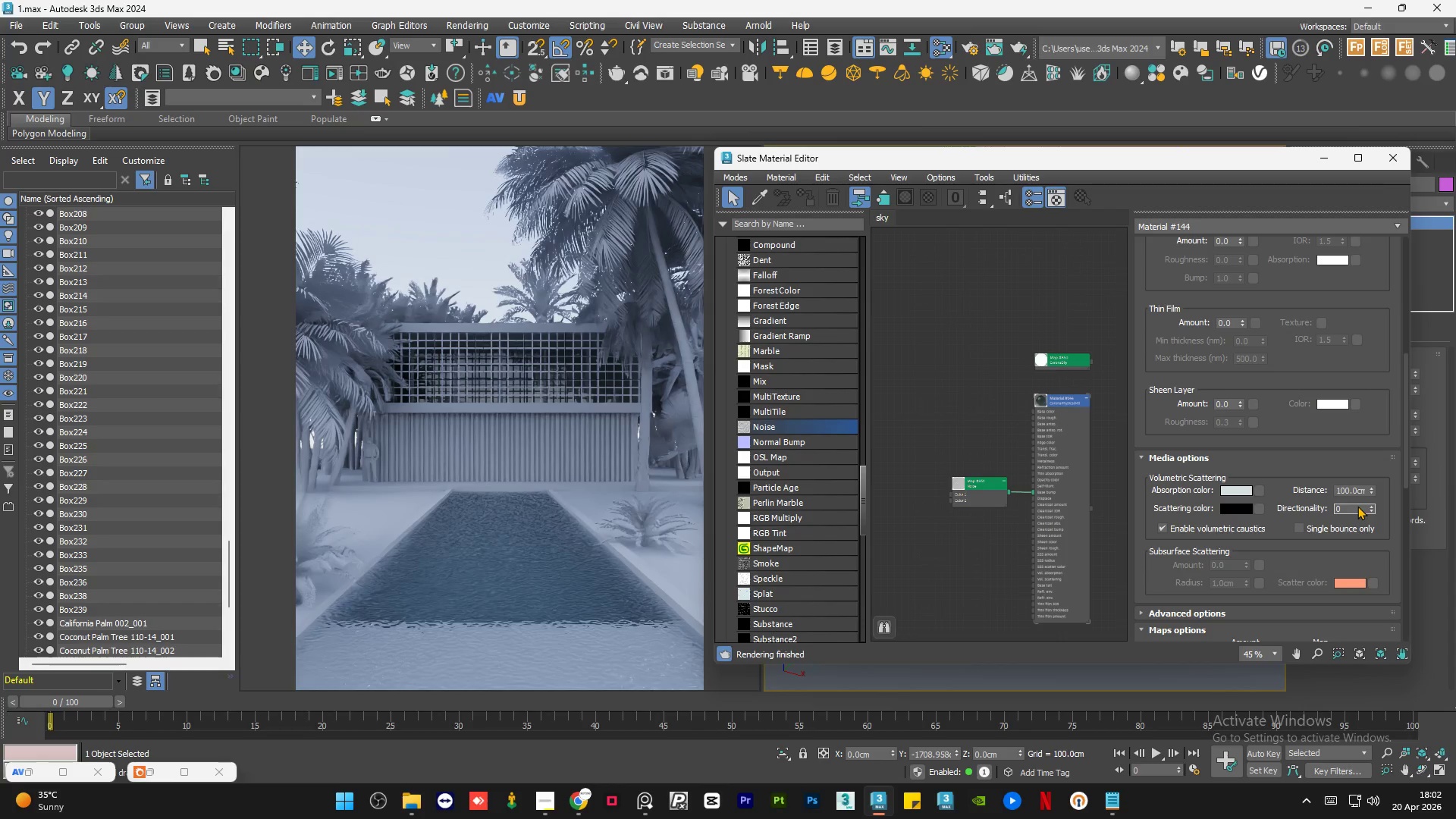 
key(NumpadEnter)
 